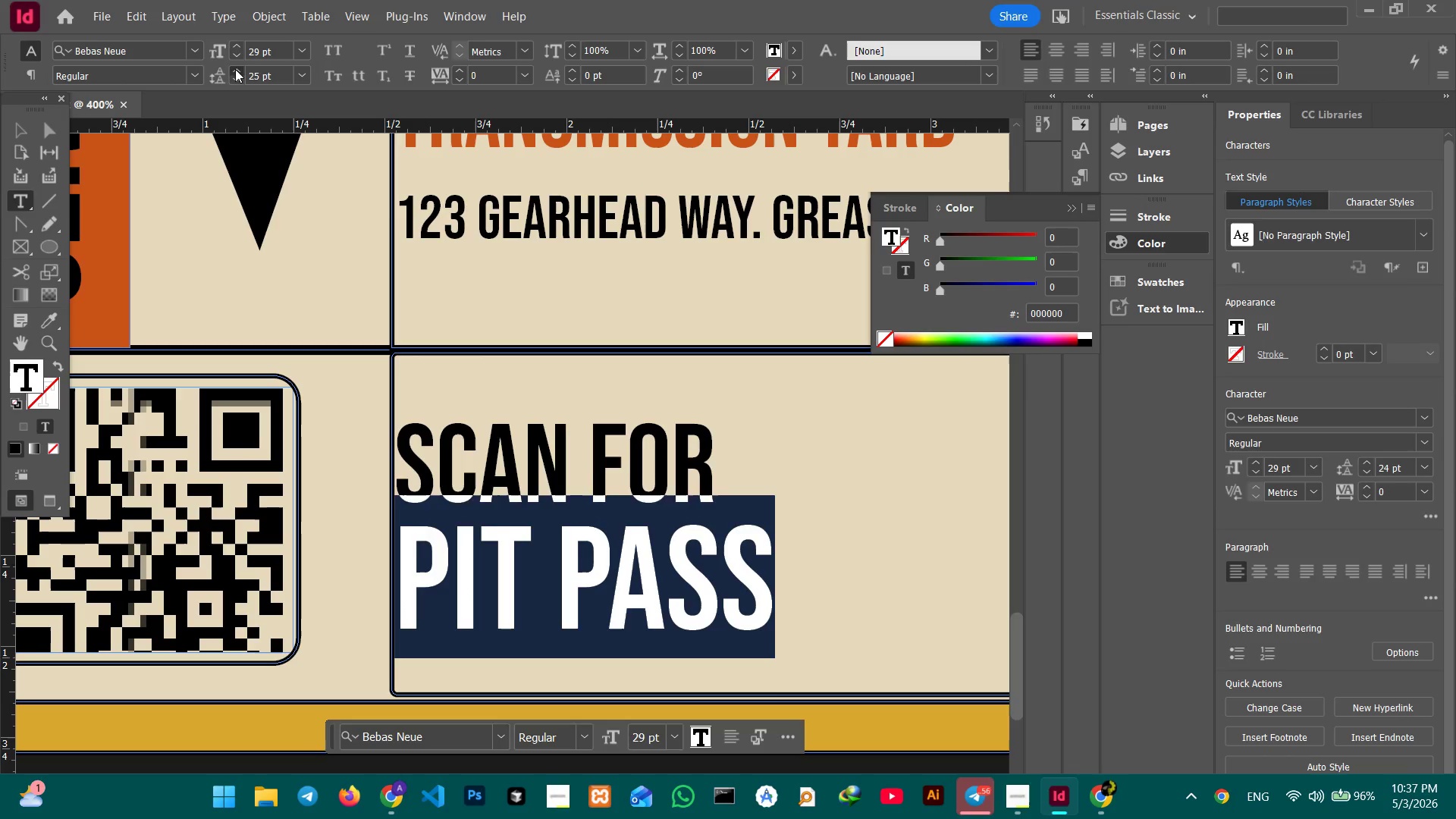 
triple_click([235, 69])
 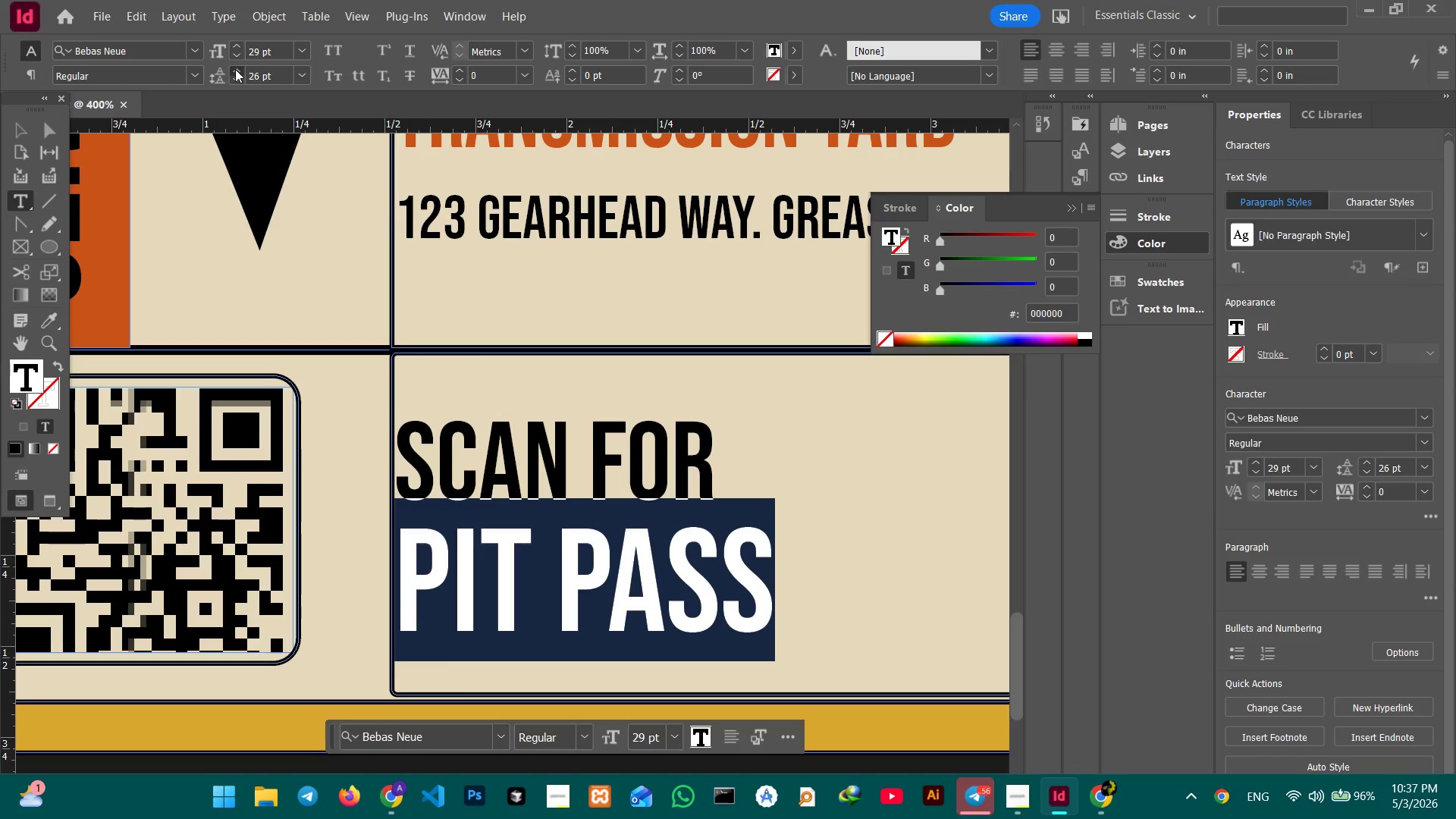 
triple_click([235, 69])
 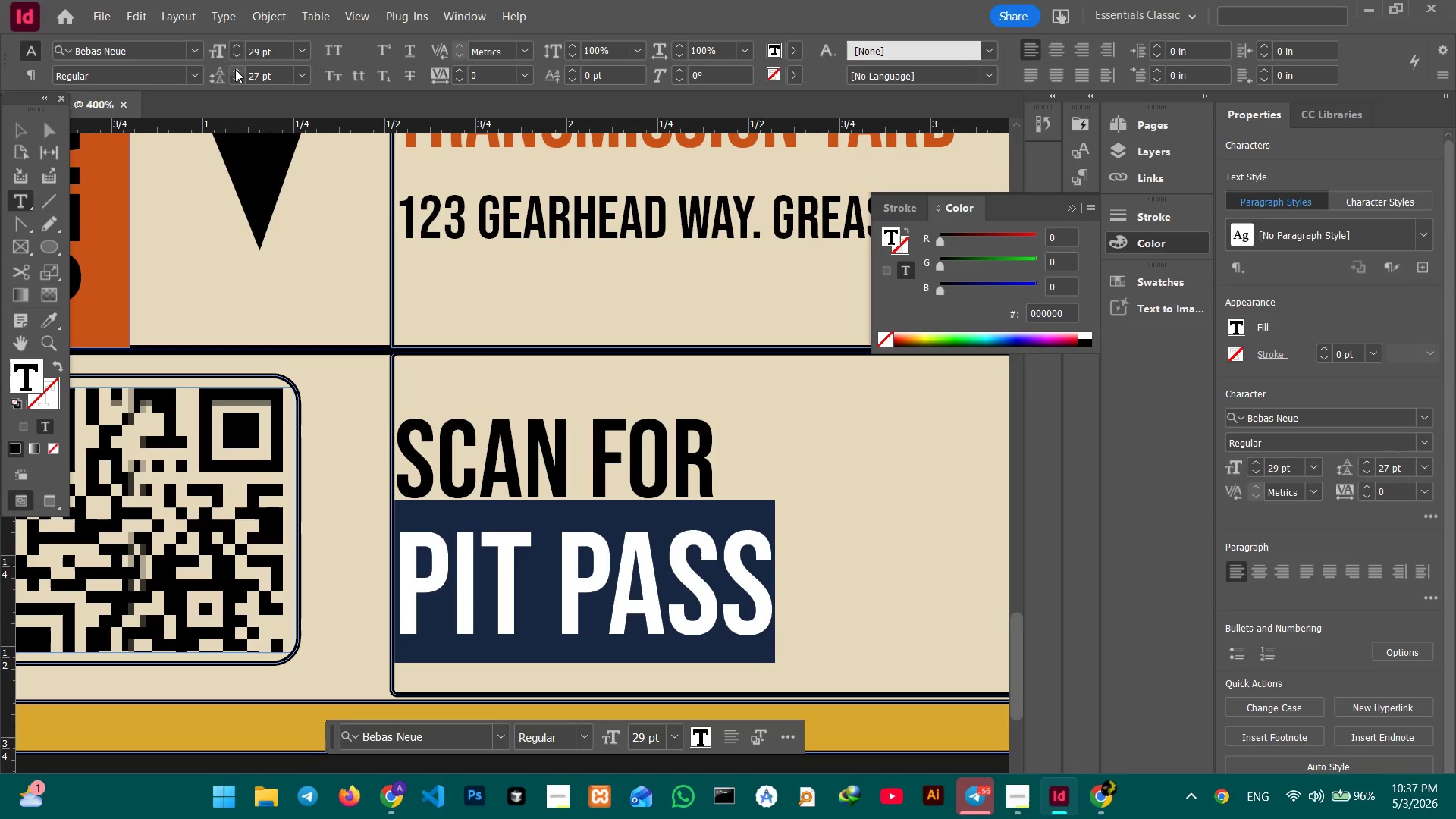 
triple_click([235, 69])
 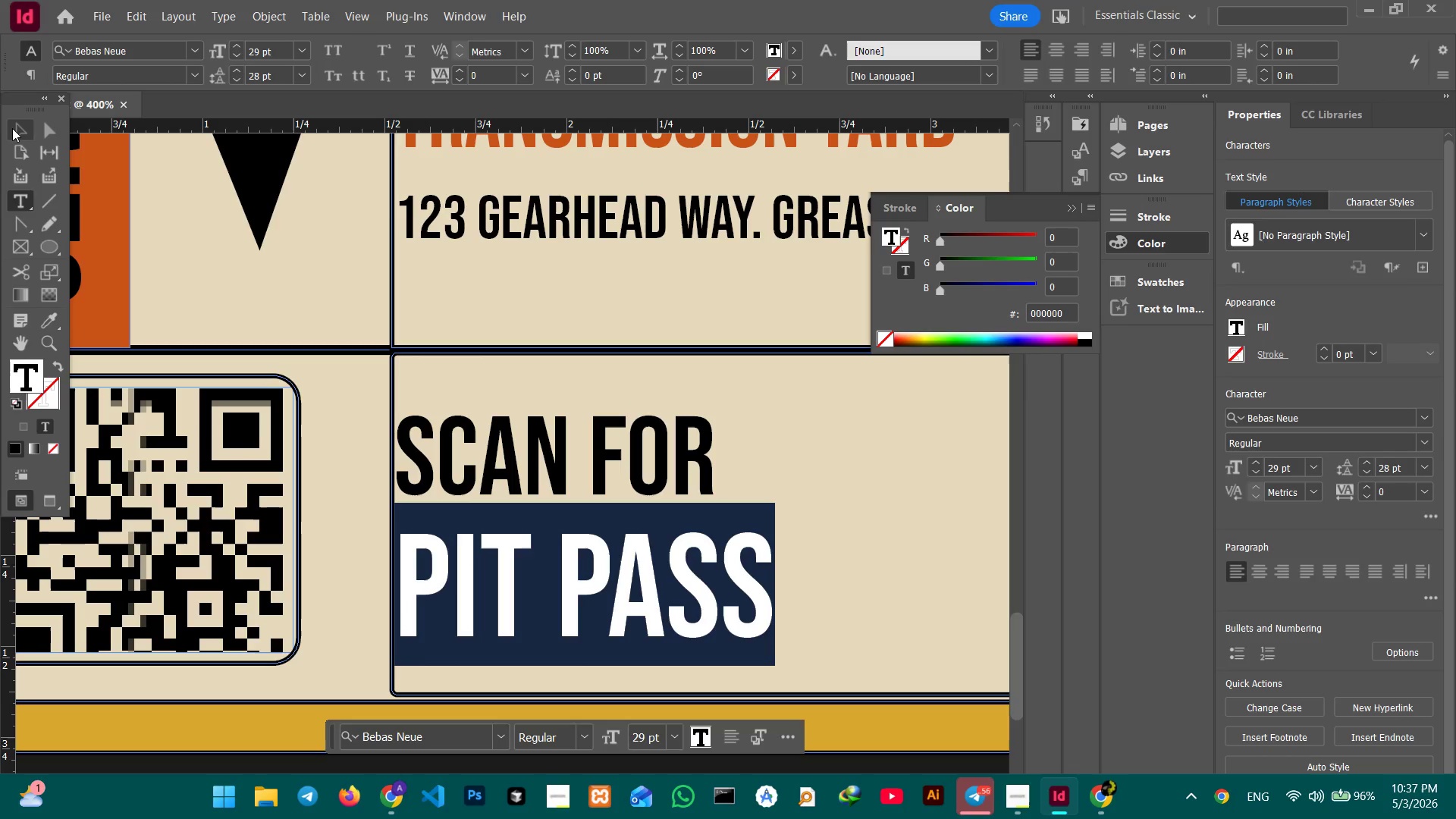 
wait(5.66)
 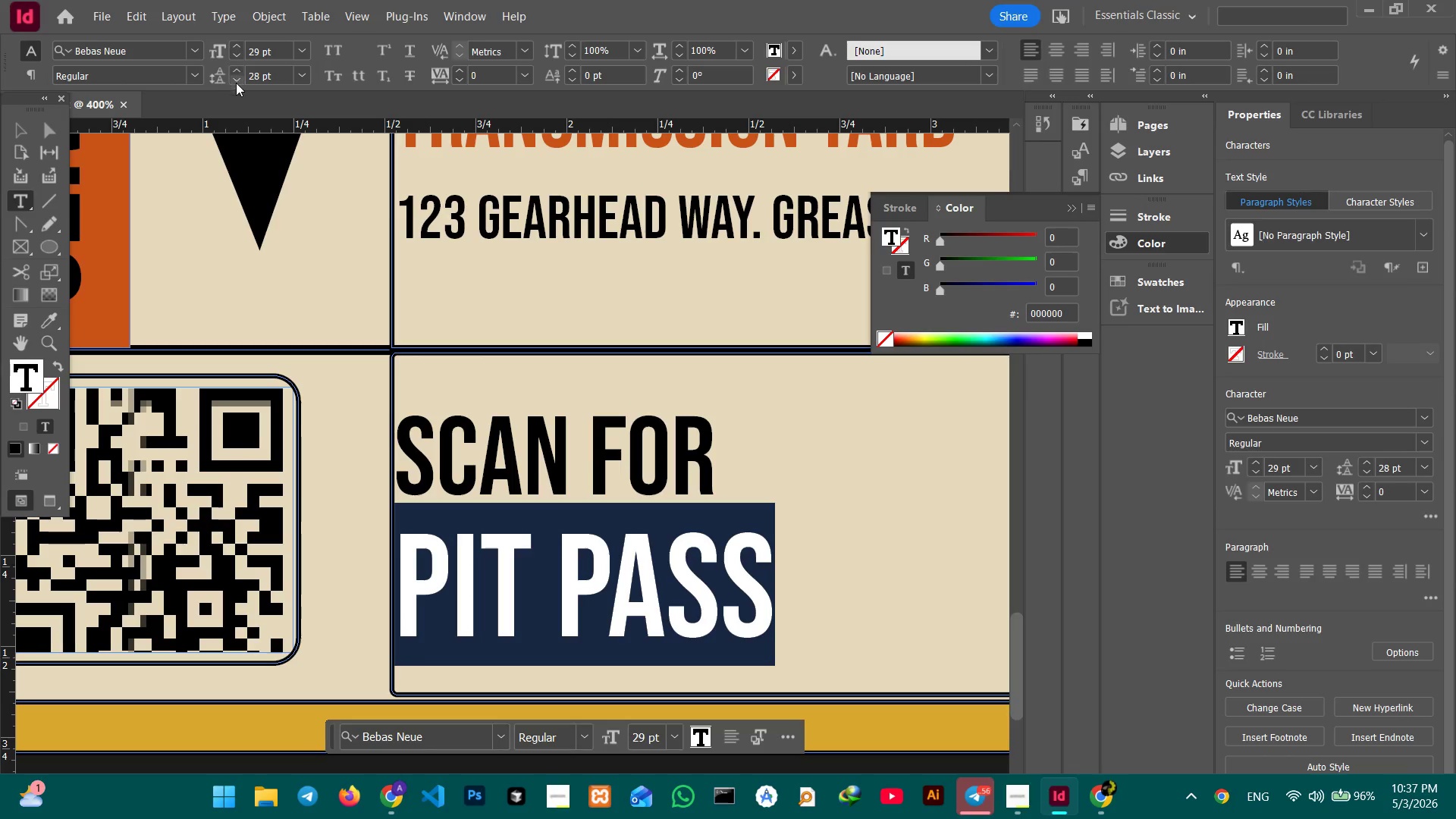 
left_click([40, 318])
 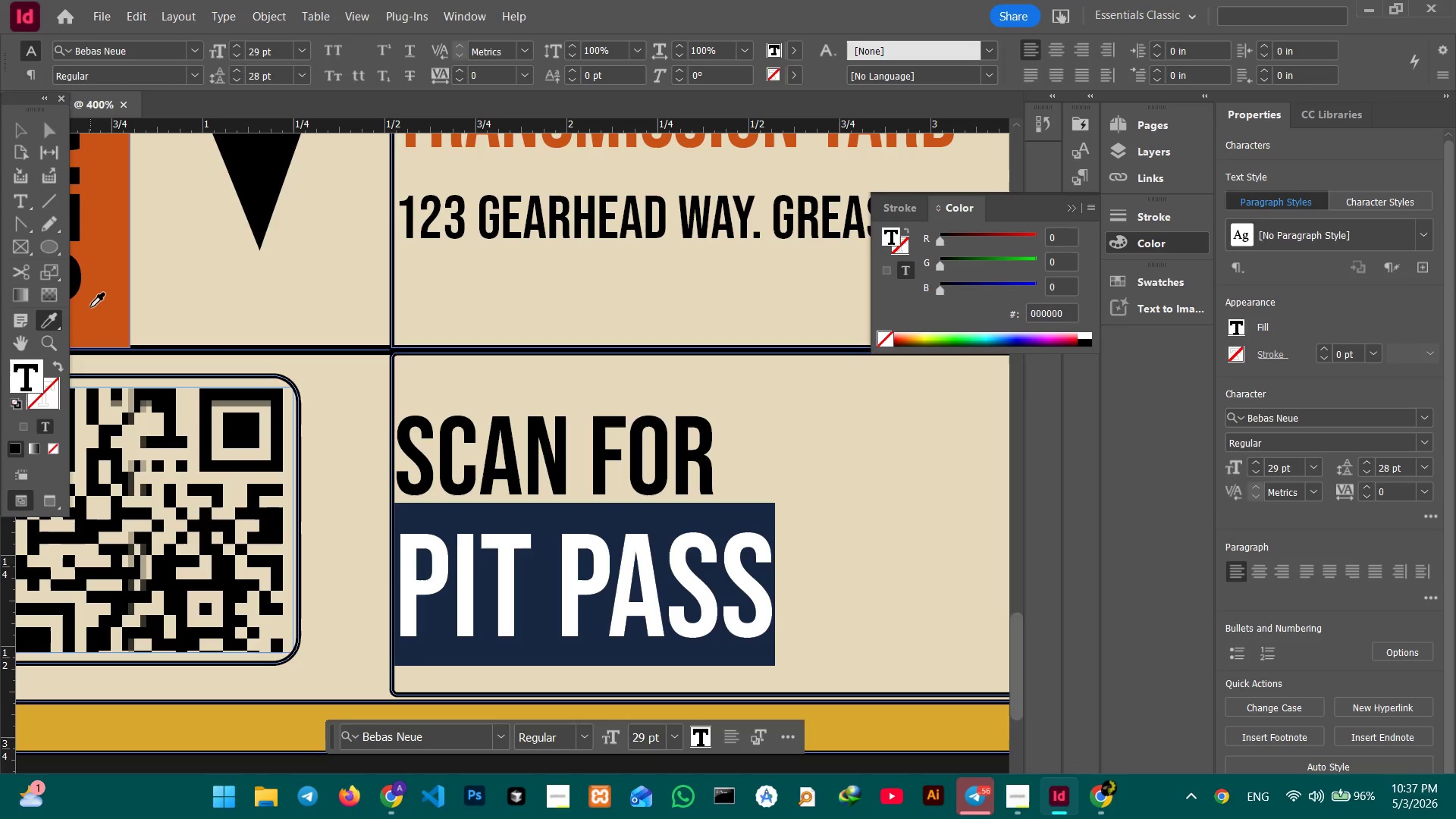 
left_click([90, 307])
 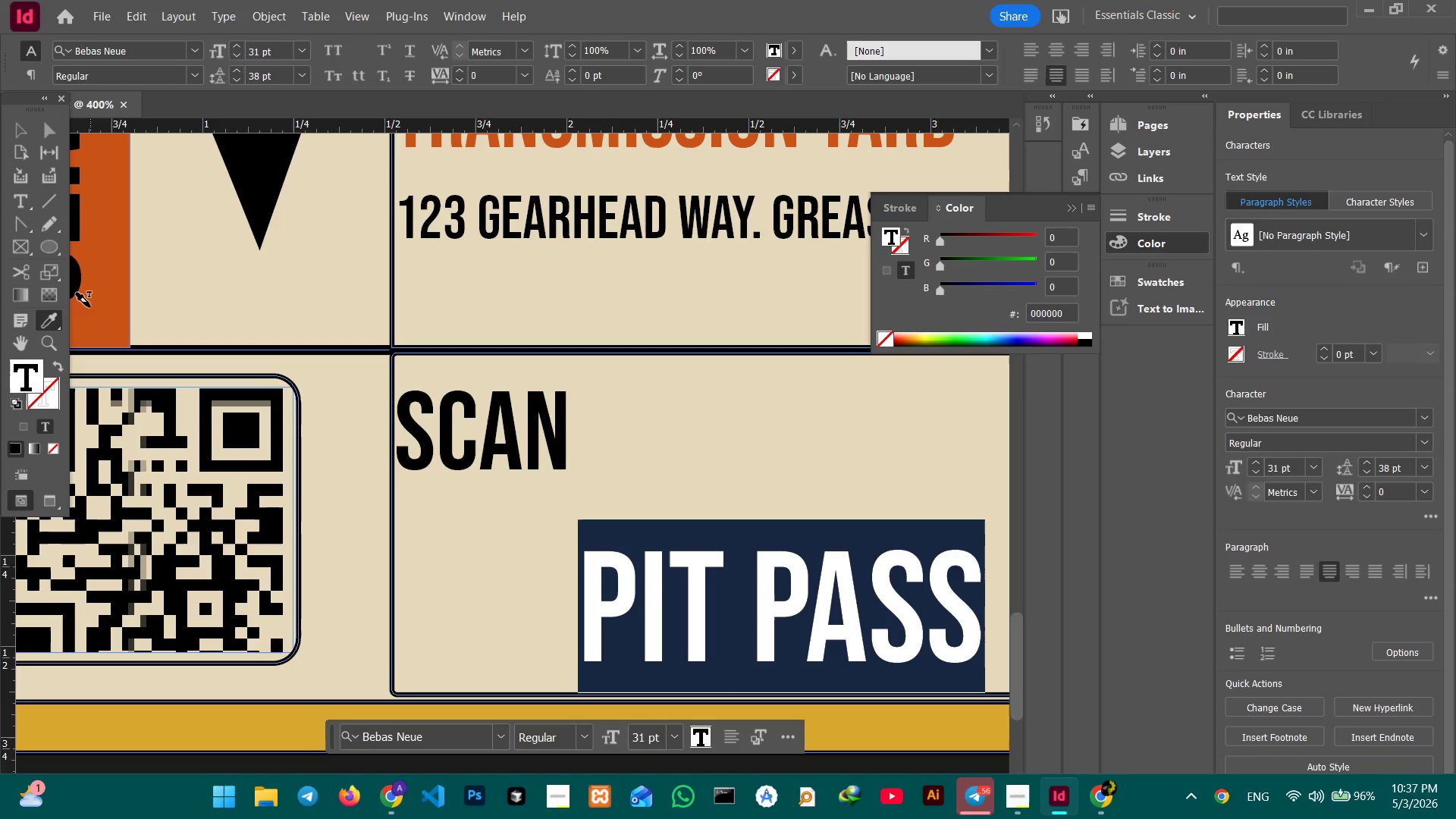 
key(Control+Z)
 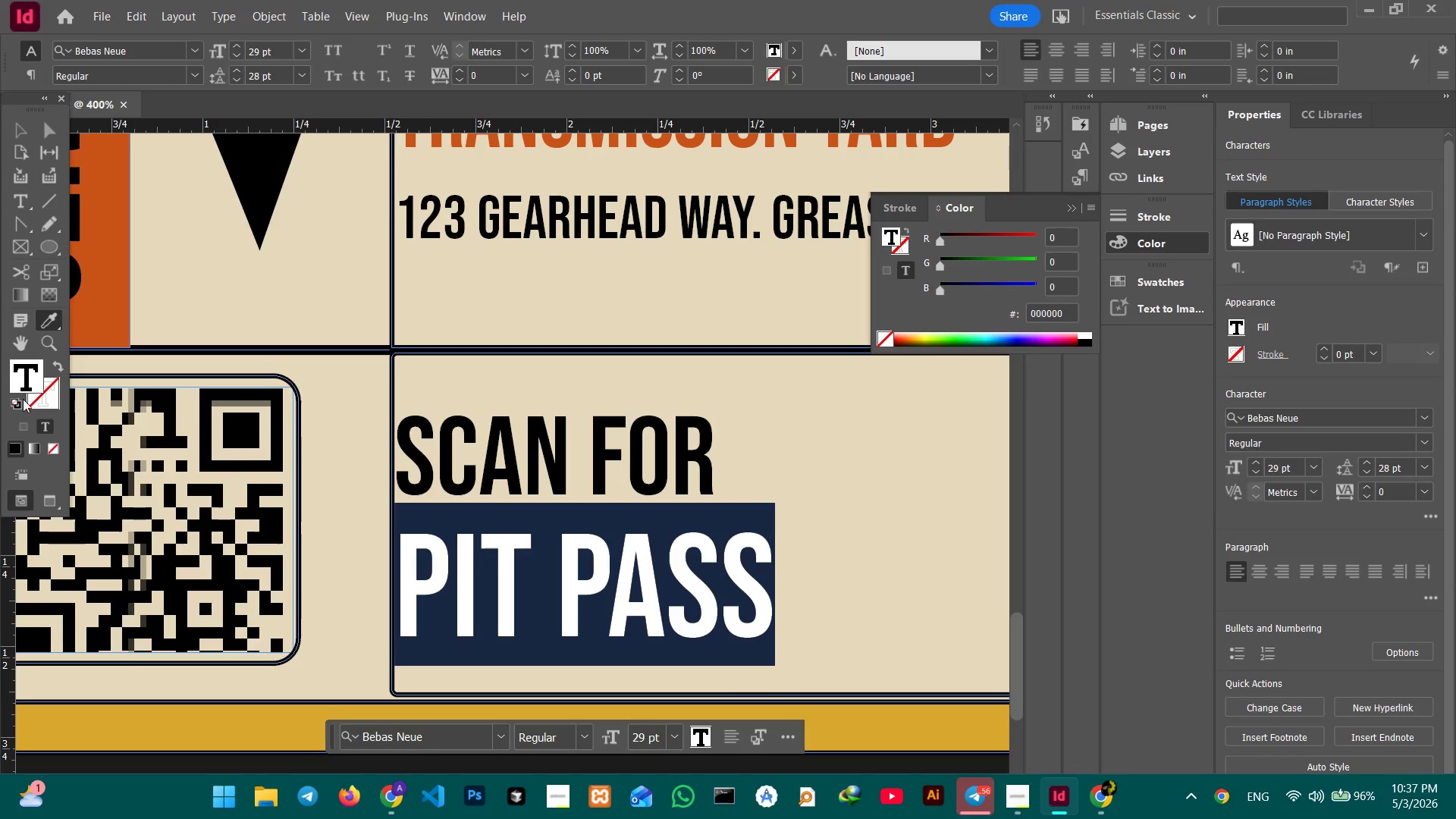 
double_click([24, 383])
 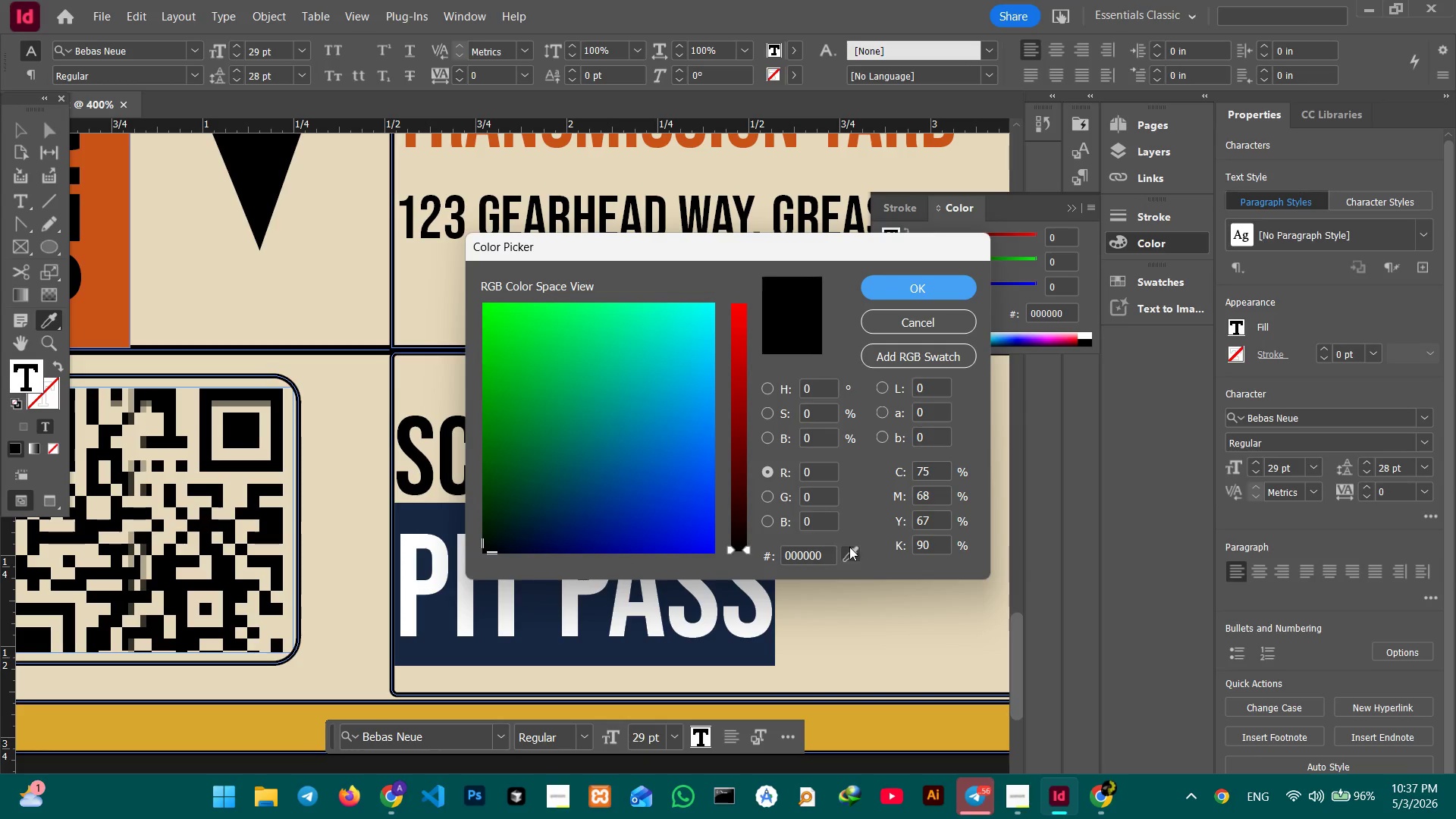 
left_click_drag(start_coordinate=[851, 551], to_coordinate=[95, 265])
 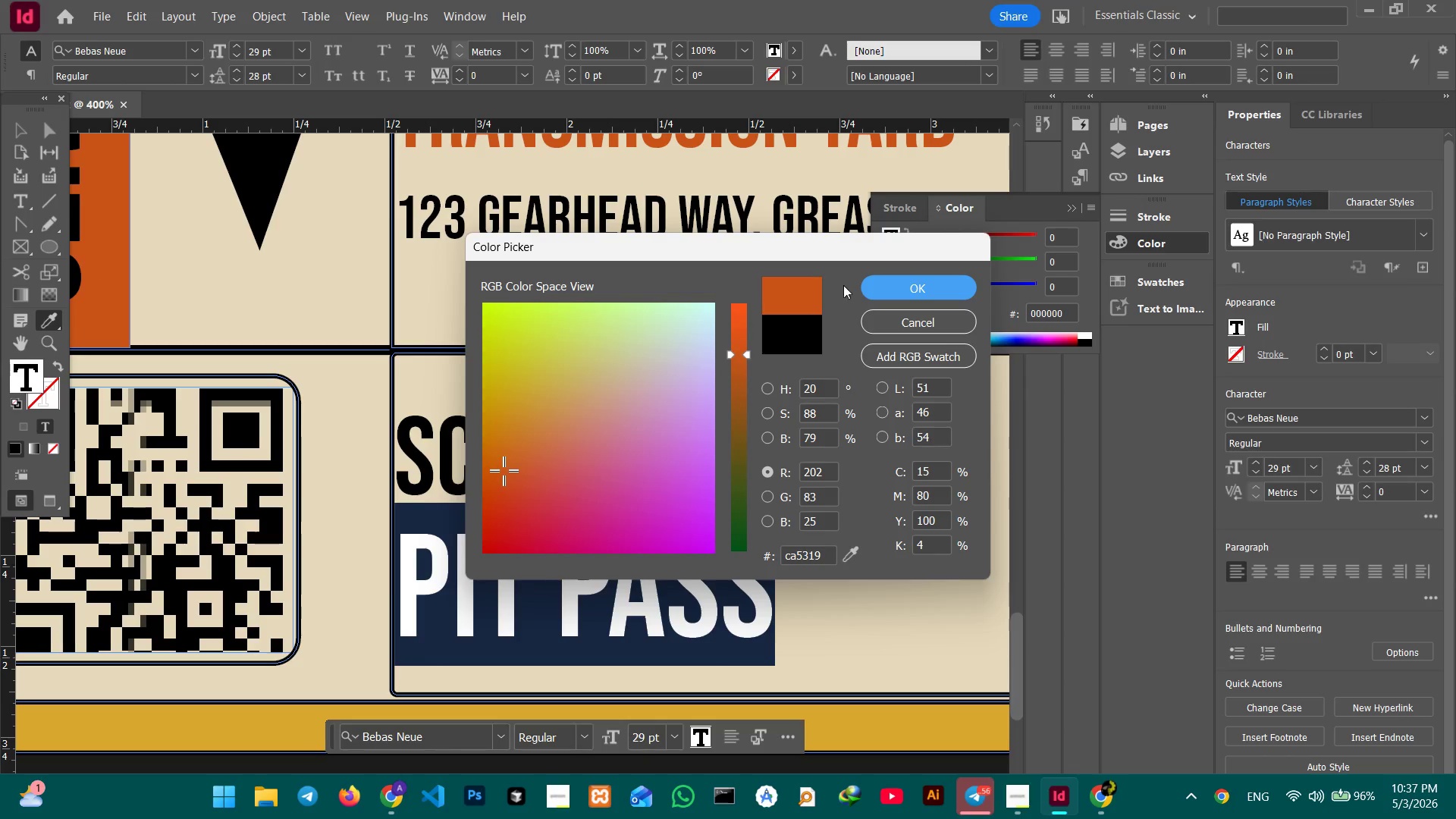 
left_click([875, 288])
 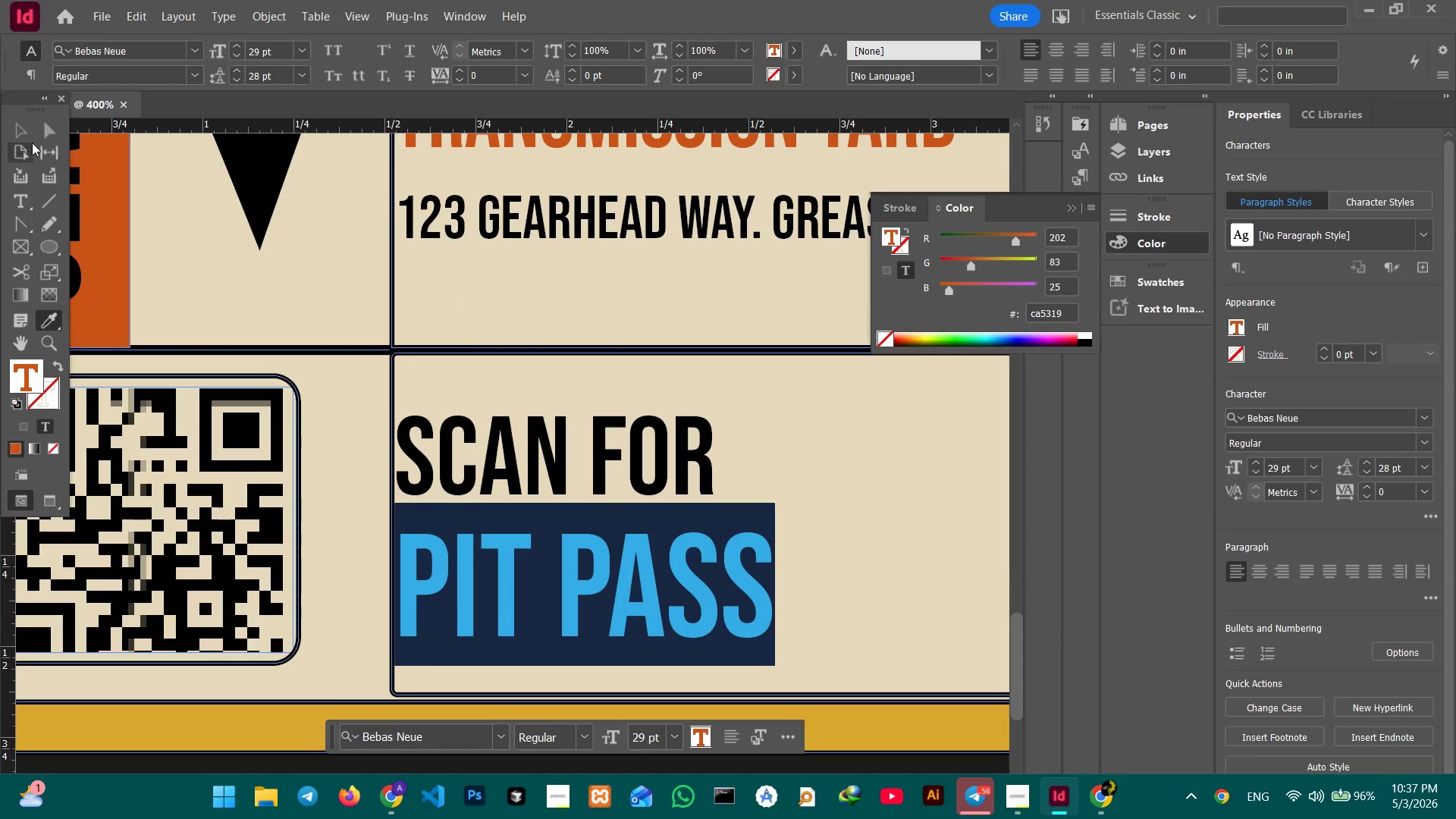 
left_click([25, 131])
 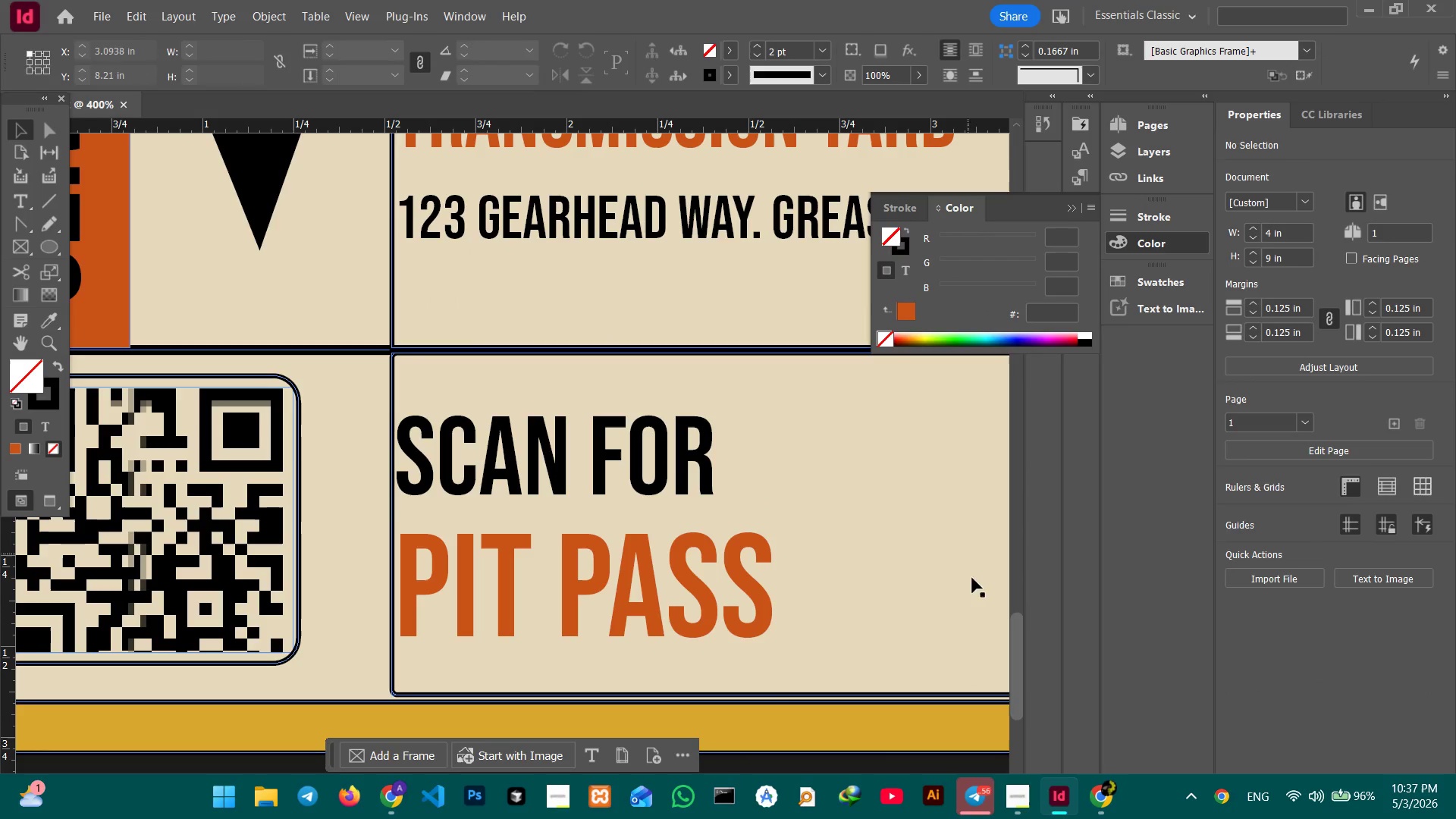 
scroll: coordinate [992, 622], scroll_direction: none, amount: 0.0
 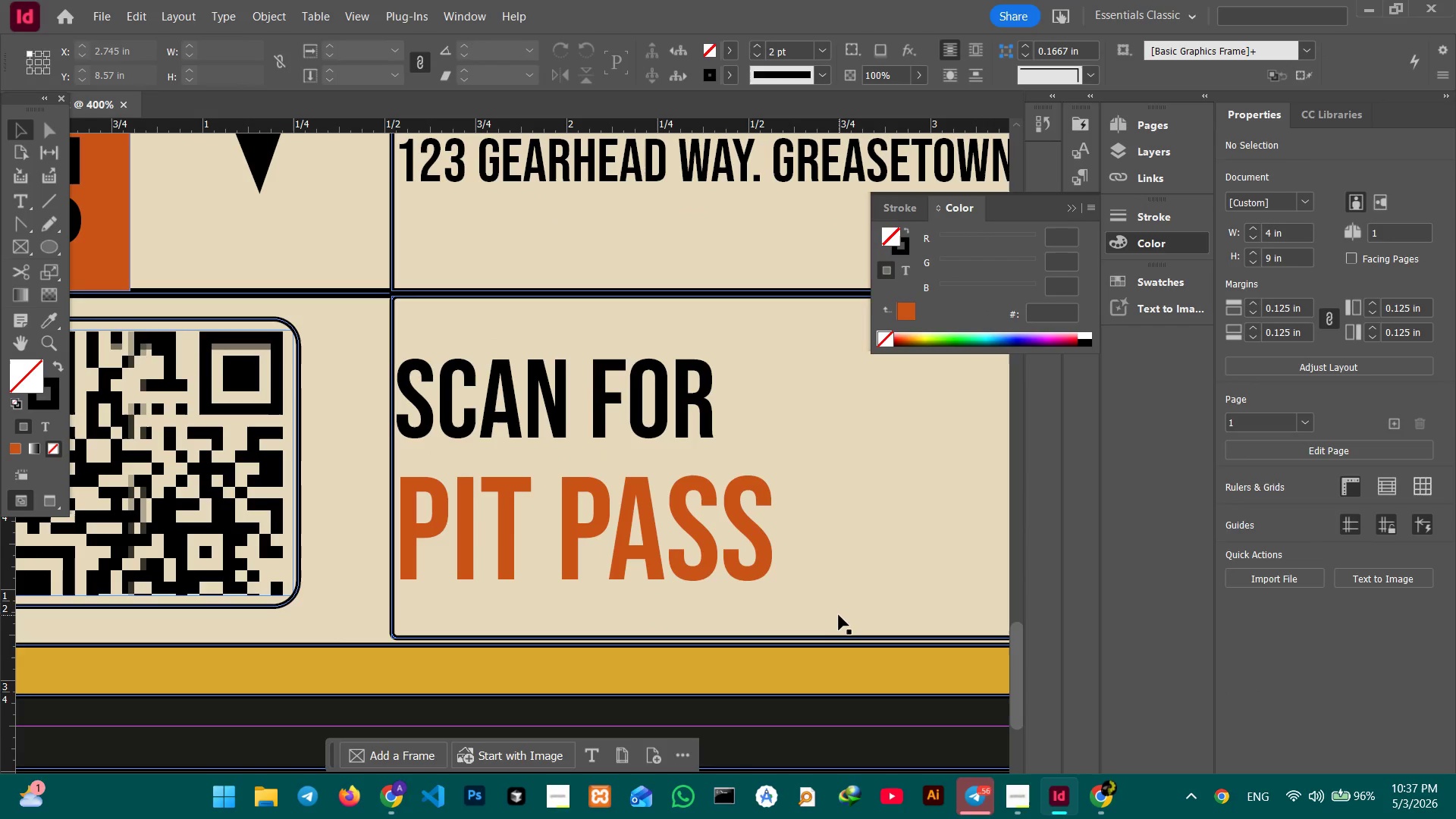 
hold_key(key=Space, duration=0.91)
 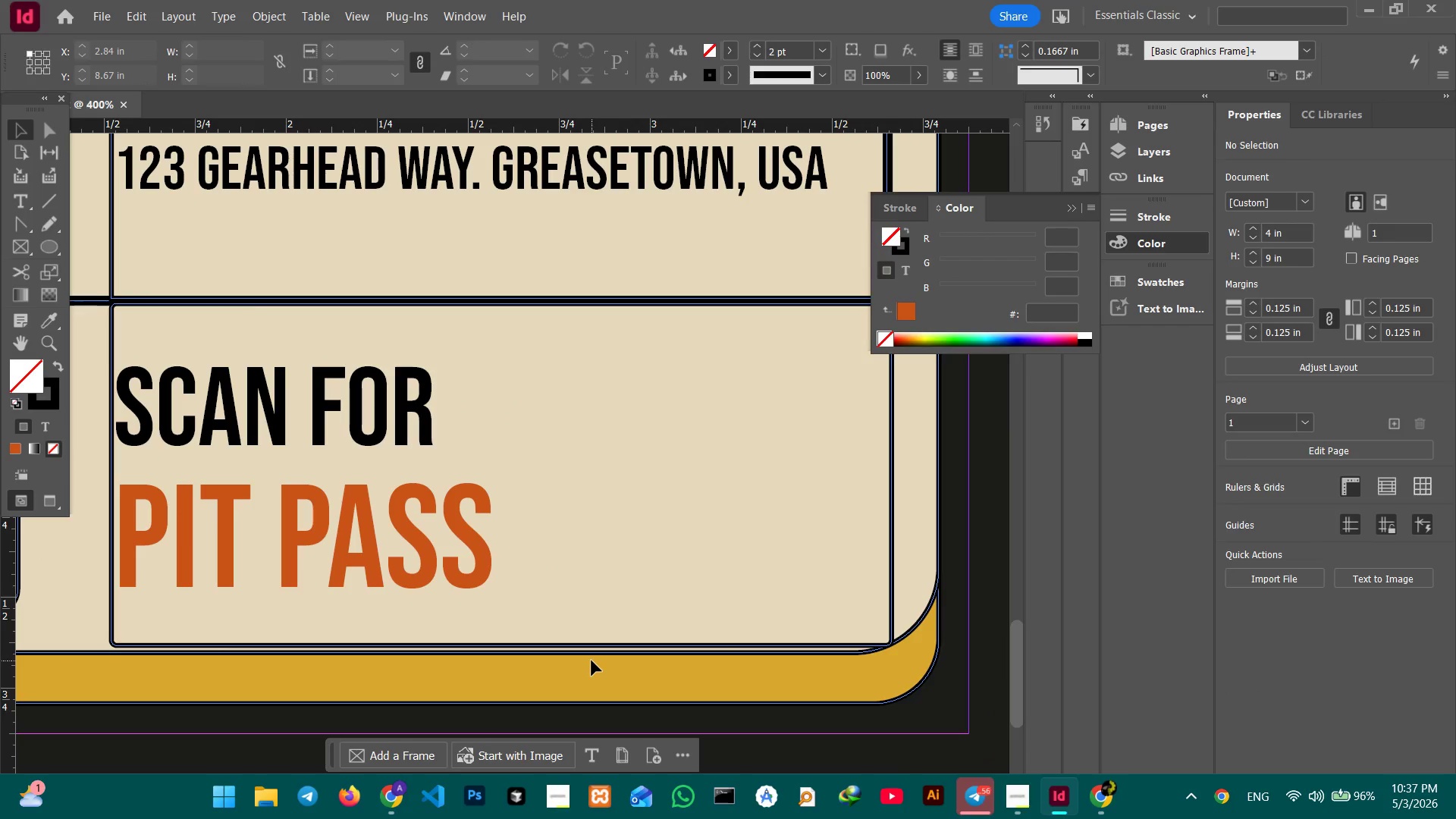 
left_click_drag(start_coordinate=[870, 654], to_coordinate=[590, 662])
 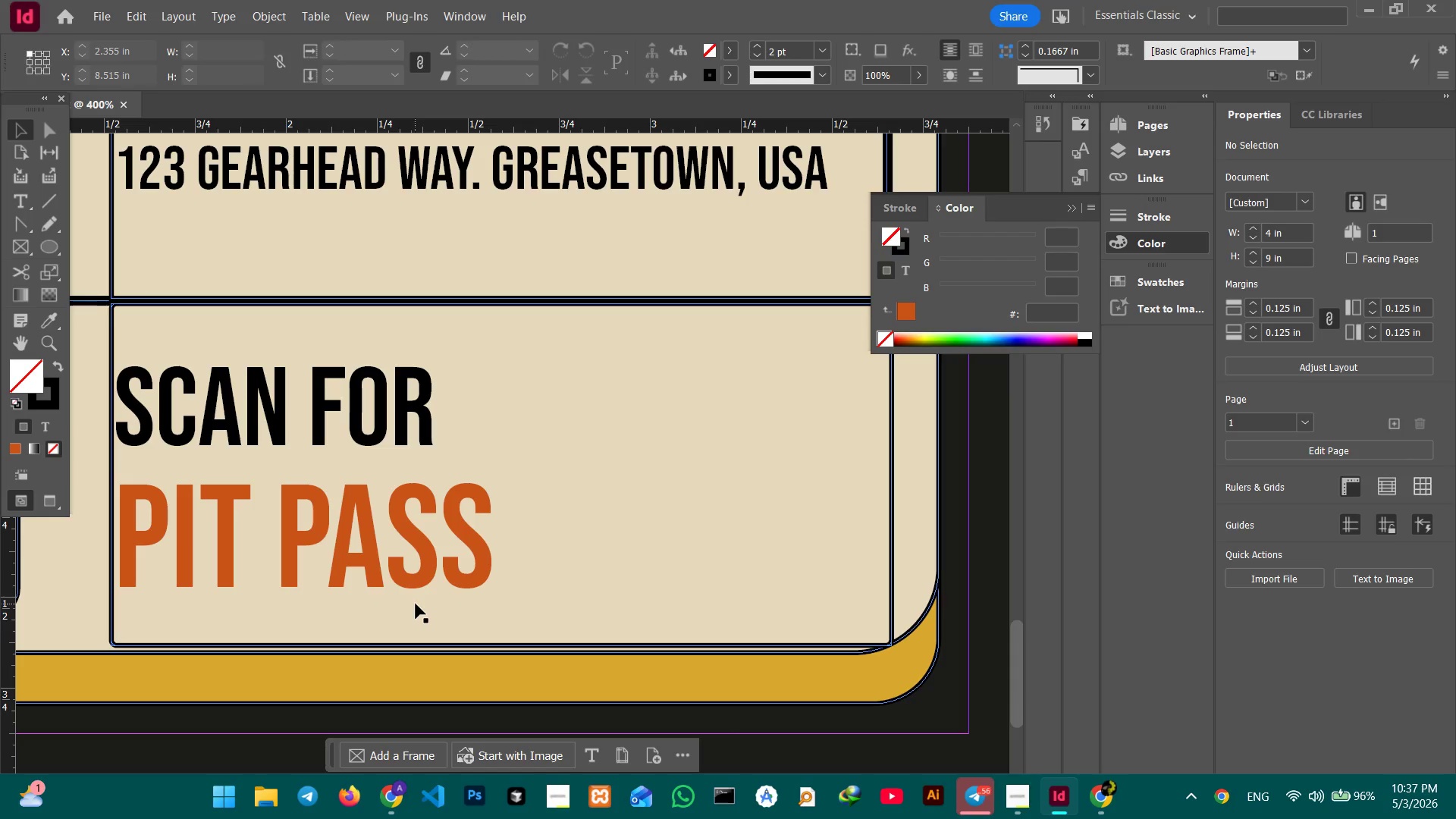 
wait(13.39)
 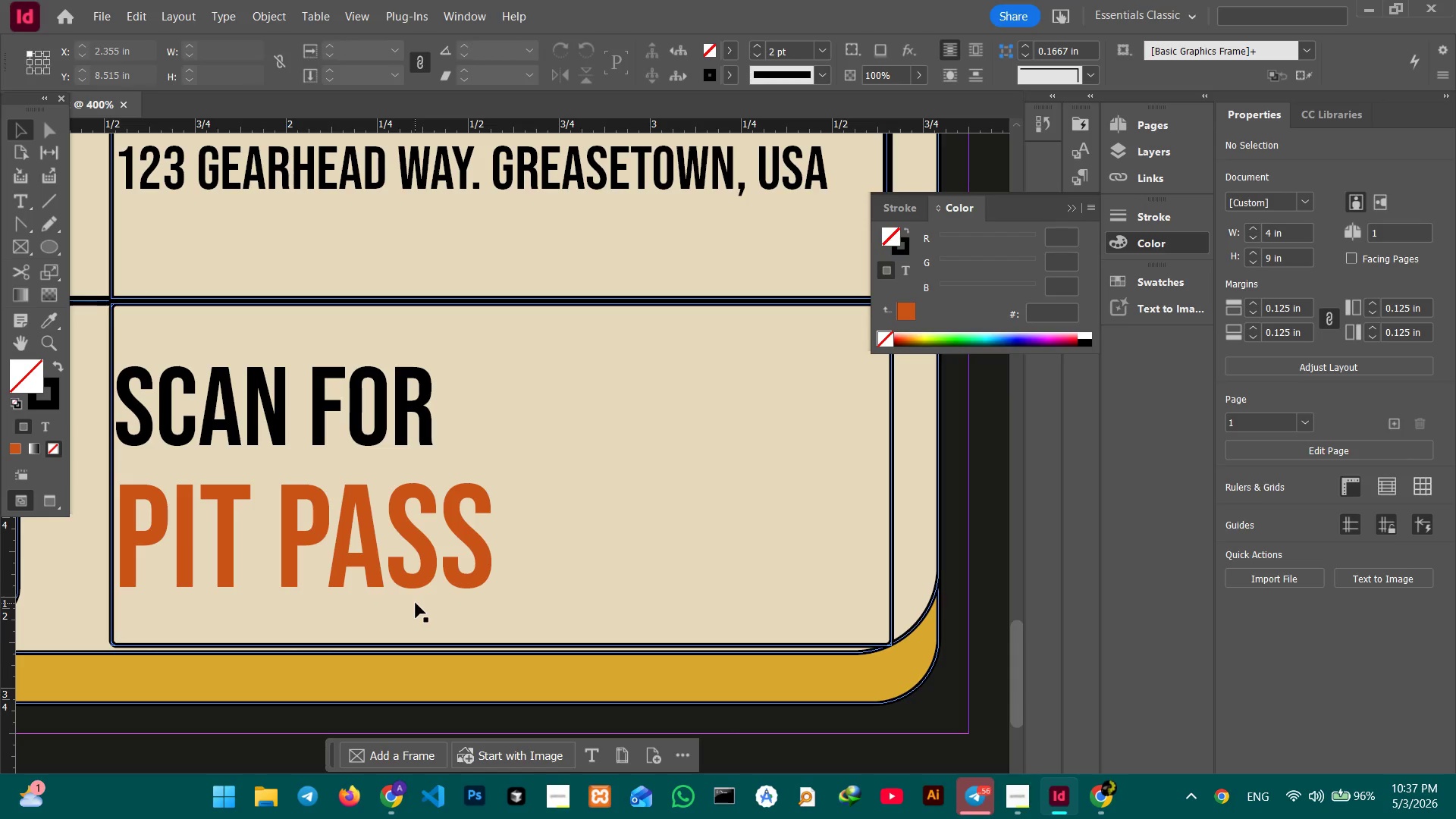 
key(Control+Minus)
 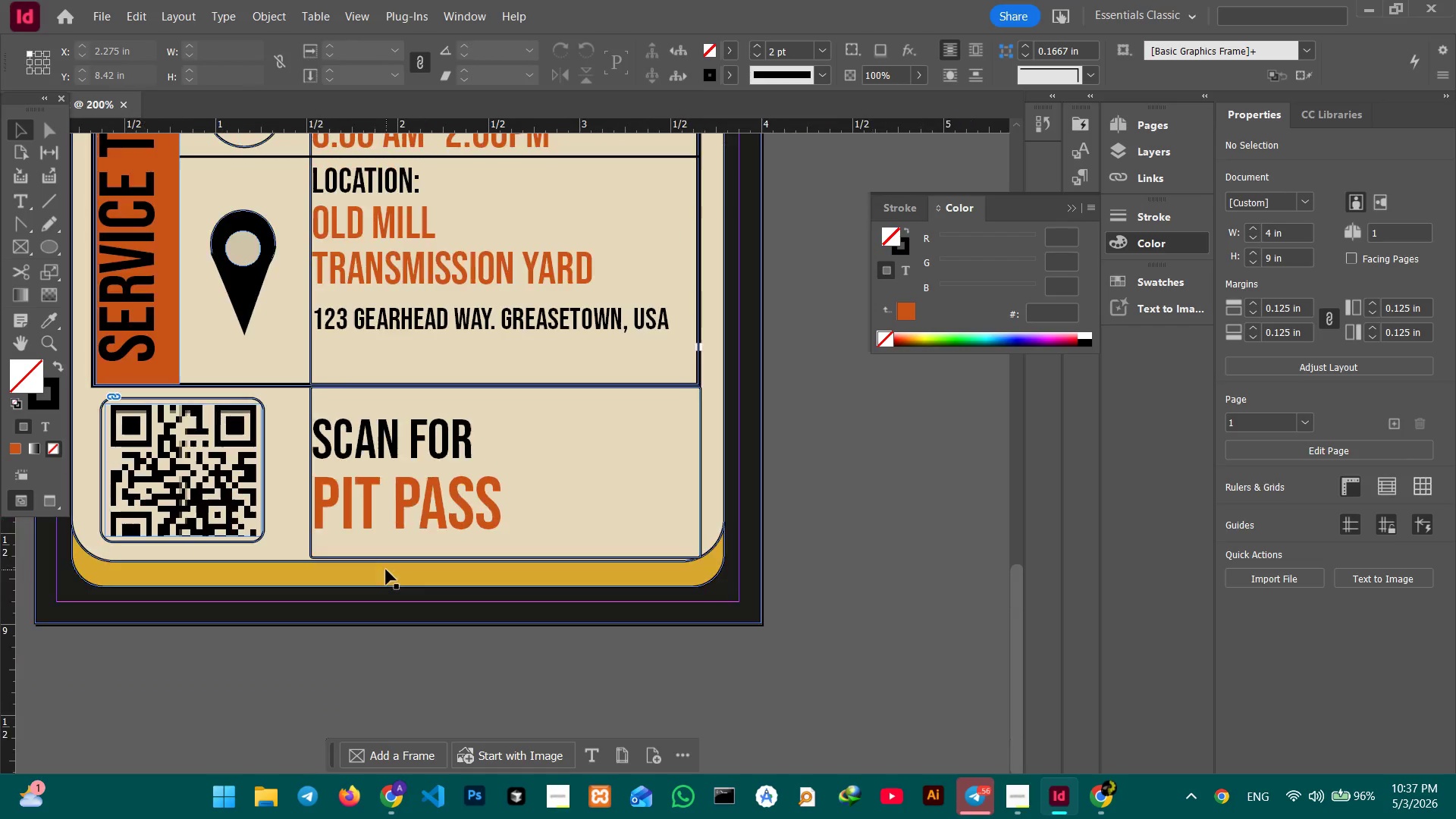 
key(Control+Minus)
 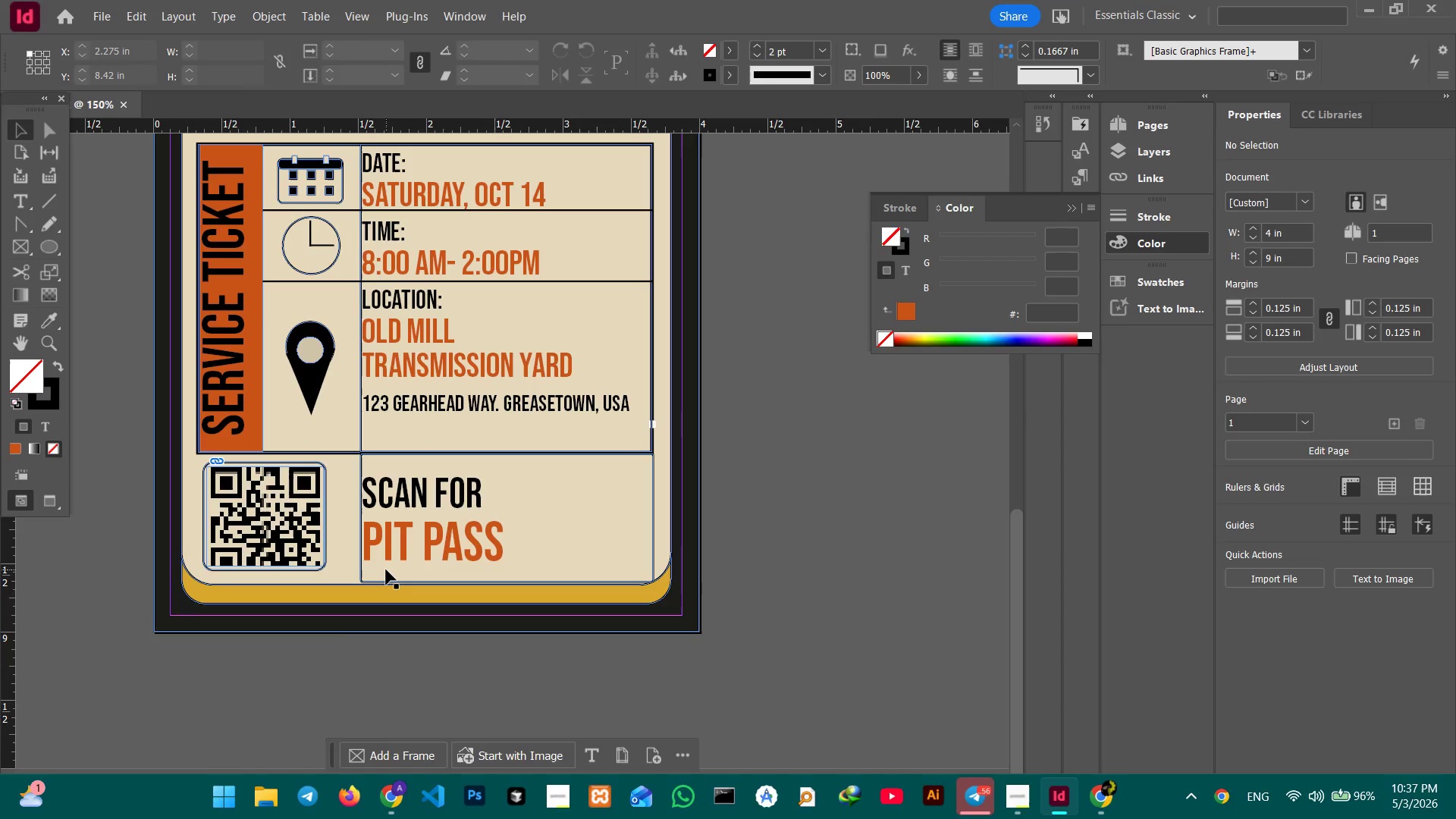 
key(Control+Minus)
 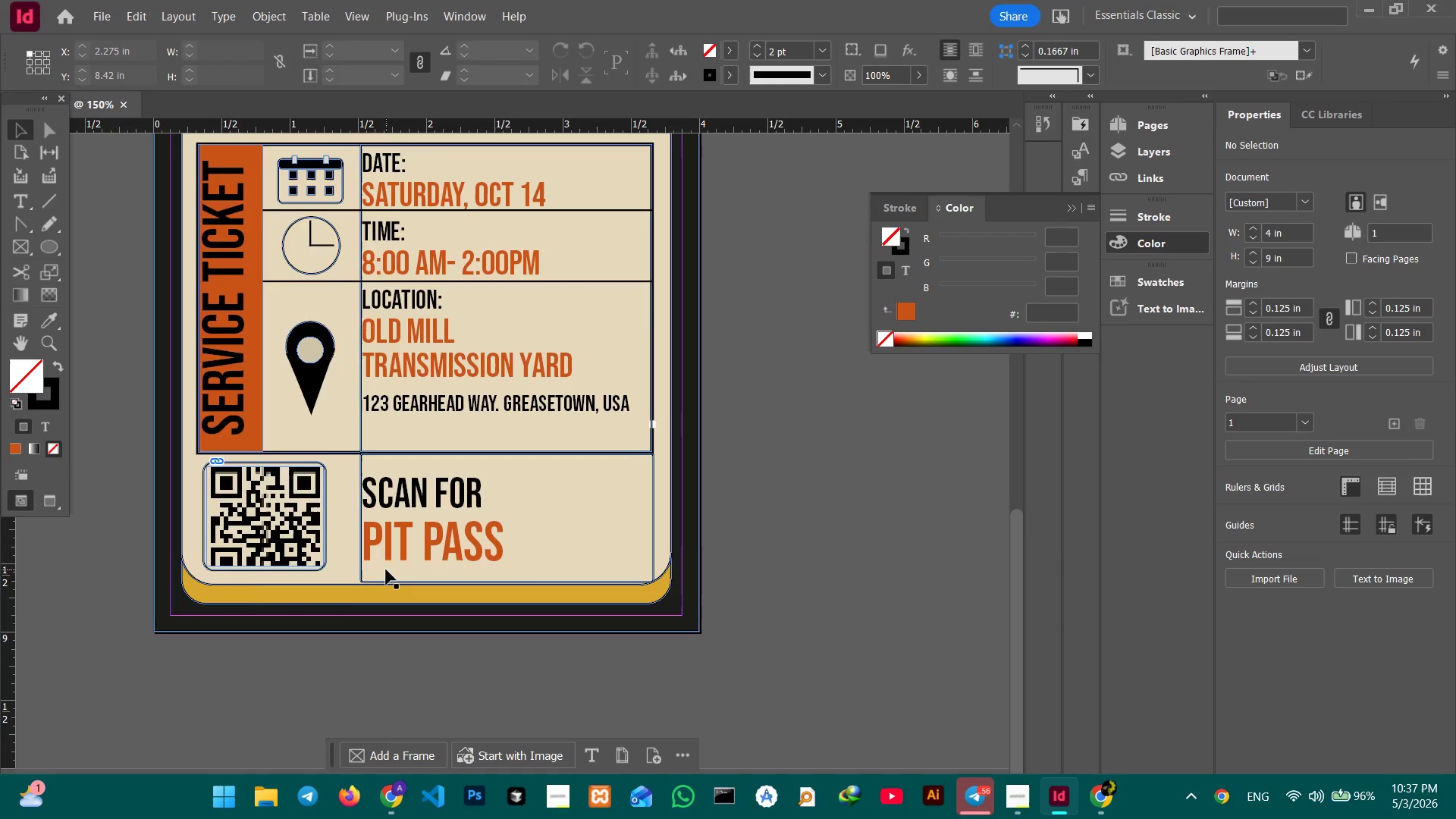 
key(Control+Minus)
 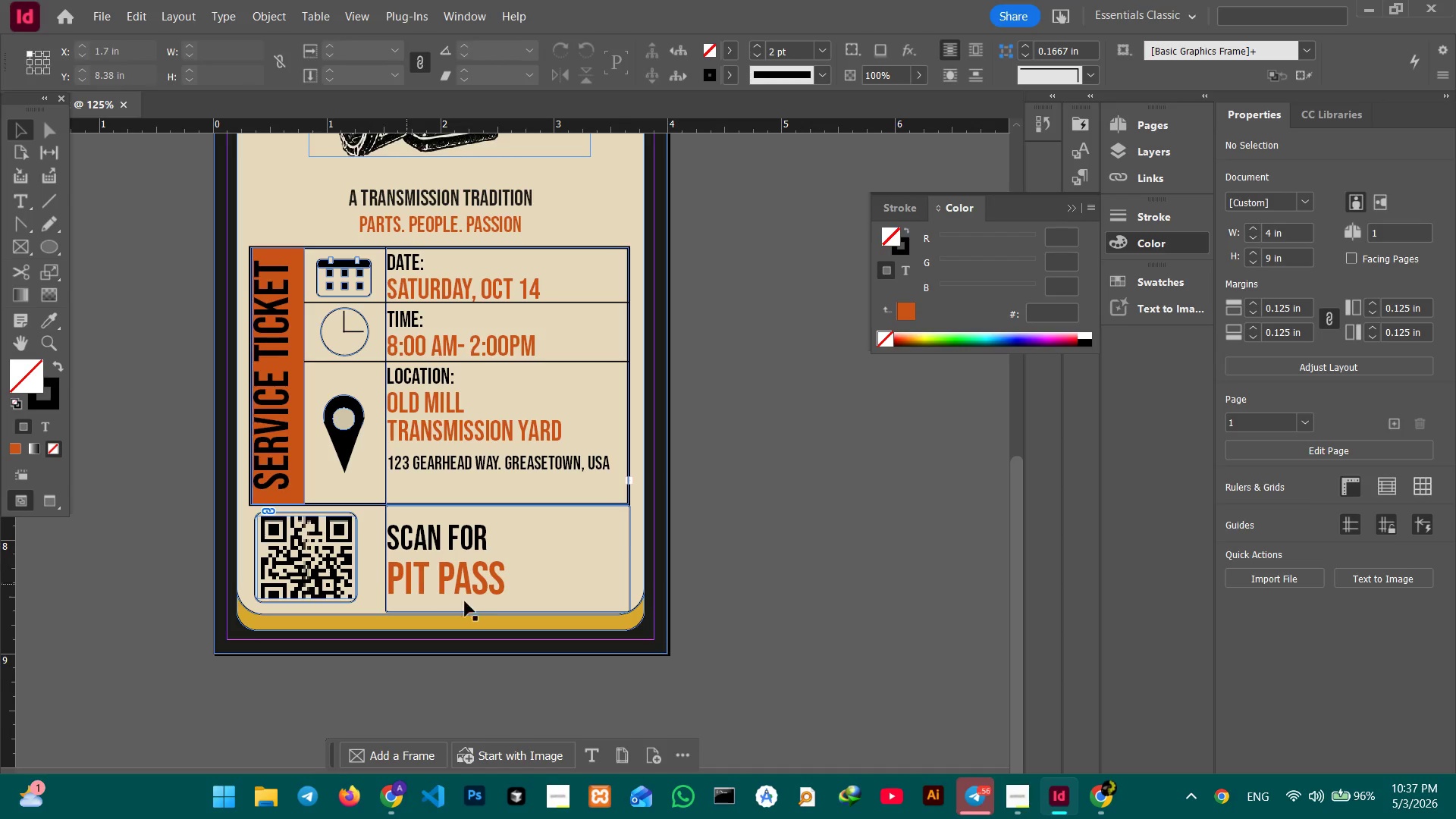 
scroll: coordinate [472, 576], scroll_direction: up, amount: 5.0
 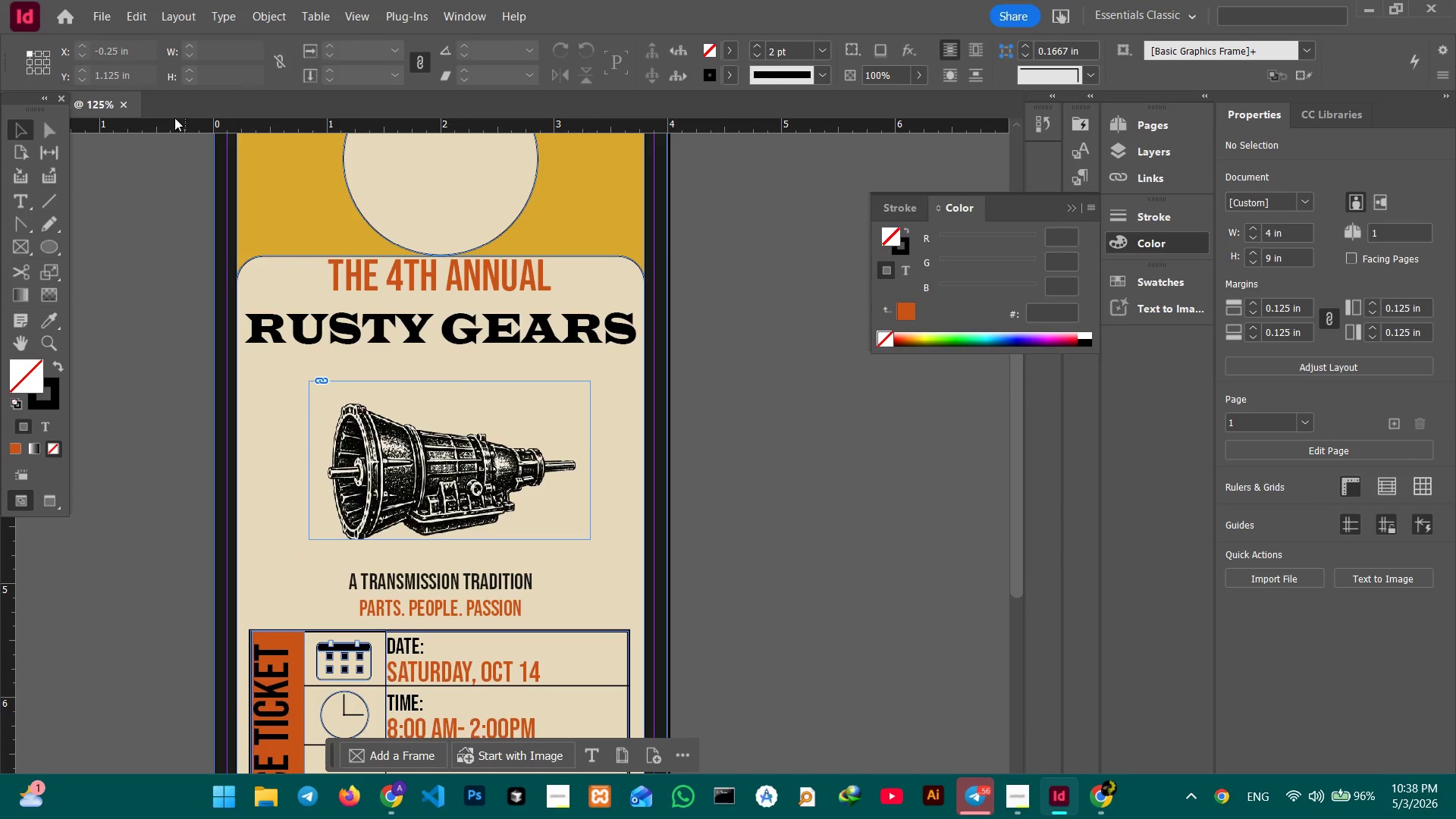 
left_click([107, 11])
 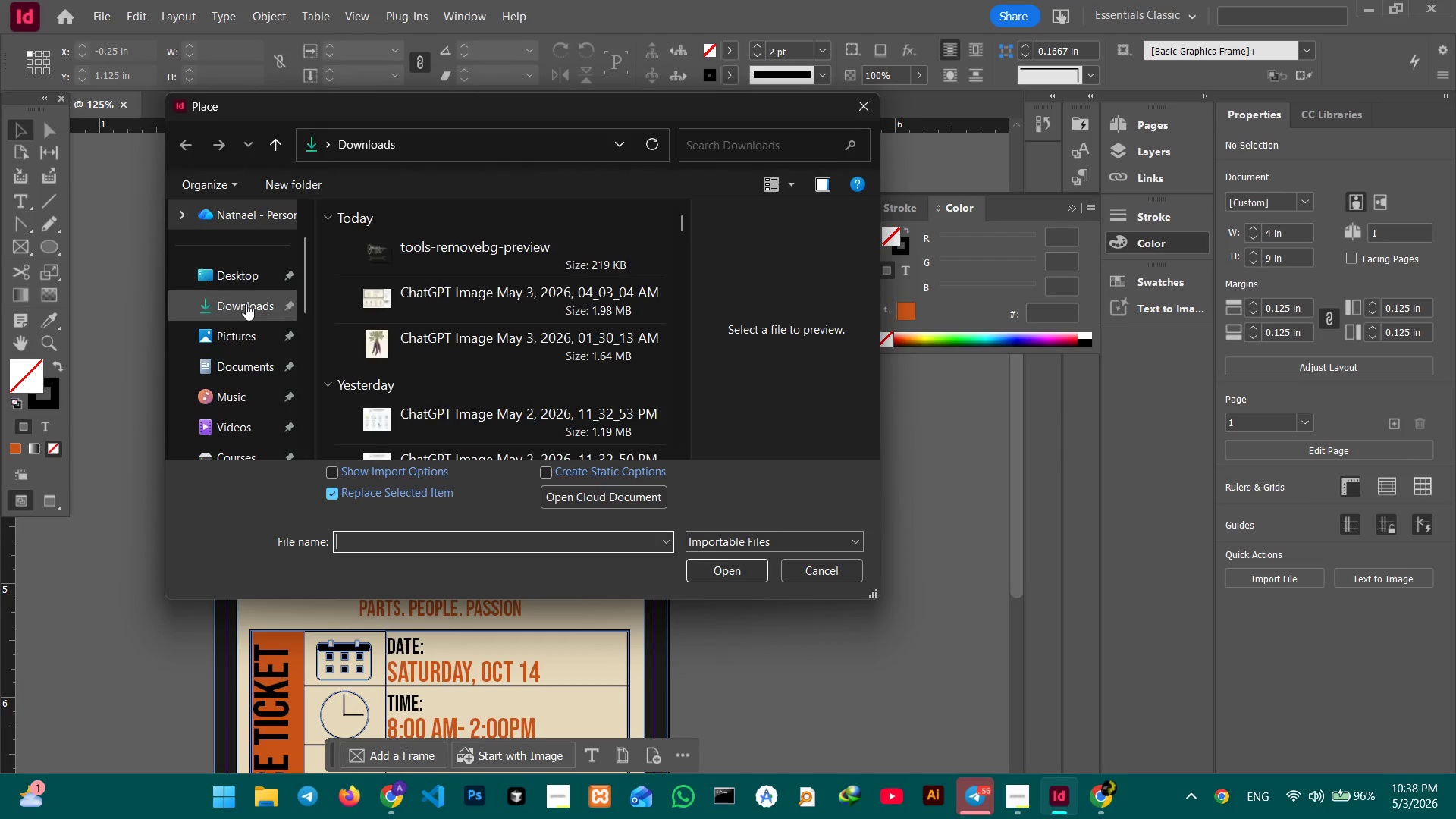 
left_click([367, 265])
 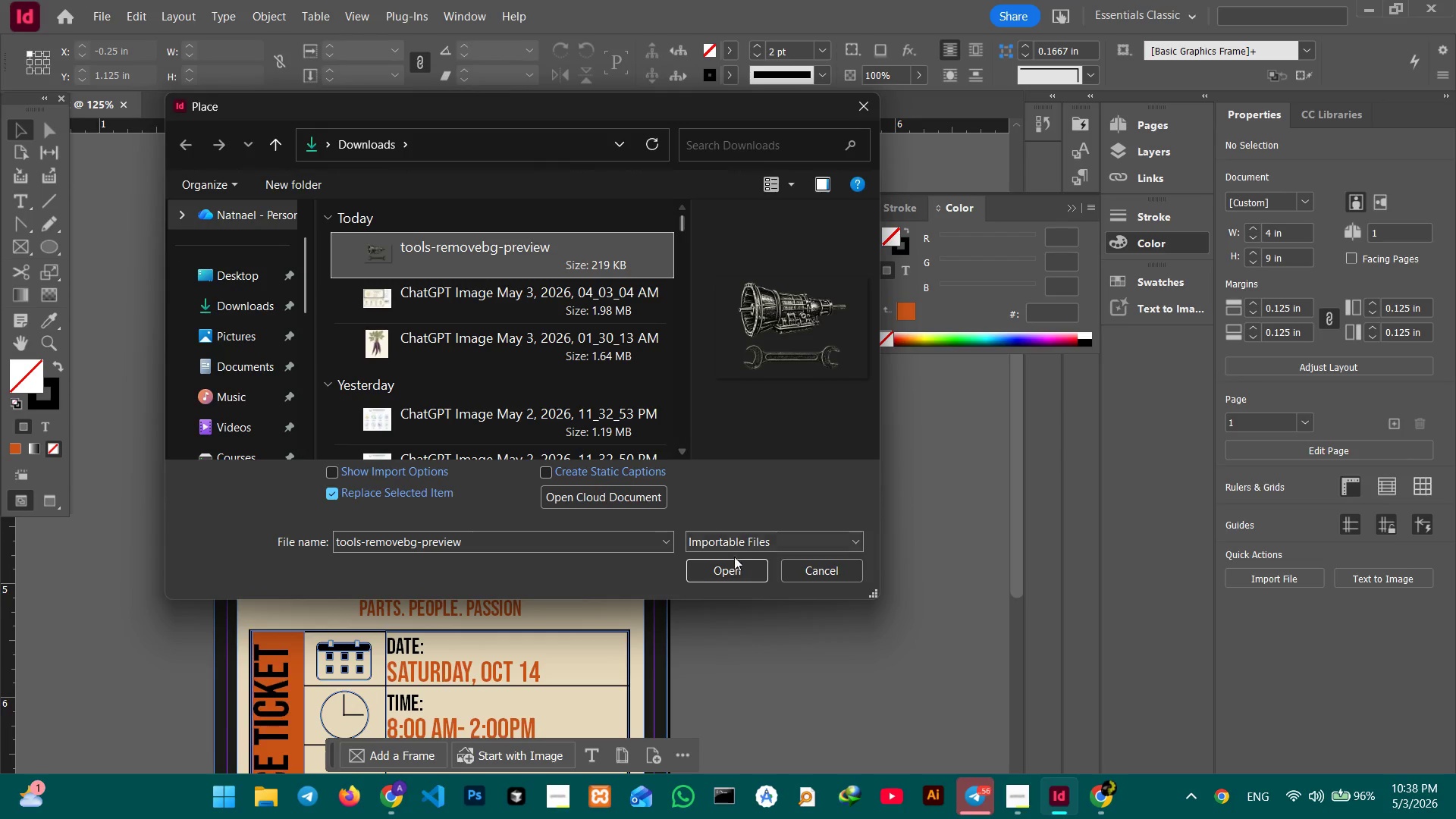 
left_click([735, 567])
 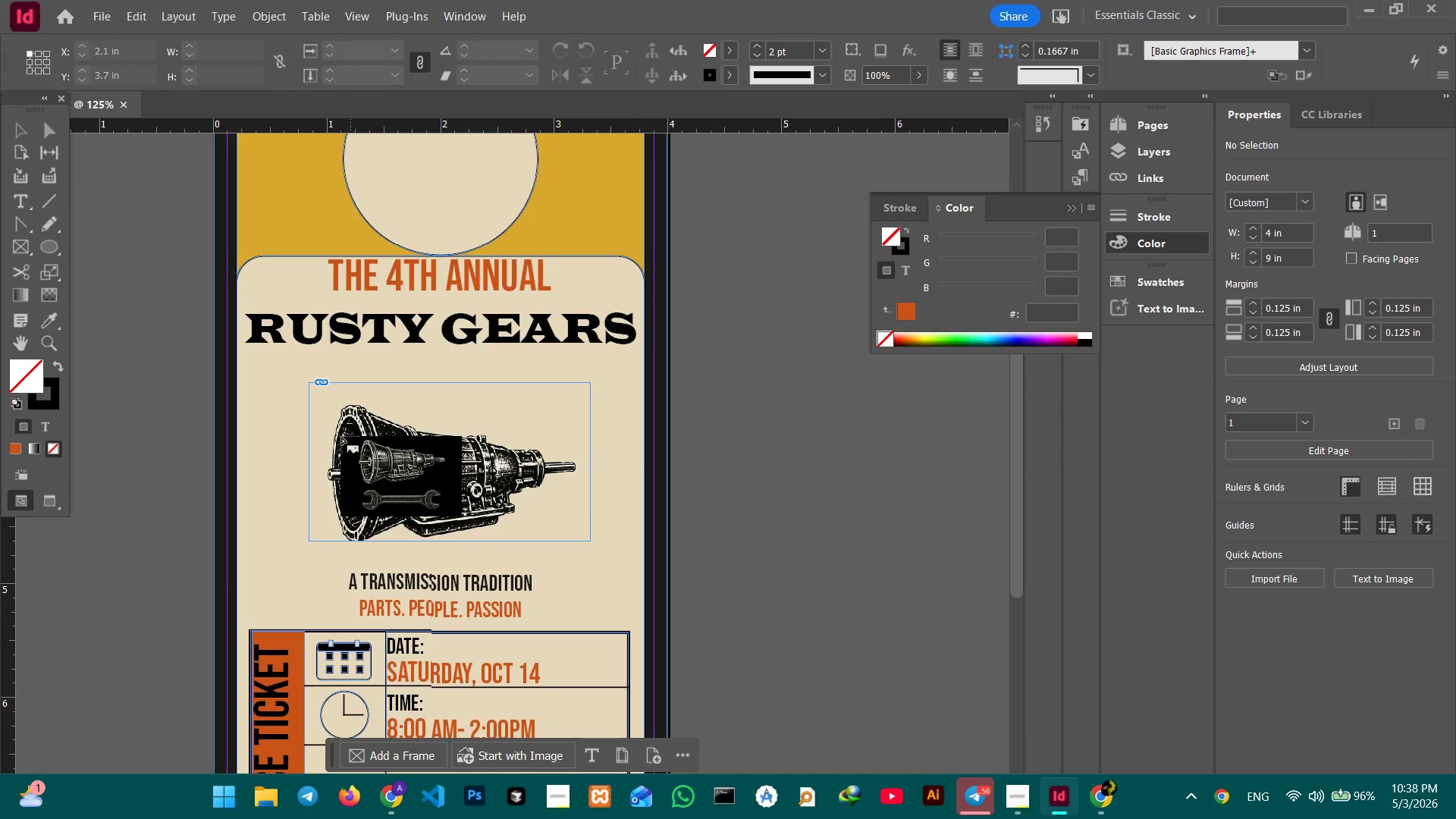 
left_click([360, 482])
 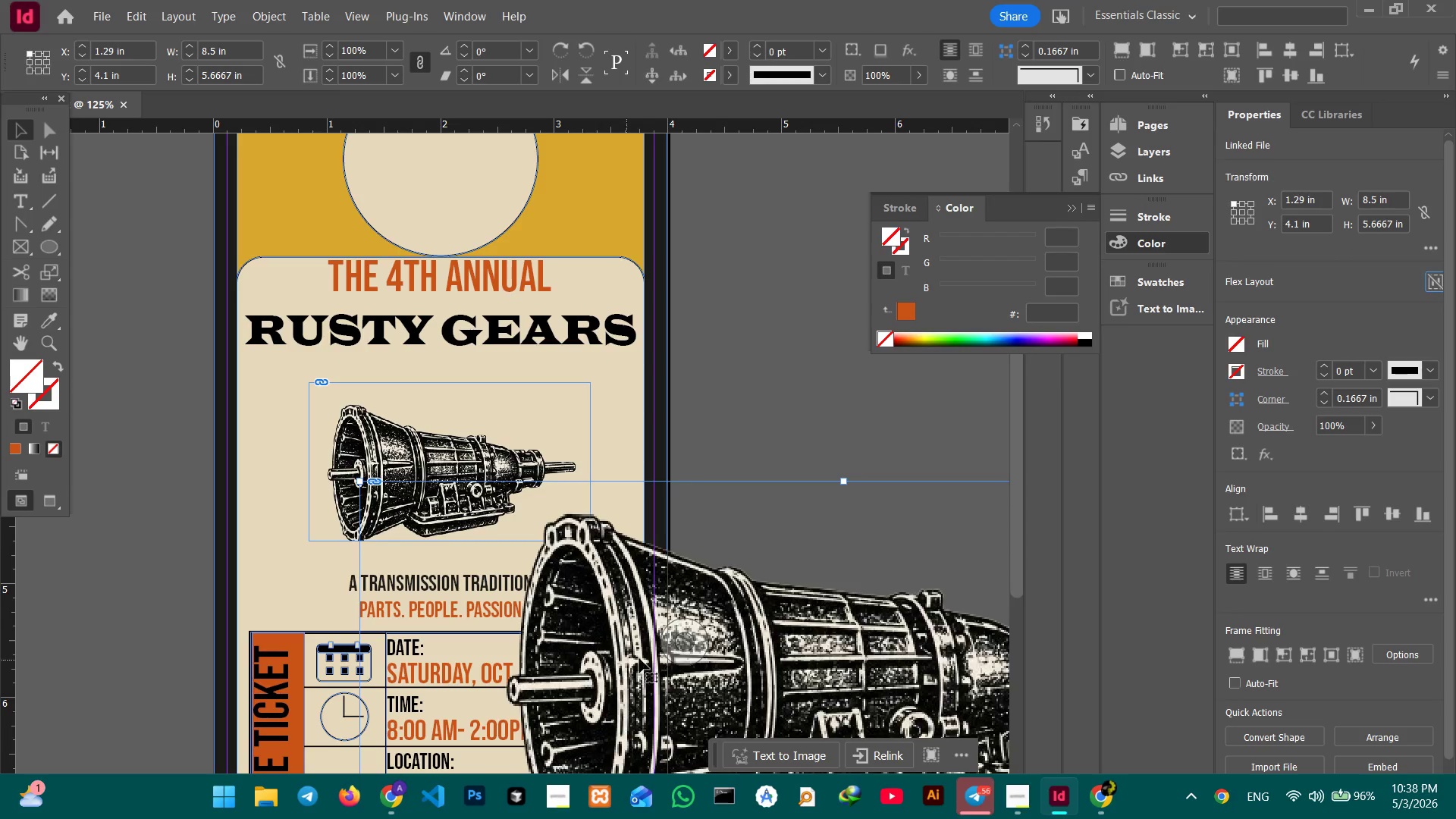 
left_click_drag(start_coordinate=[645, 657], to_coordinate=[325, 532])
 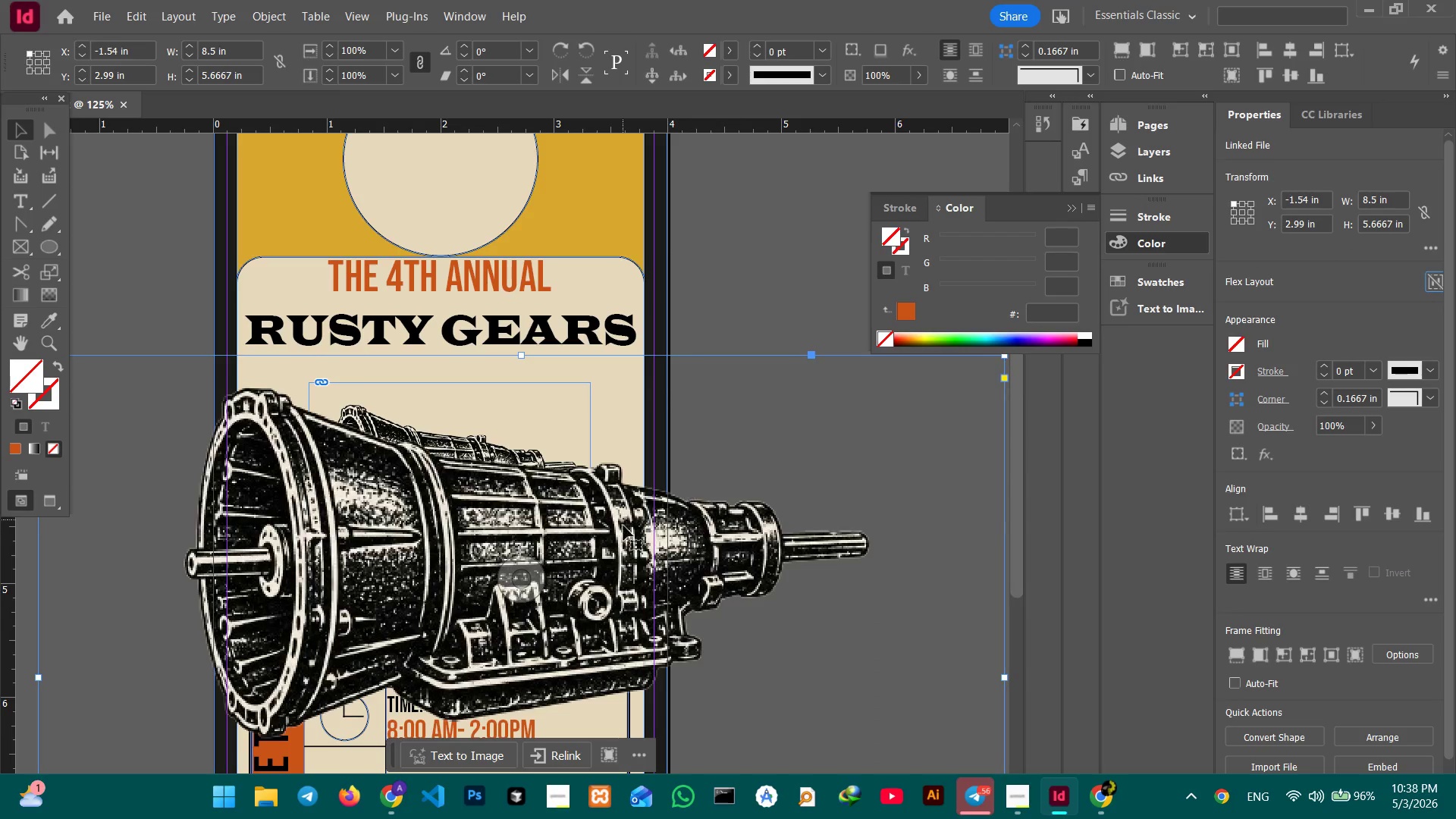 
left_click_drag(start_coordinate=[627, 531], to_coordinate=[513, 548])
 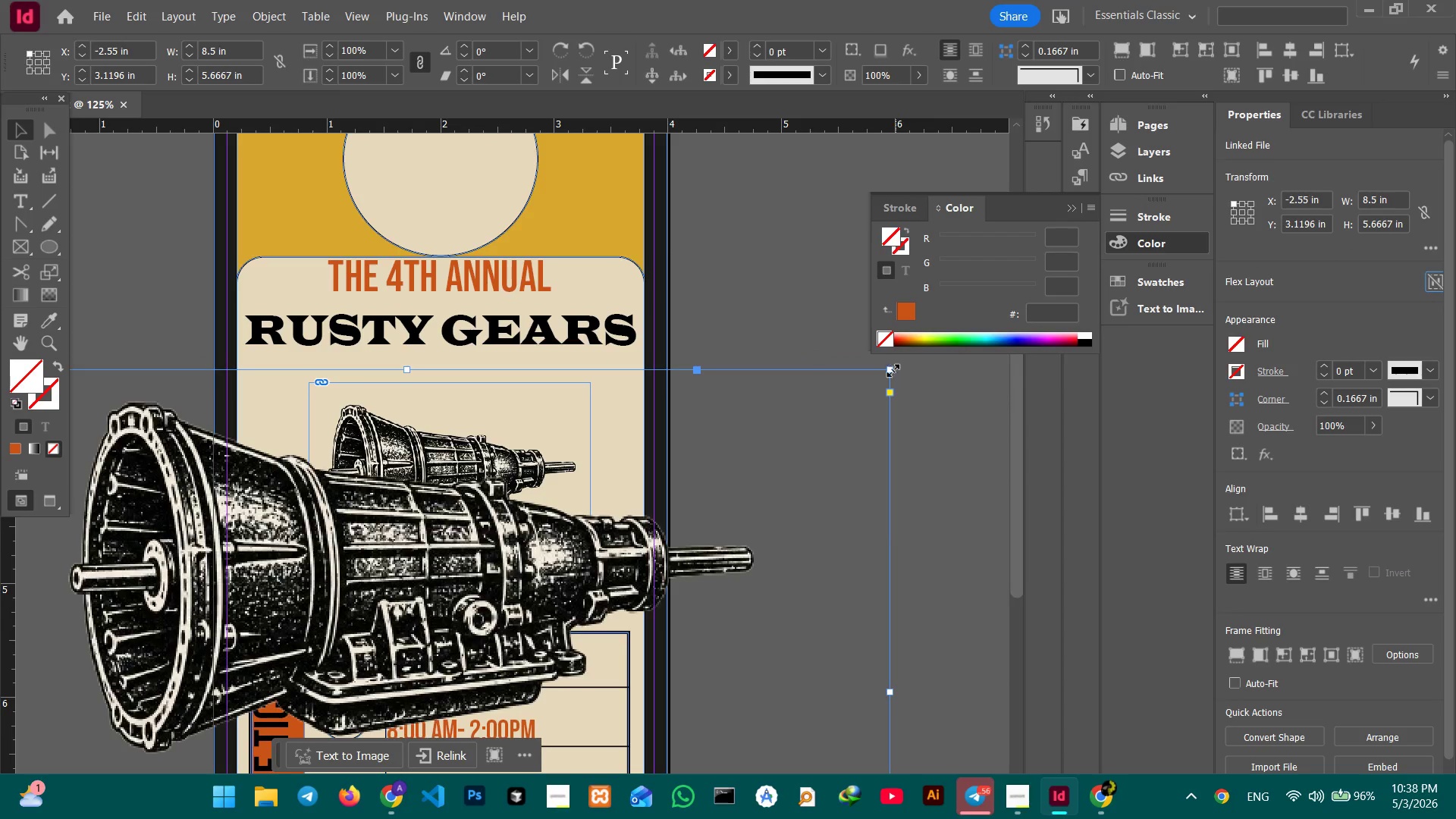 
left_click_drag(start_coordinate=[891, 372], to_coordinate=[508, 641])
 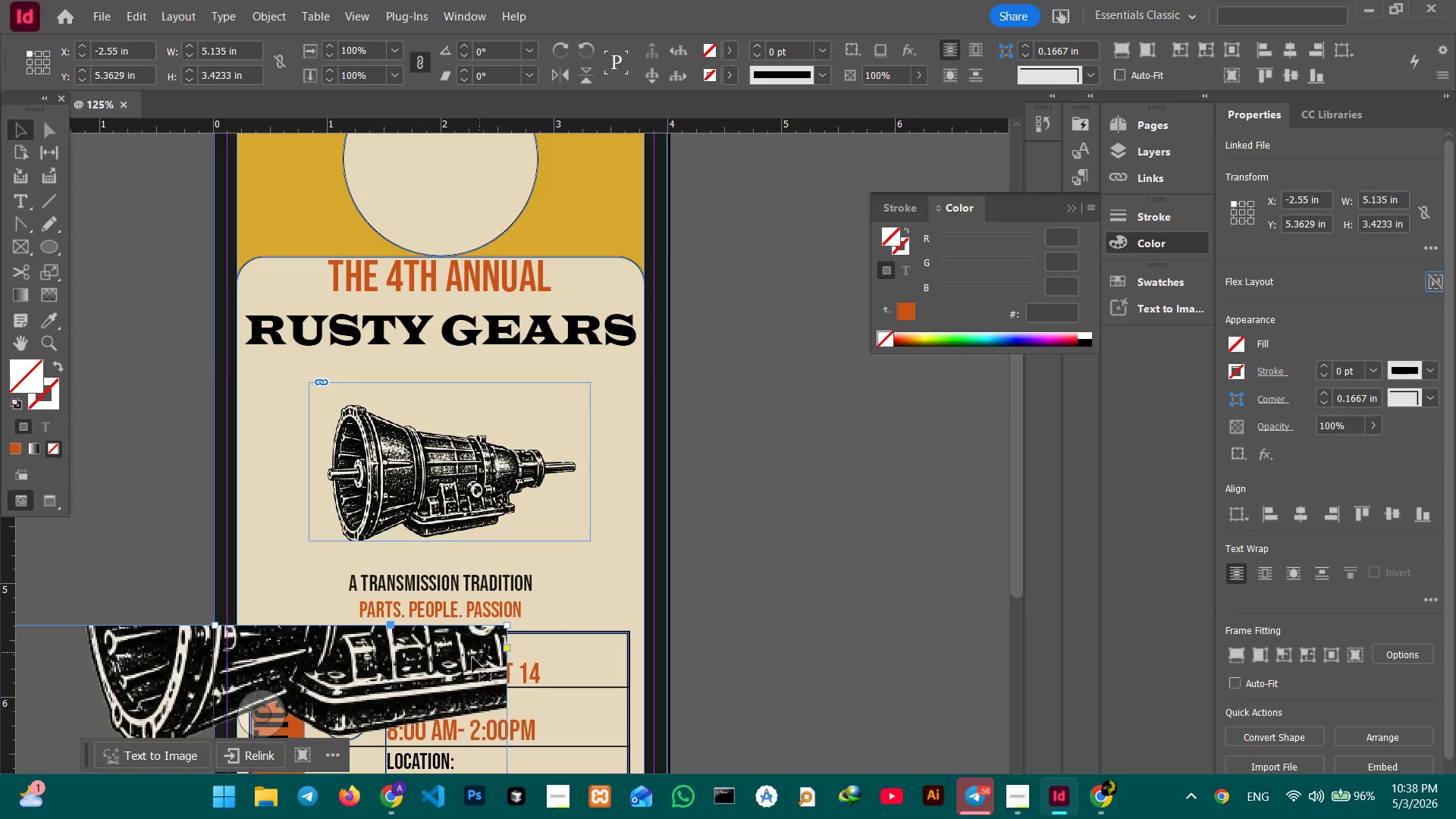 
hold_key(key=ShiftLeft, duration=1.19)
 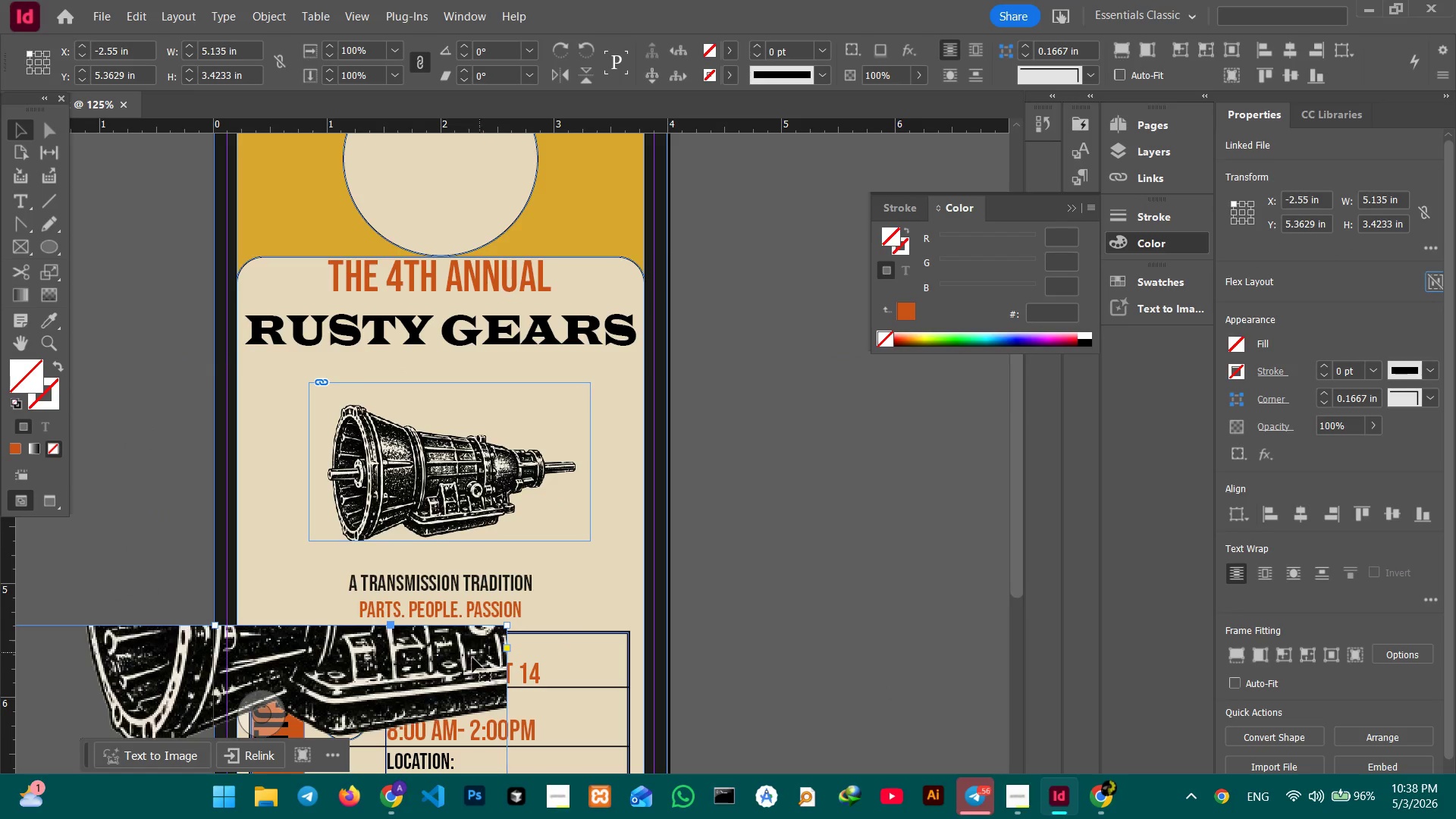 
left_click_drag(start_coordinate=[469, 661], to_coordinate=[535, 617])
 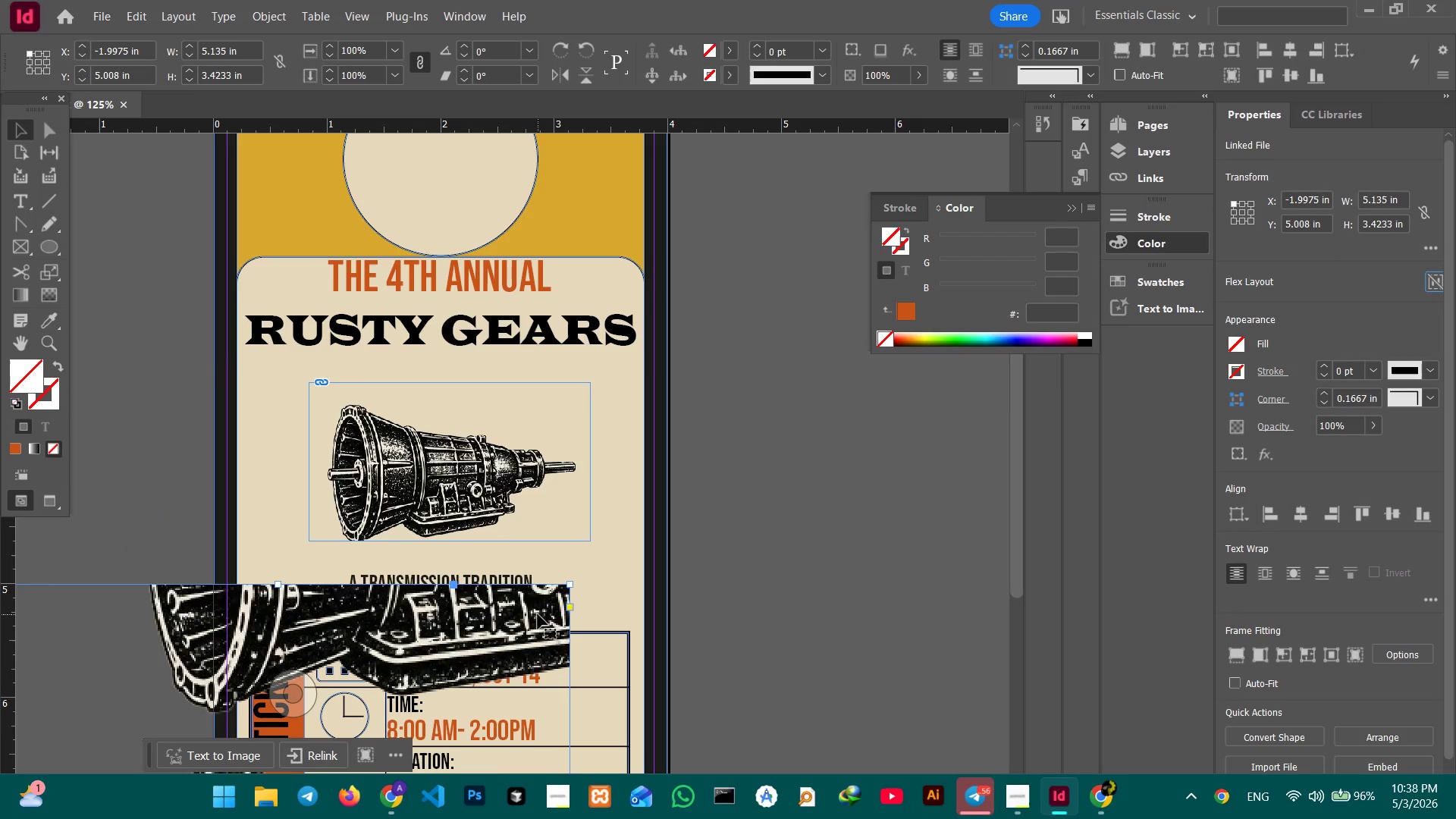 
key(Control+Z)
 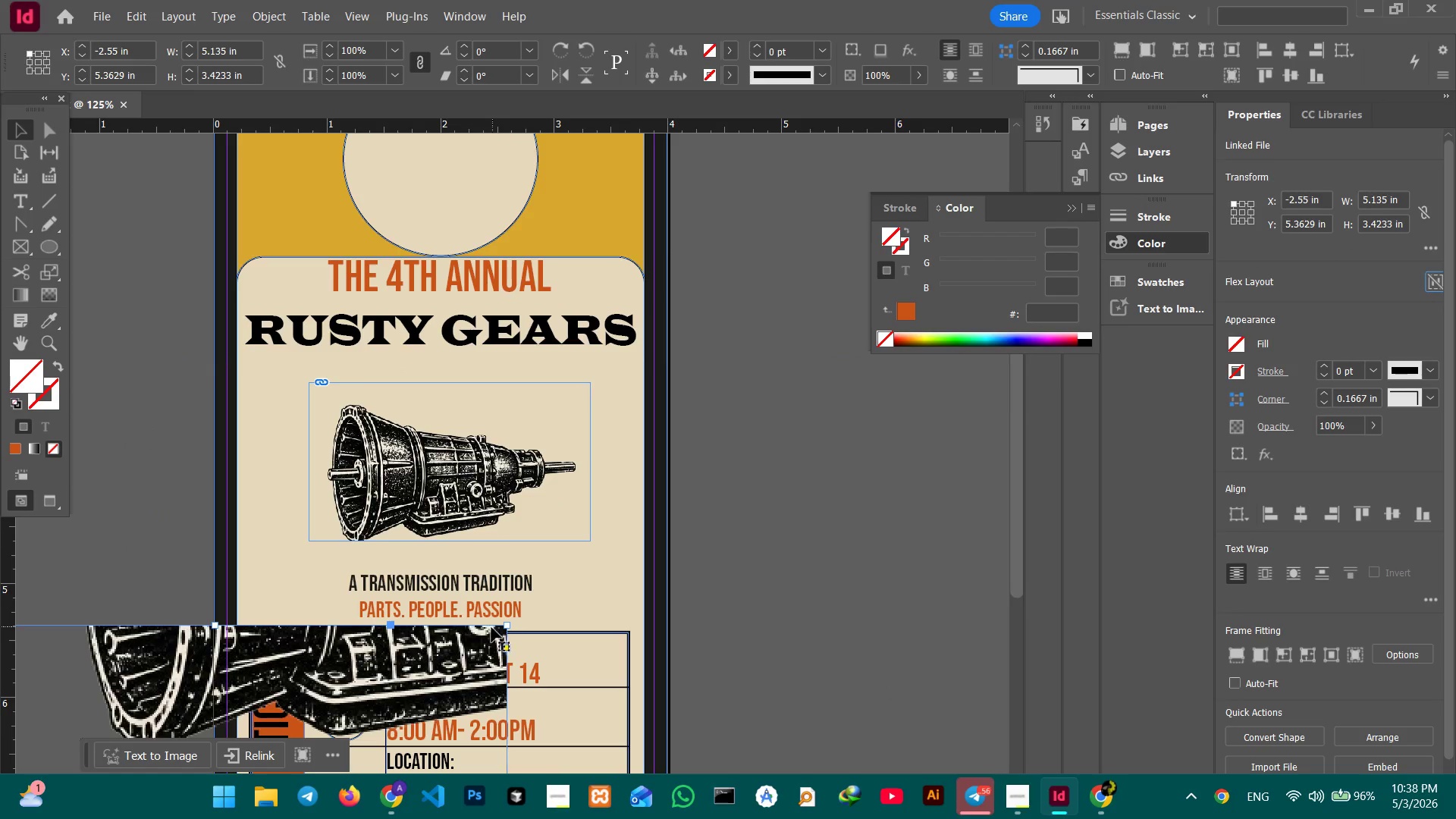 
key(Control+Z)
 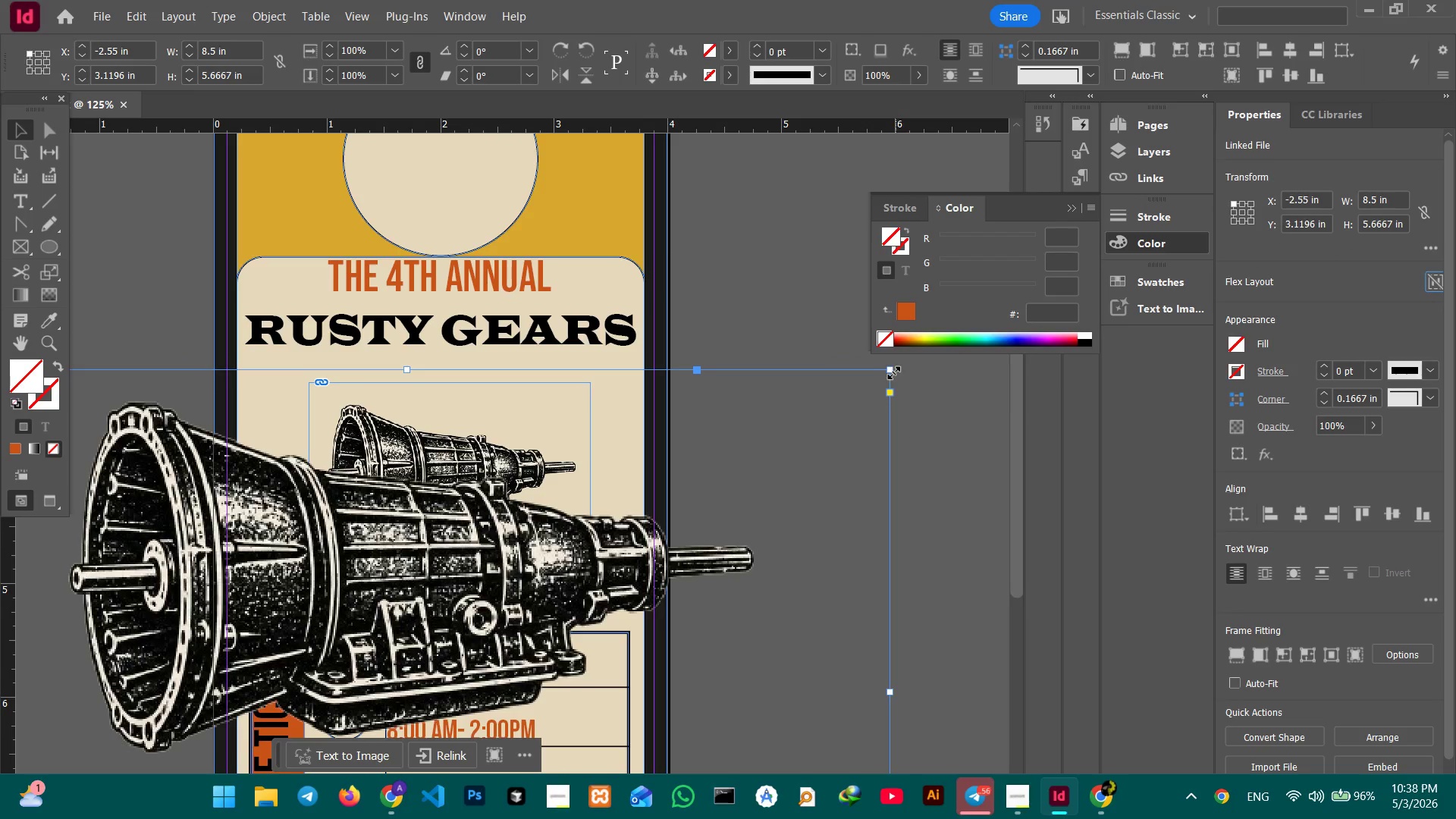 
hold_key(key=ControlLeft, duration=1.19)
left_click_drag(start_coordinate=[894, 373], to_coordinate=[547, 614])
 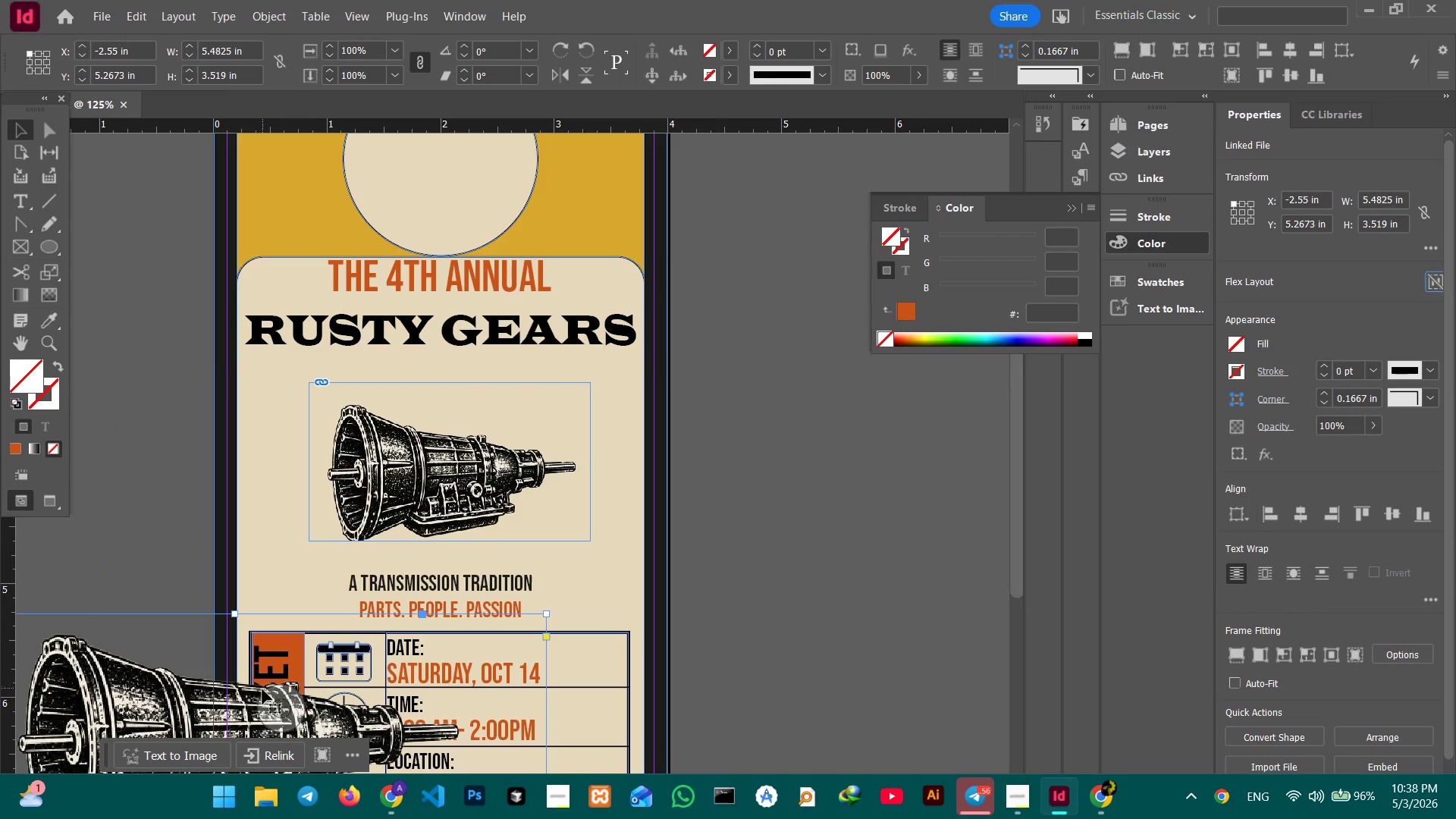 
left_click_drag(start_coordinate=[257, 698], to_coordinate=[556, 427])
 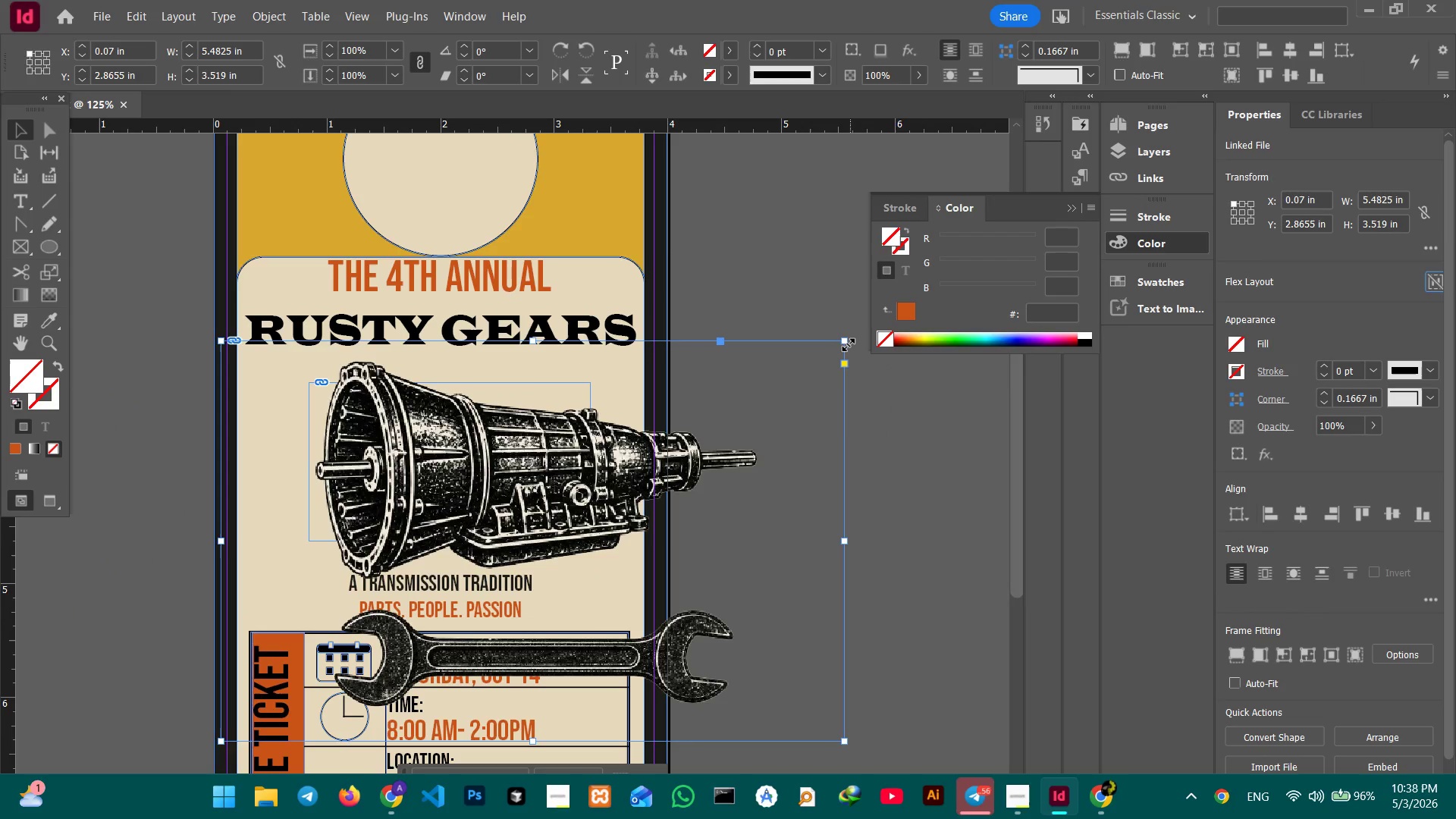 
left_click_drag(start_coordinate=[849, 342], to_coordinate=[632, 494])
 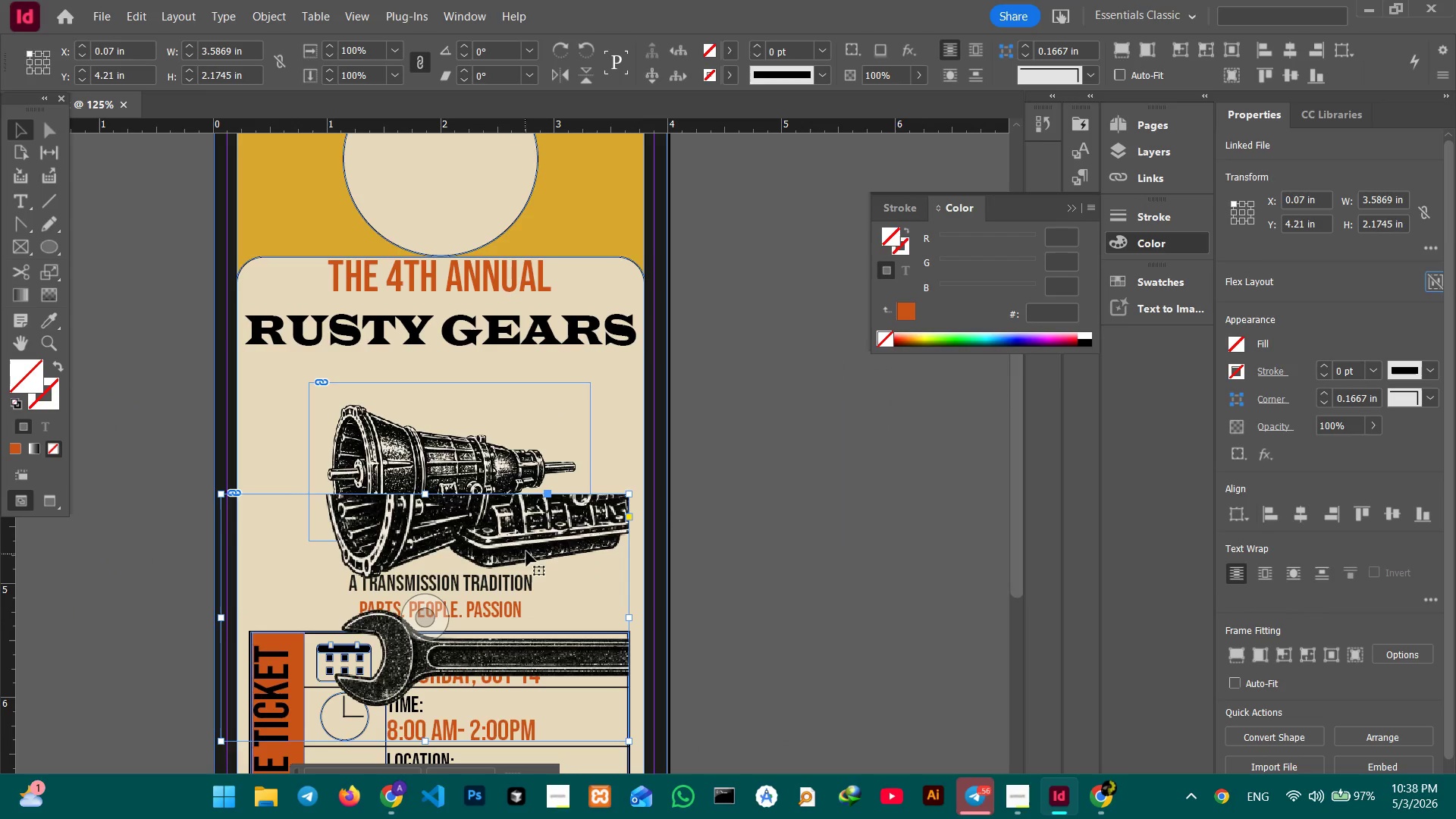 
hold_key(key=ControlLeft, duration=1.02)
 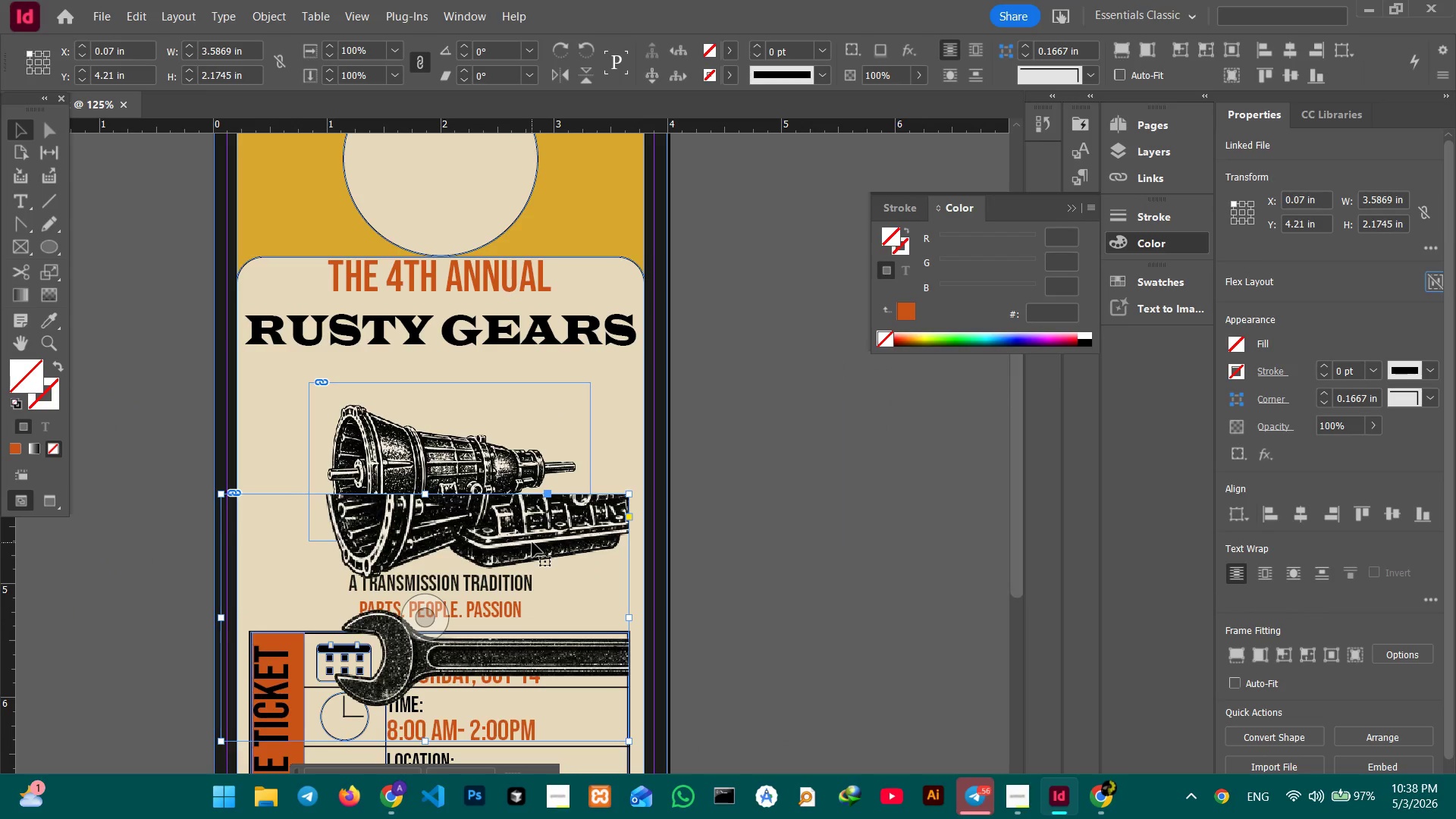 
key(Control+Z)
 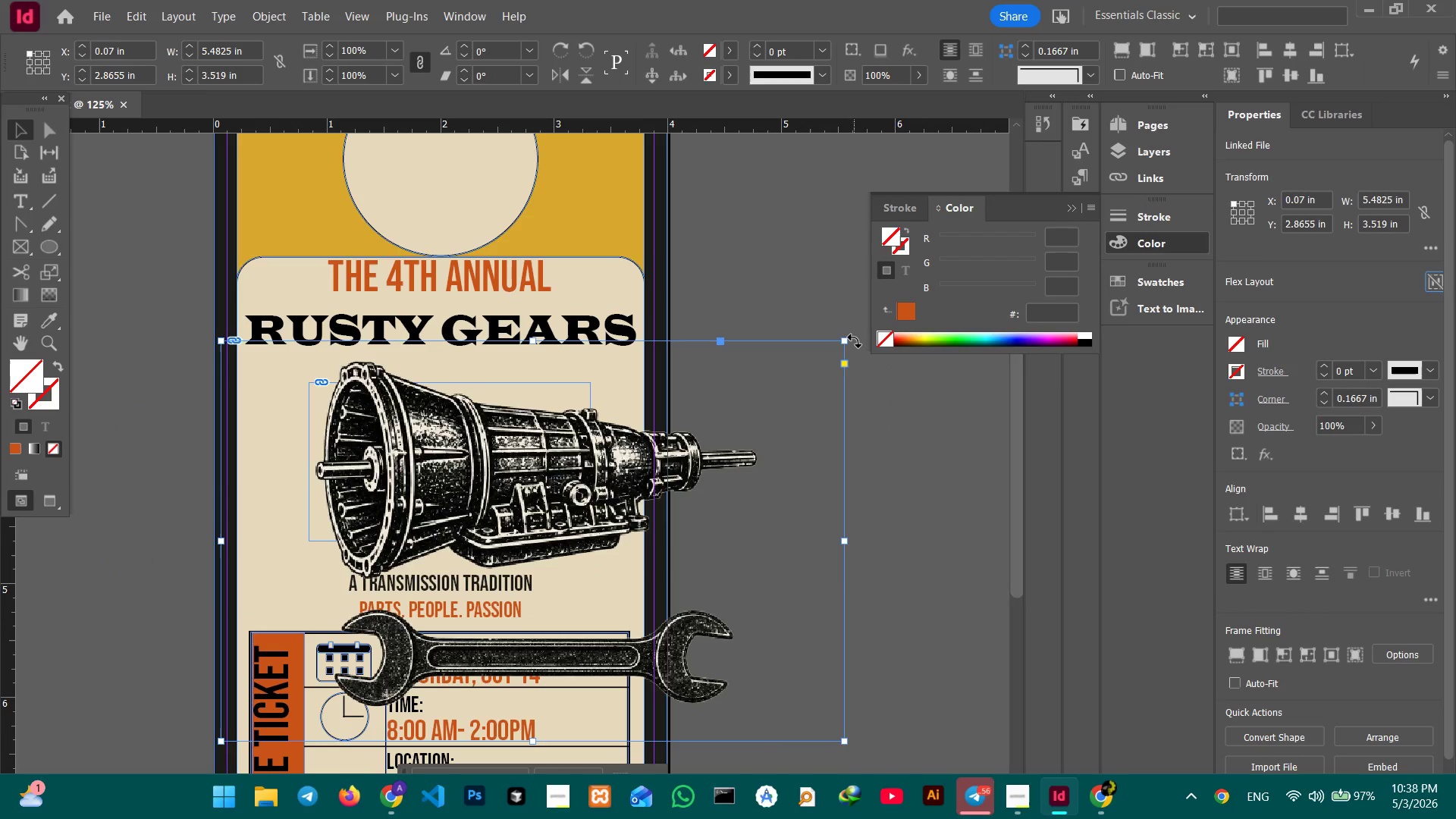 
hold_key(key=ControlLeft, duration=1.34)
left_click_drag(start_coordinate=[843, 340], to_coordinate=[653, 519])
 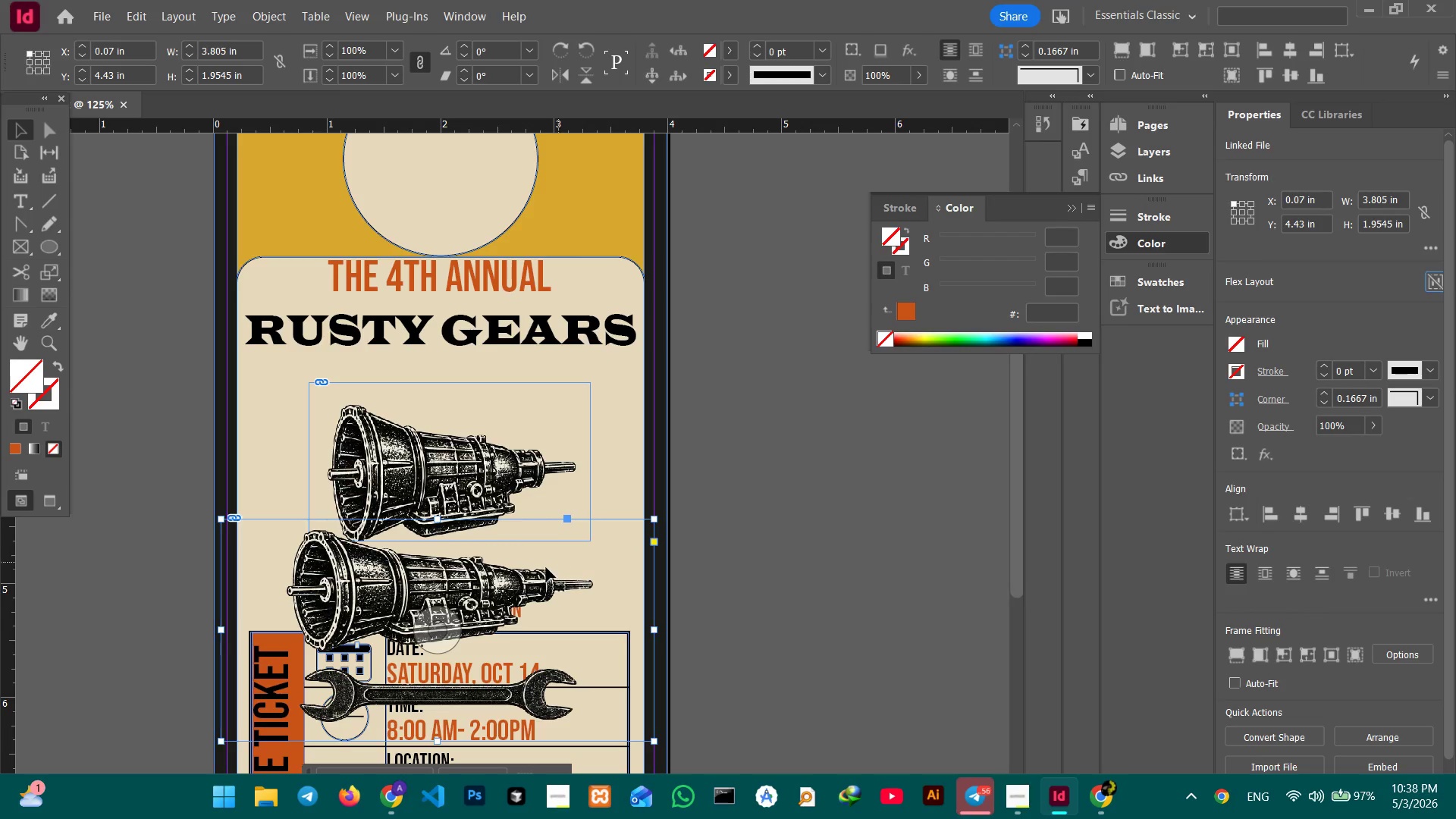 
left_click_drag(start_coordinate=[527, 576], to_coordinate=[779, 500])
 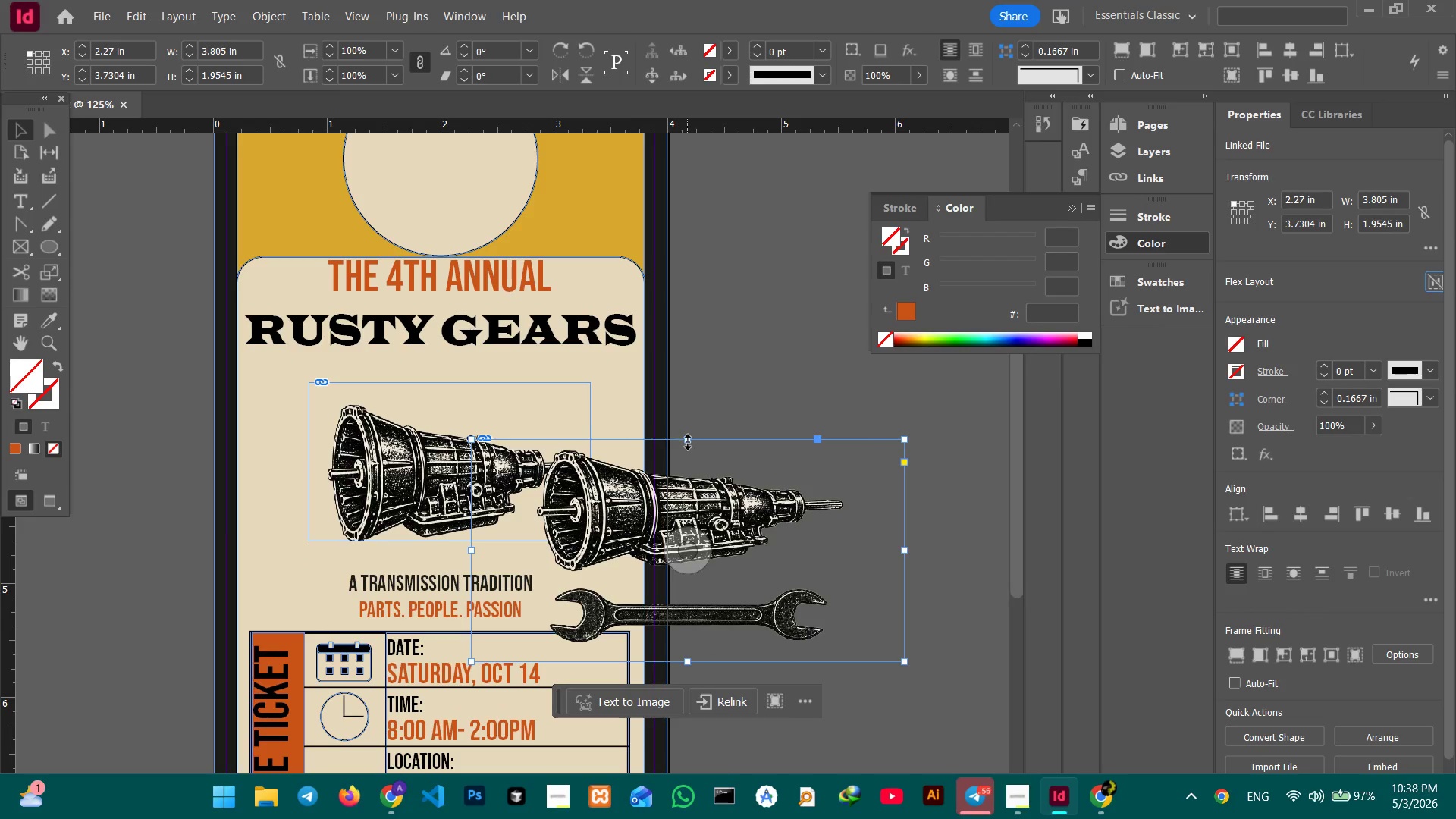 
left_click_drag(start_coordinate=[687, 442], to_coordinate=[702, 566])
 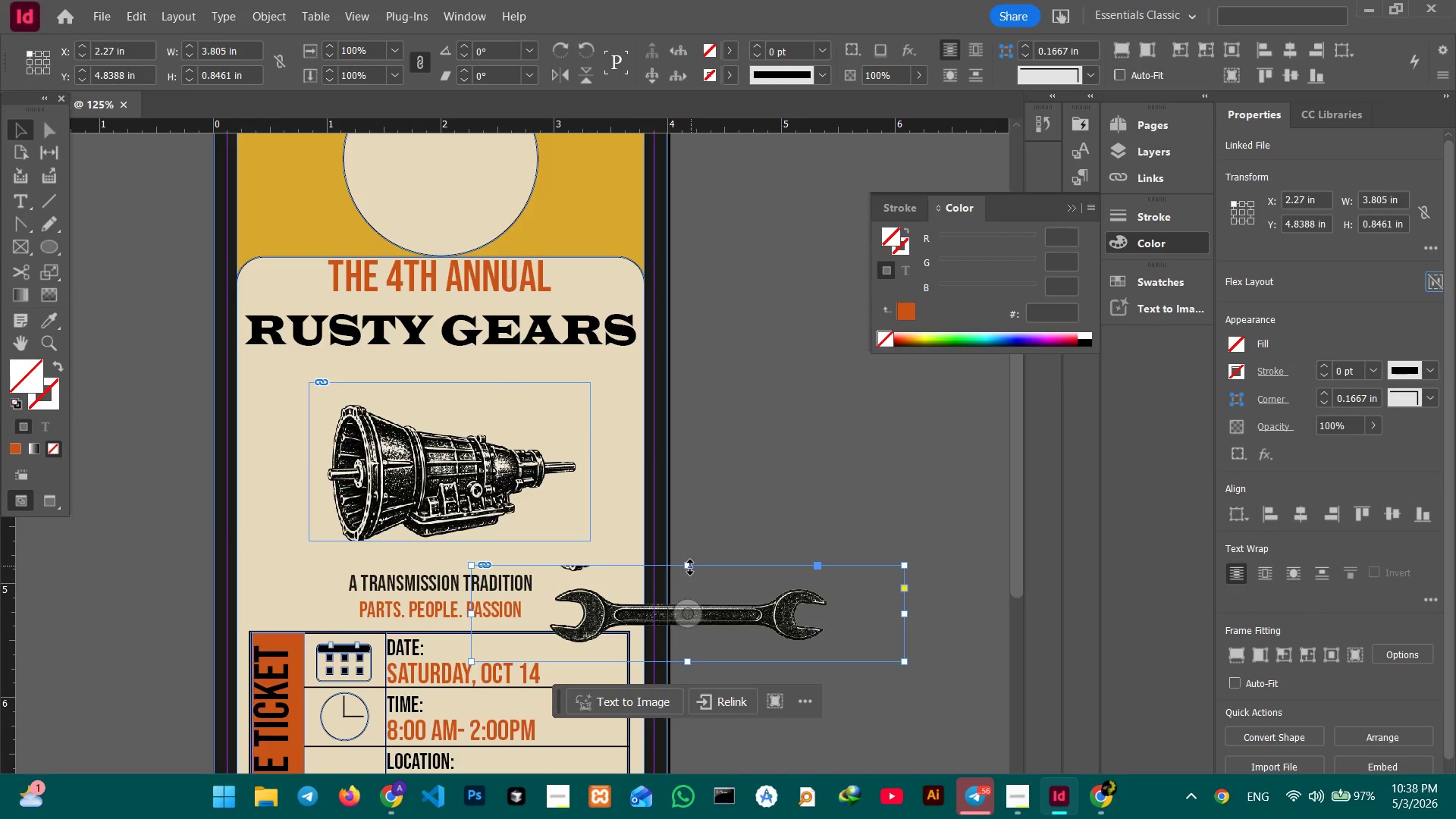 
left_click_drag(start_coordinate=[690, 567], to_coordinate=[689, 580])
 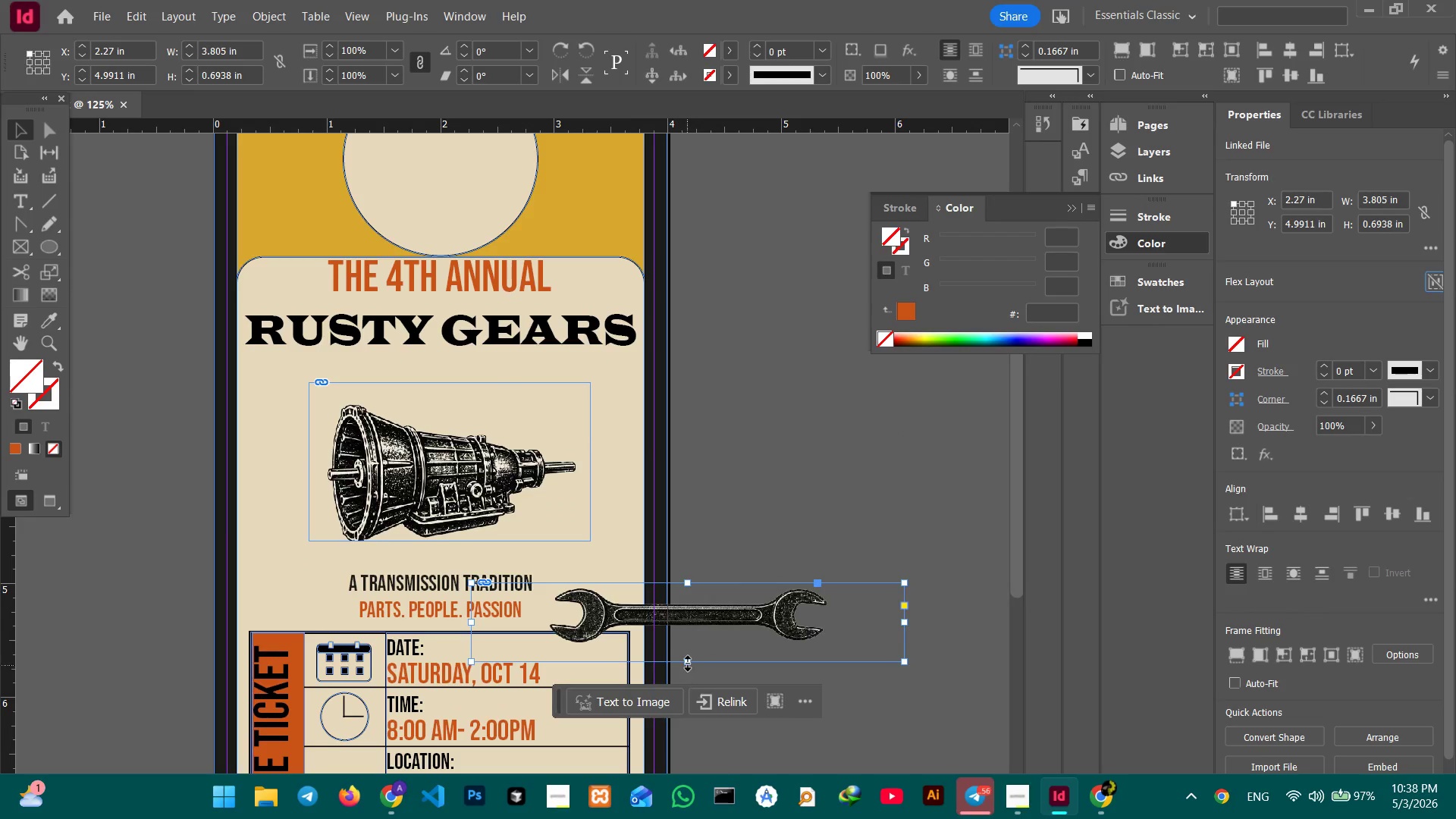 
left_click_drag(start_coordinate=[688, 663], to_coordinate=[688, 654])
 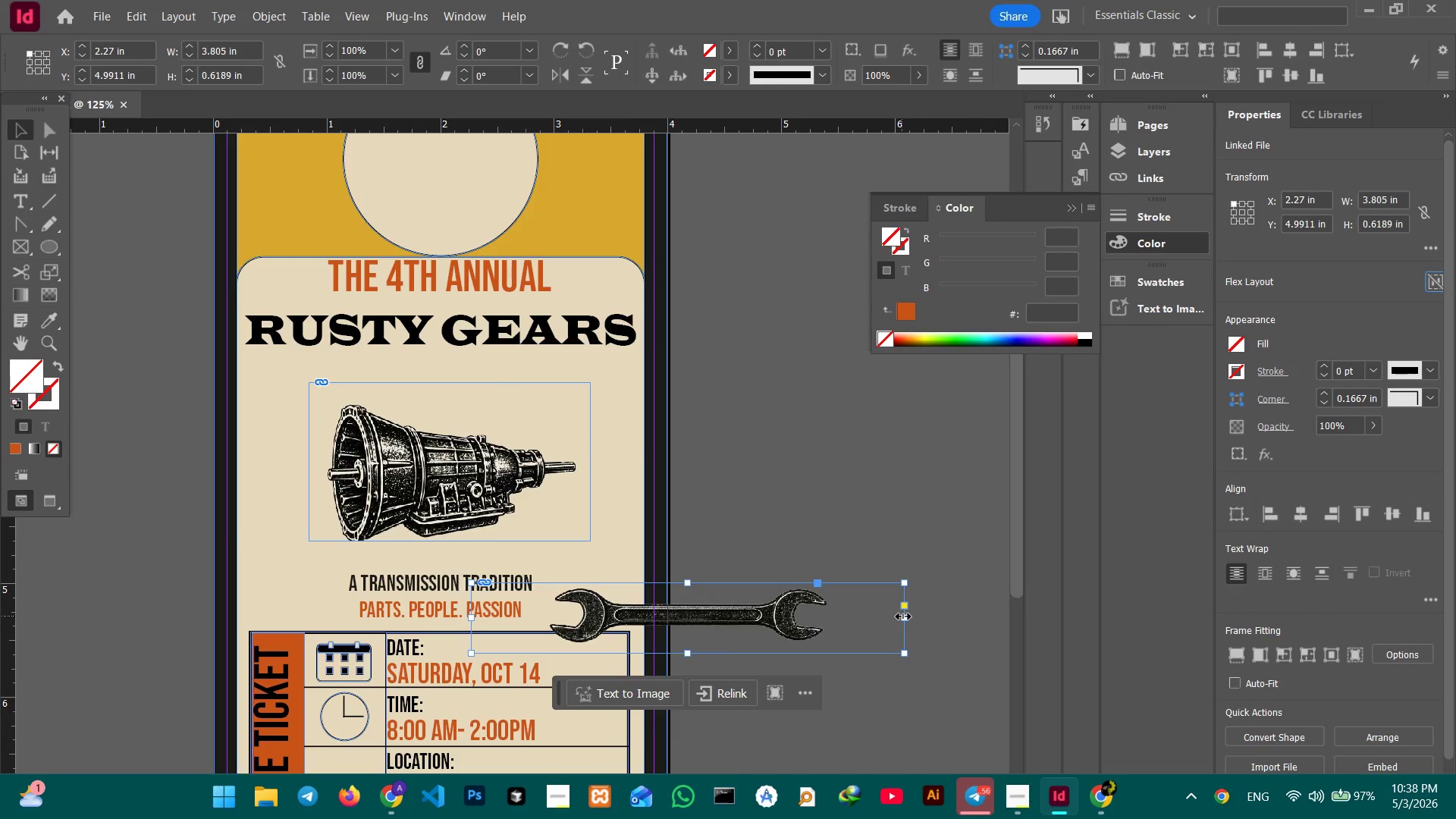 
left_click_drag(start_coordinate=[903, 617], to_coordinate=[838, 612])
 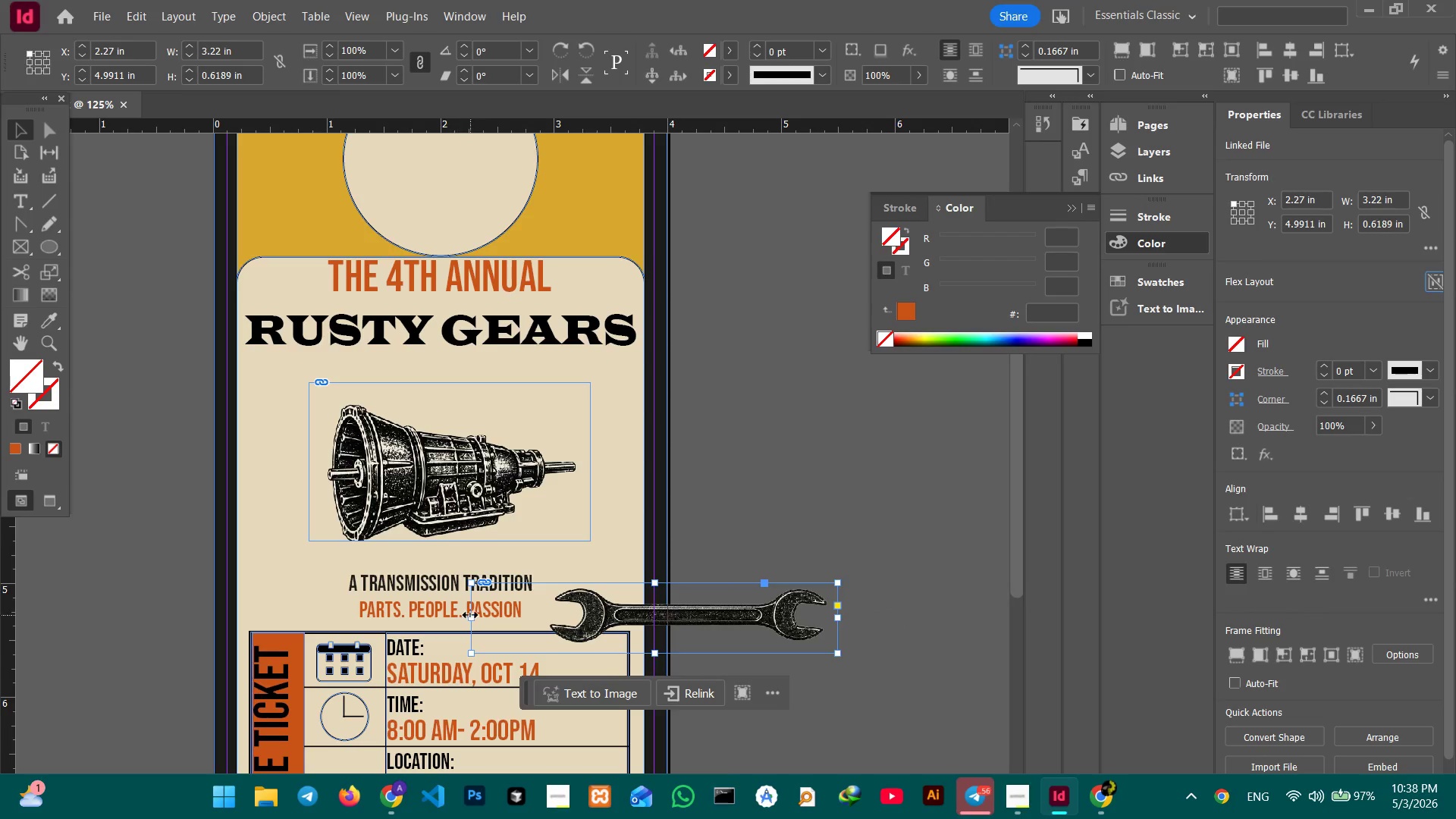 
left_click_drag(start_coordinate=[470, 615], to_coordinate=[536, 610])
 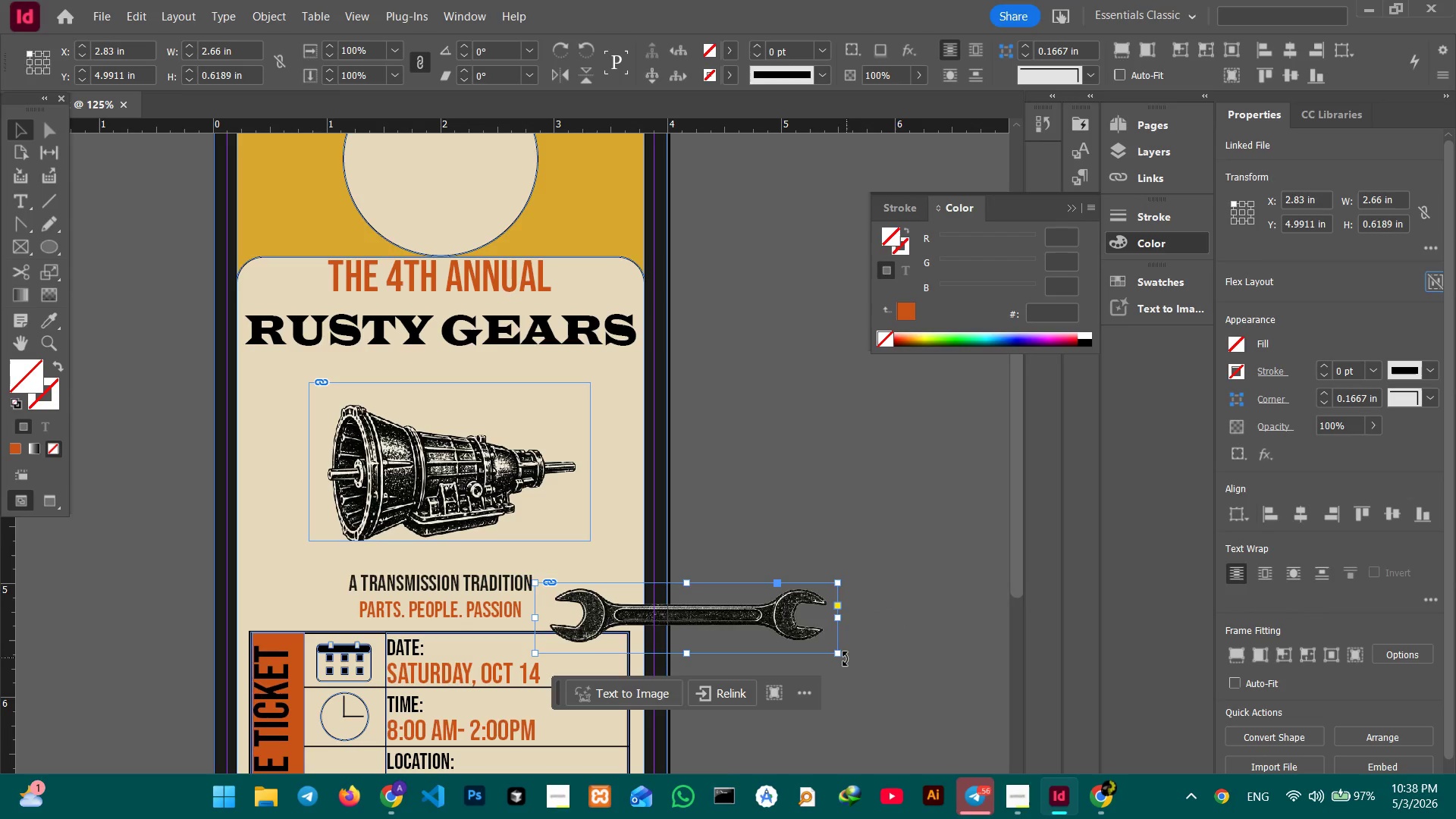 
left_click_drag(start_coordinate=[841, 656], to_coordinate=[797, 618])
 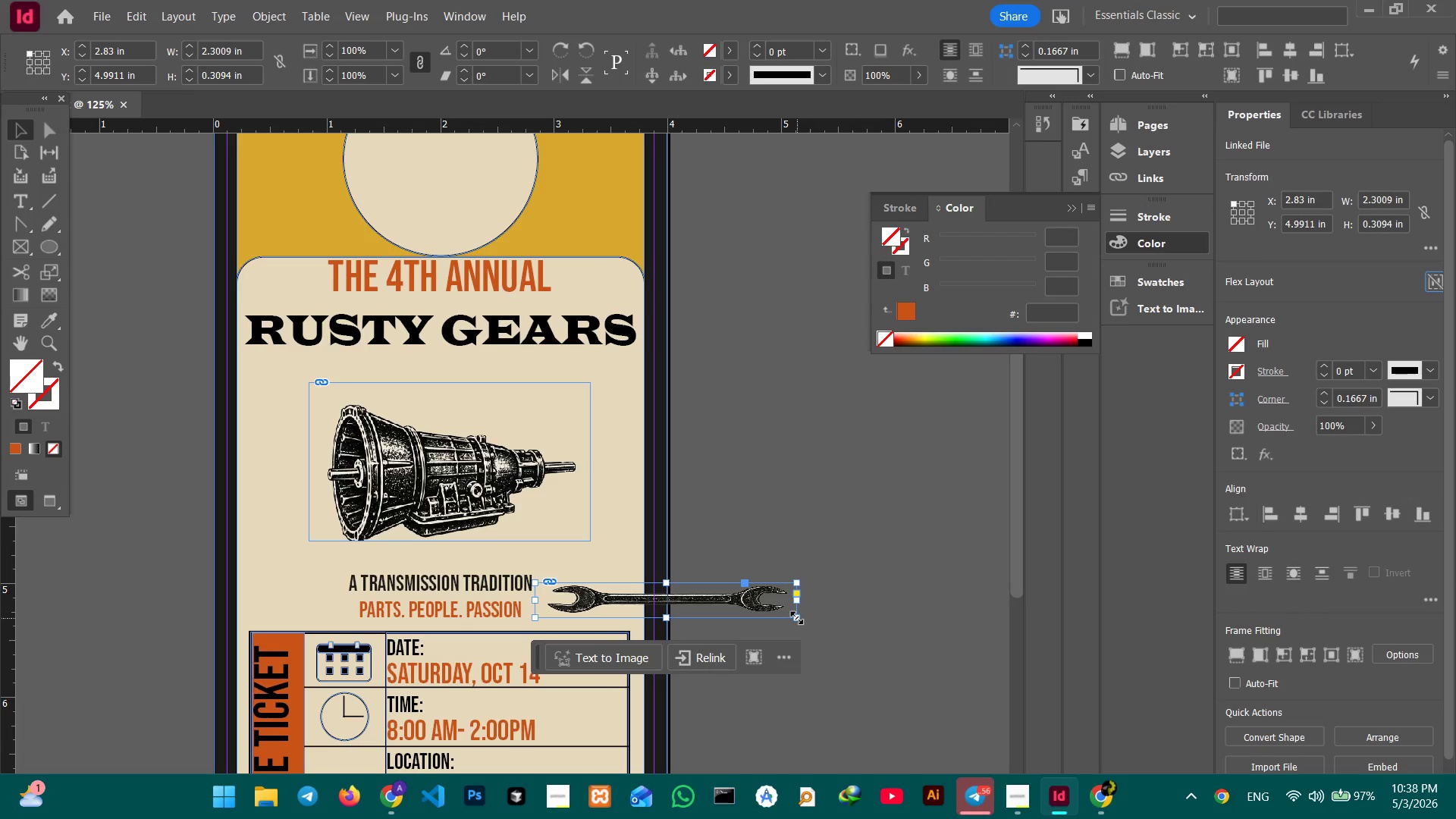 
hold_key(key=ControlLeft, duration=1.7)
 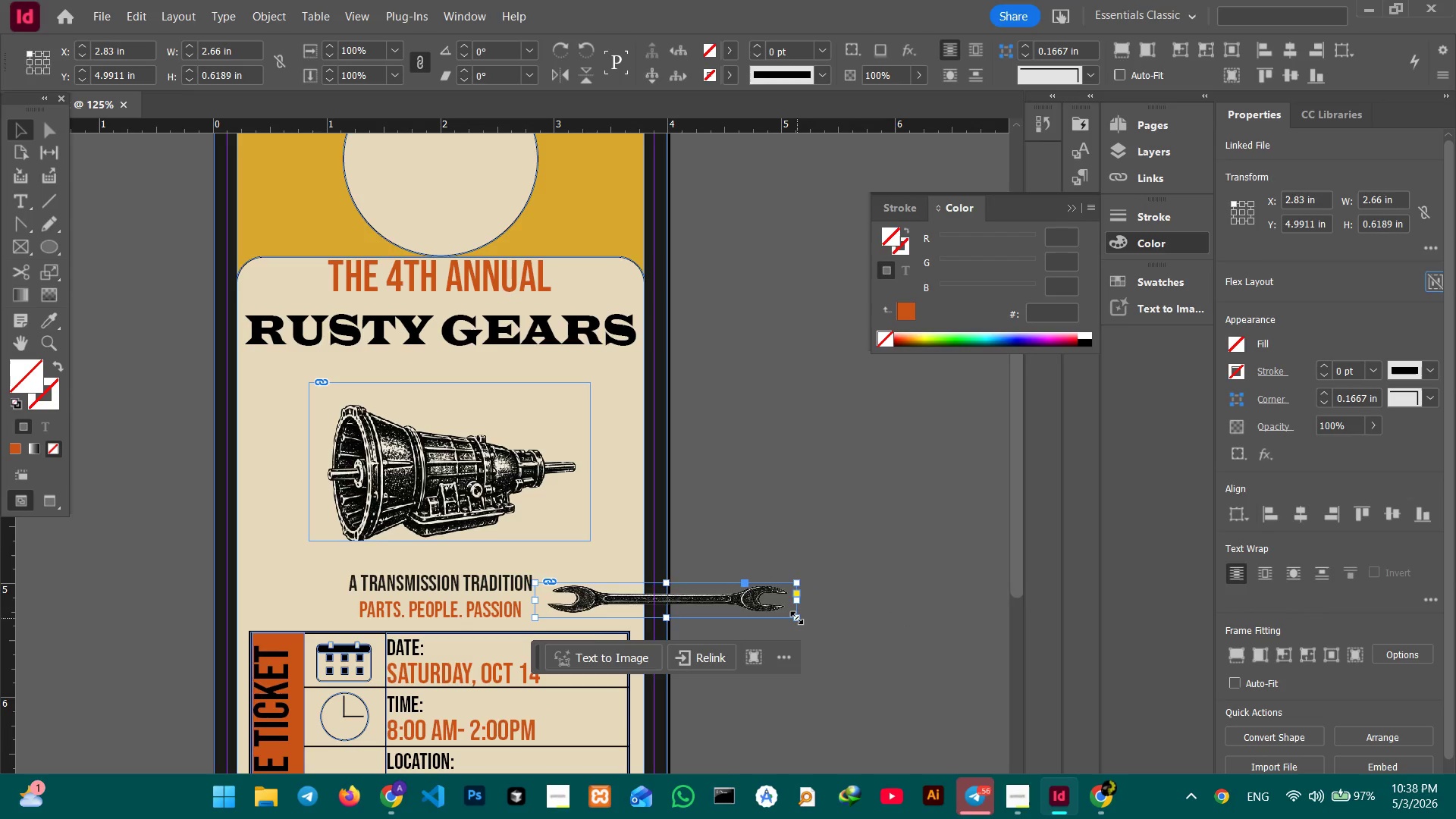 
key(Z)
 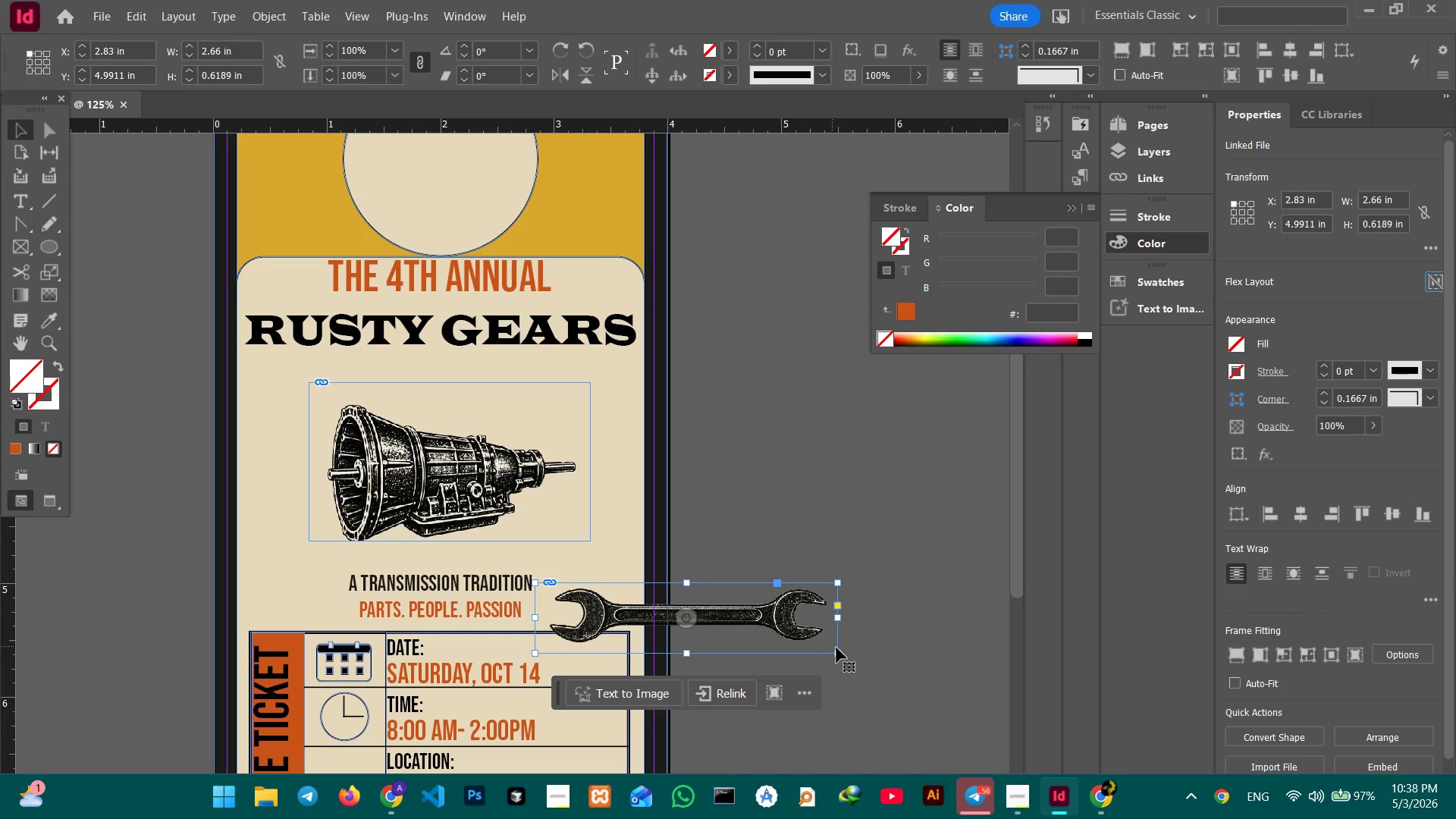 
hold_key(key=ControlLeft, duration=3.59)
left_click_drag(start_coordinate=[839, 655], to_coordinate=[801, 636])
 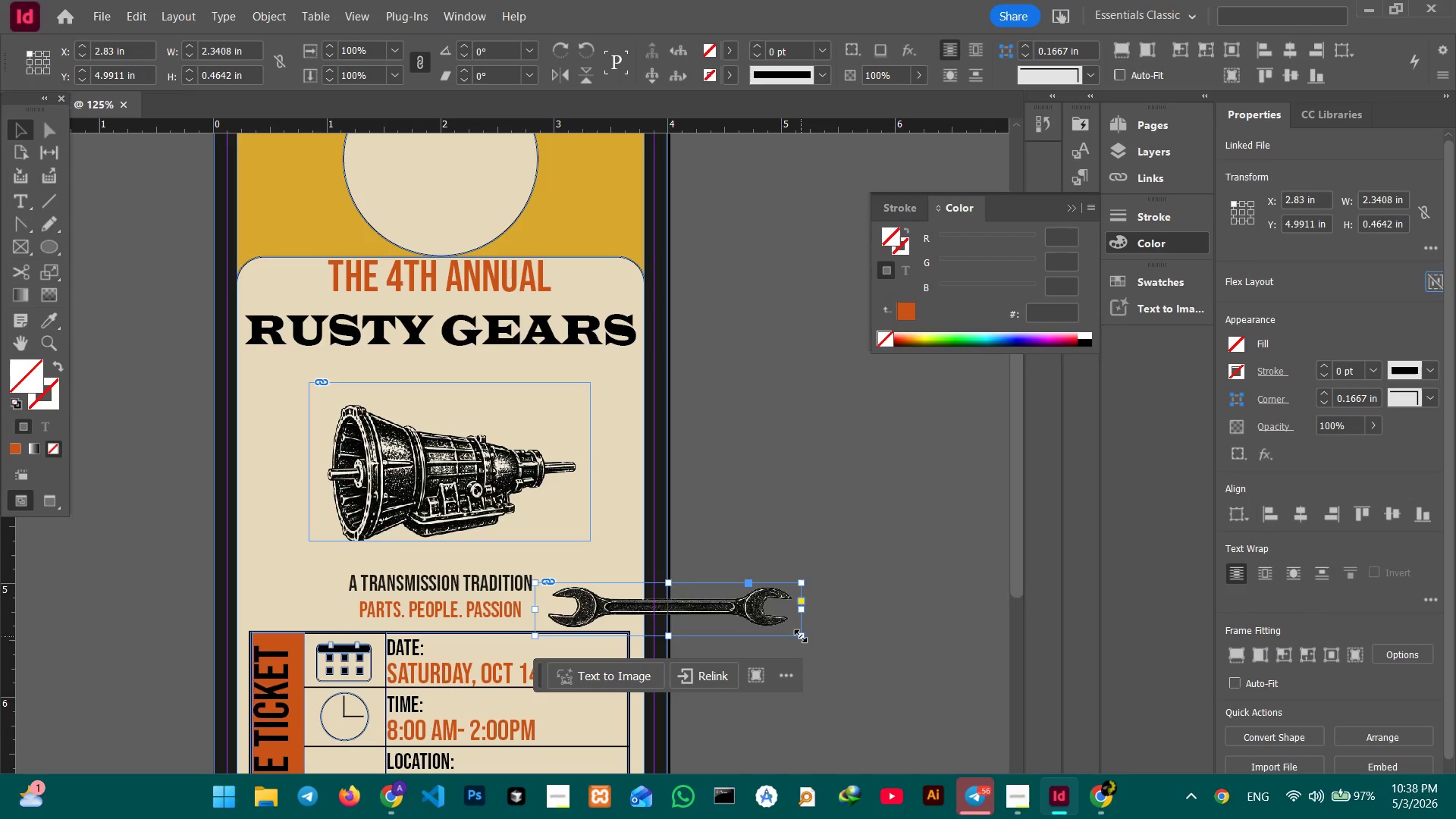 
left_click_drag(start_coordinate=[801, 636], to_coordinate=[752, 610])
 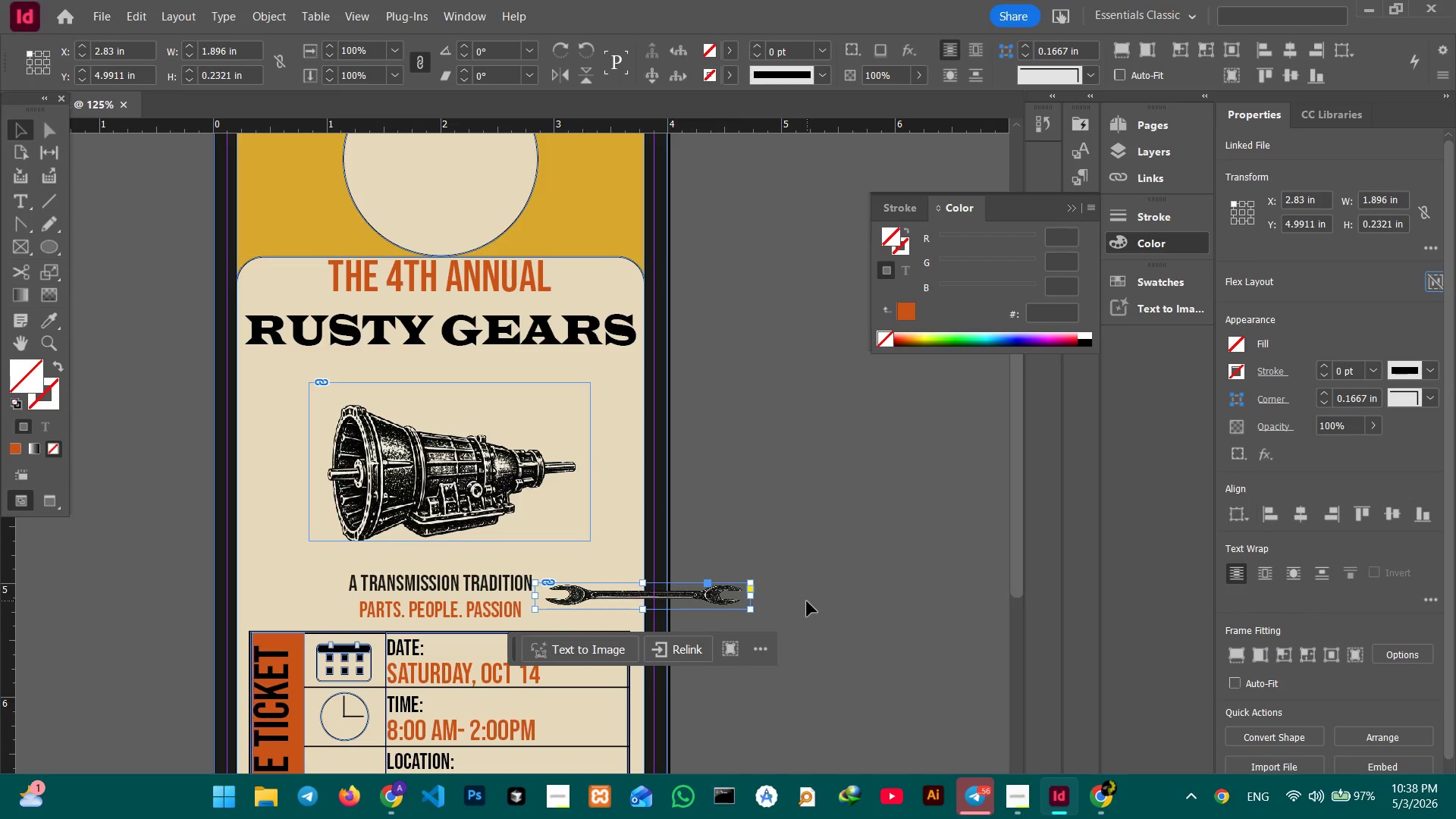 
key(Control+Z)
 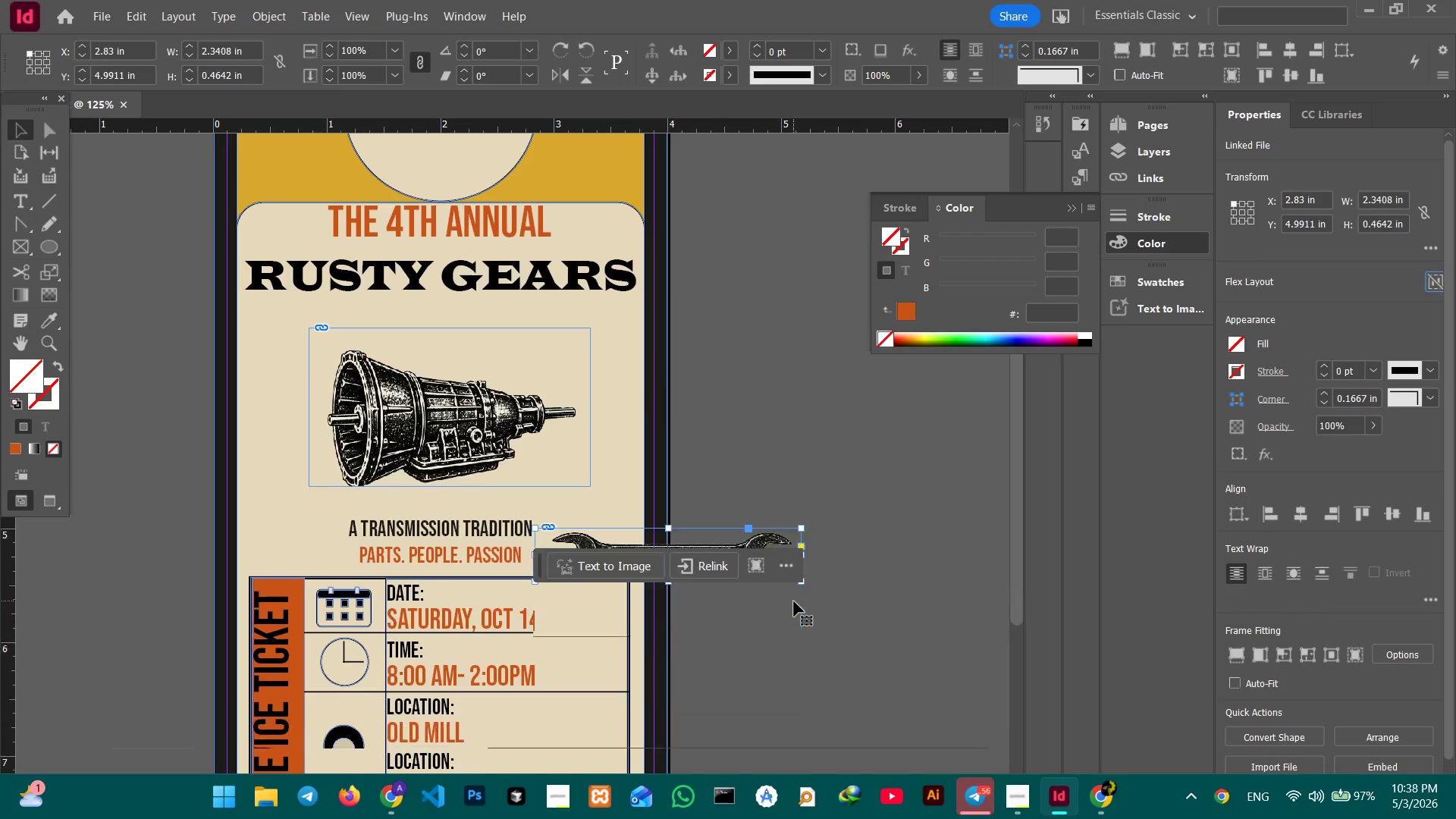 
scroll: coordinate [786, 593], scroll_direction: down, amount: 6.0
 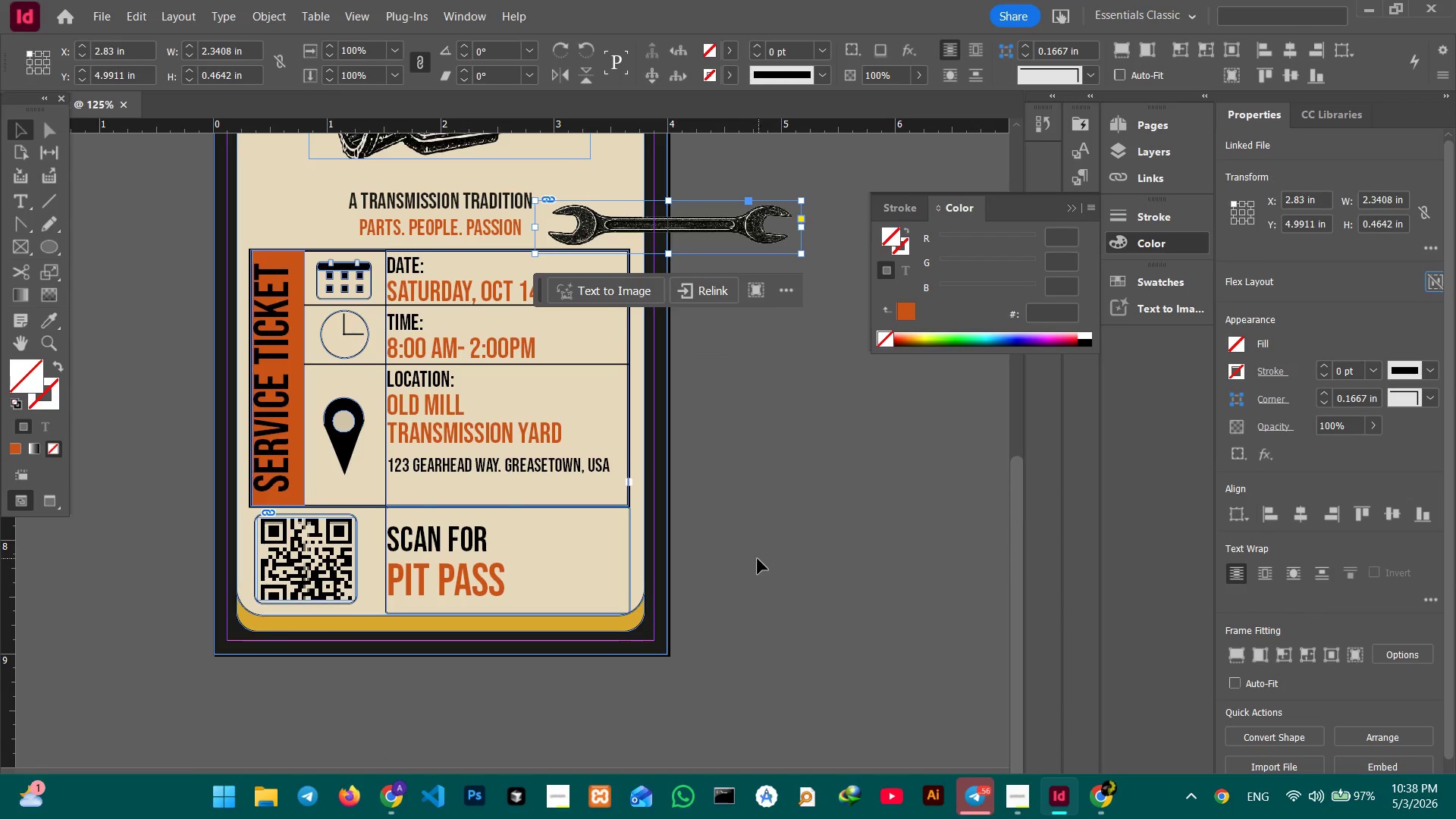 
scroll: coordinate [758, 559], scroll_direction: up, amount: 2.0
 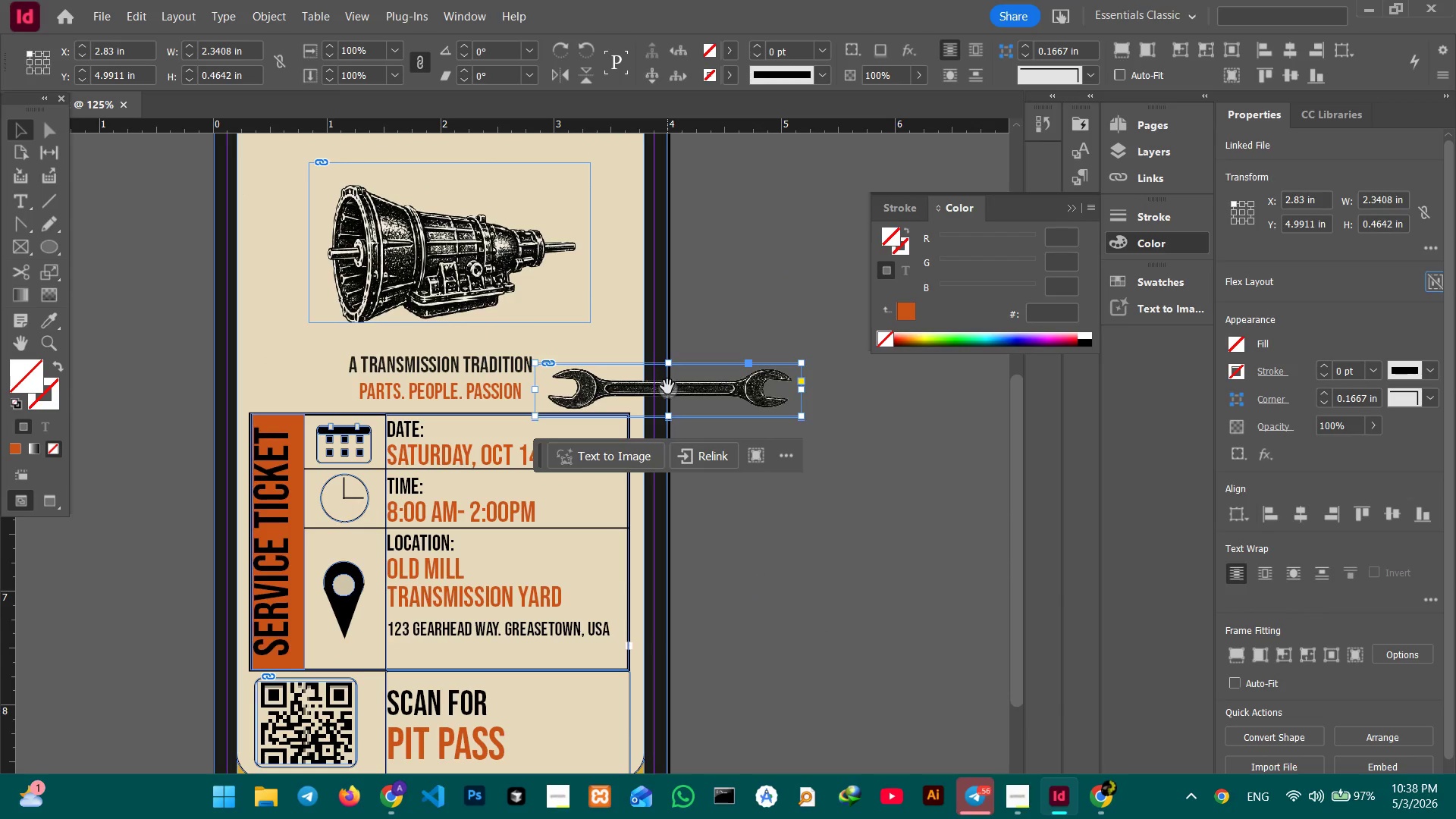 
left_click_drag(start_coordinate=[667, 386], to_coordinate=[617, 700])
 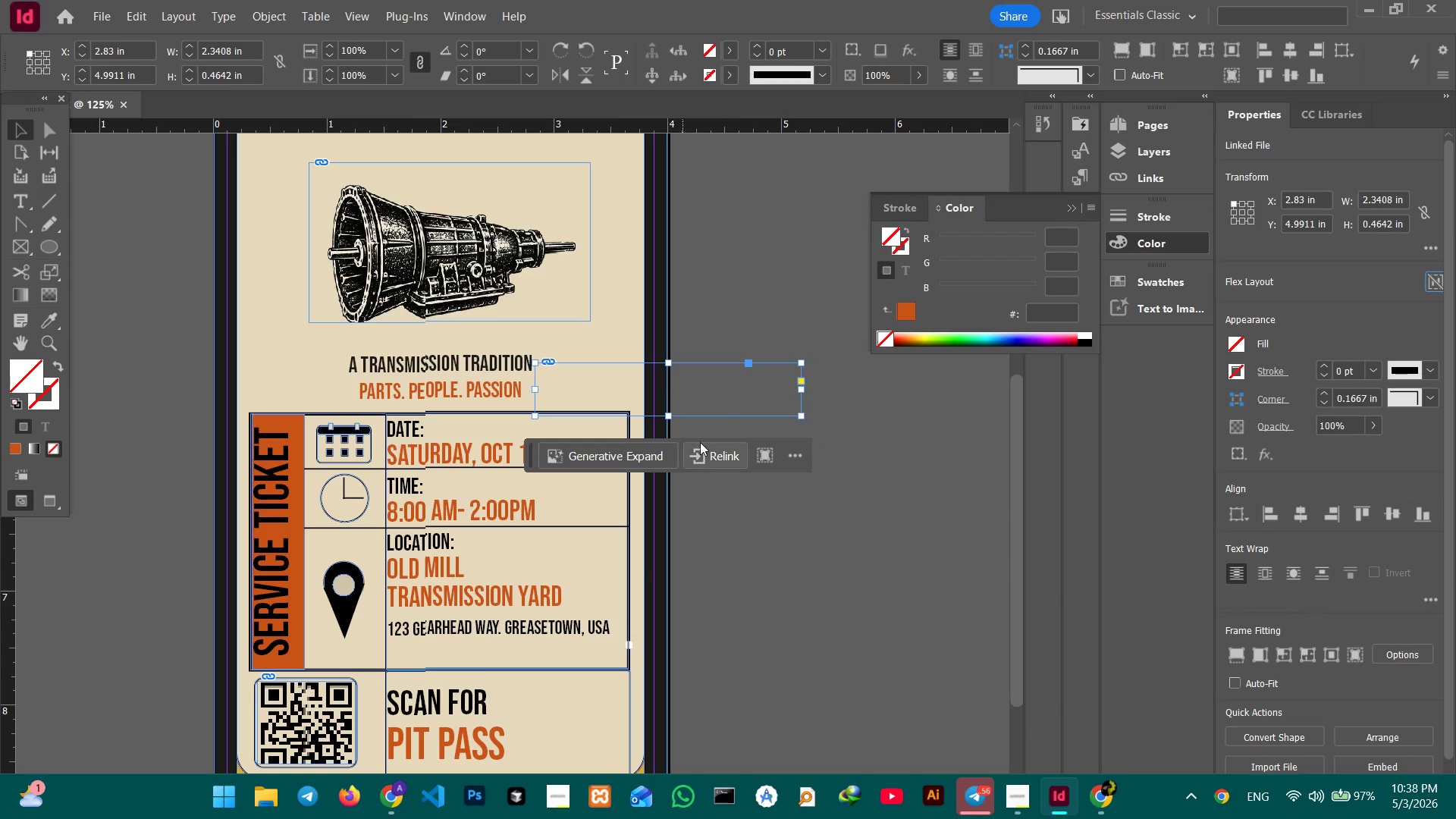 
left_click_drag(start_coordinate=[711, 391], to_coordinate=[692, 720])
 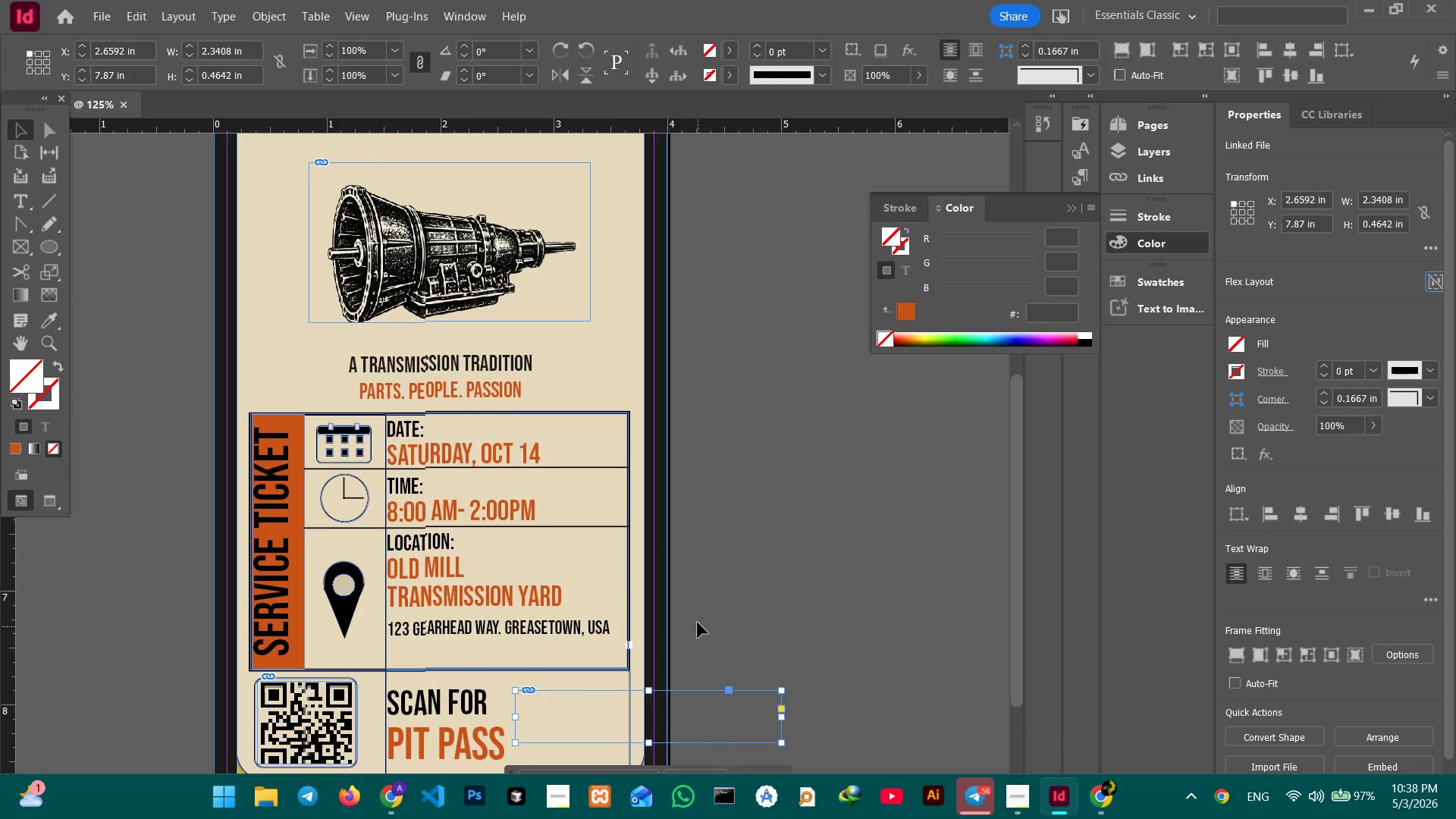 
scroll: coordinate [698, 619], scroll_direction: down, amount: 2.0
 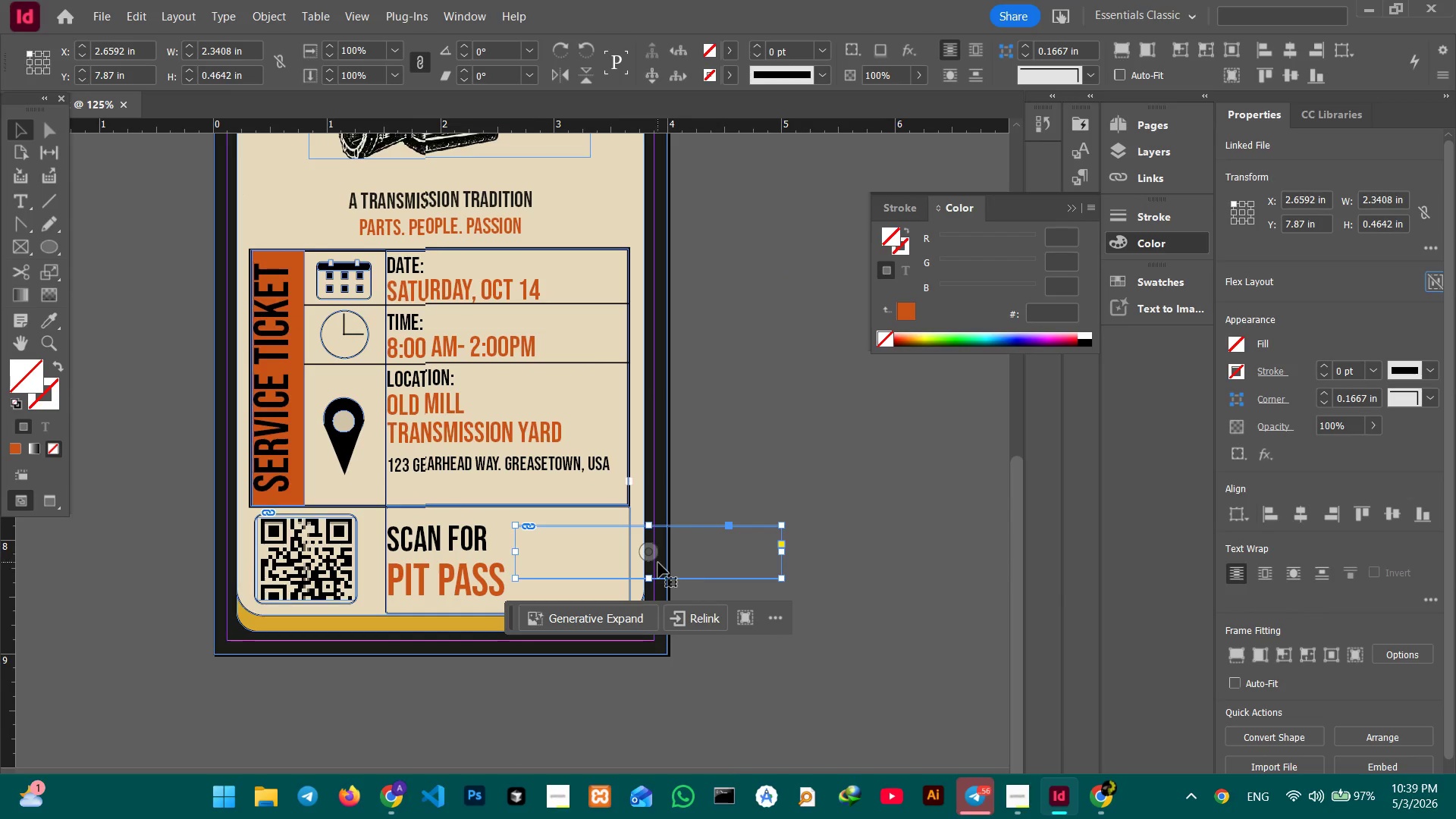 
right_click([658, 563])
 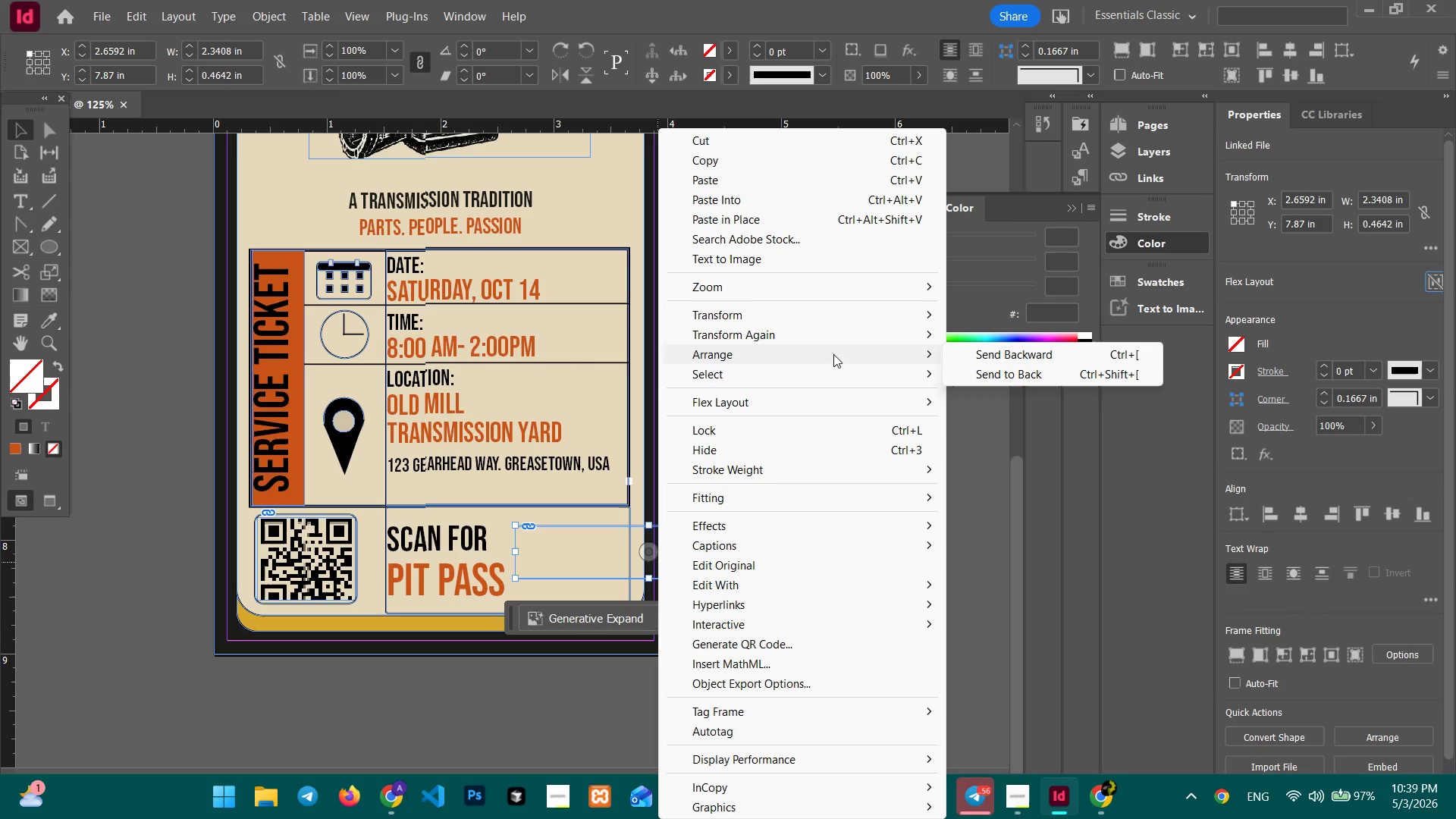 
wait(6.56)
 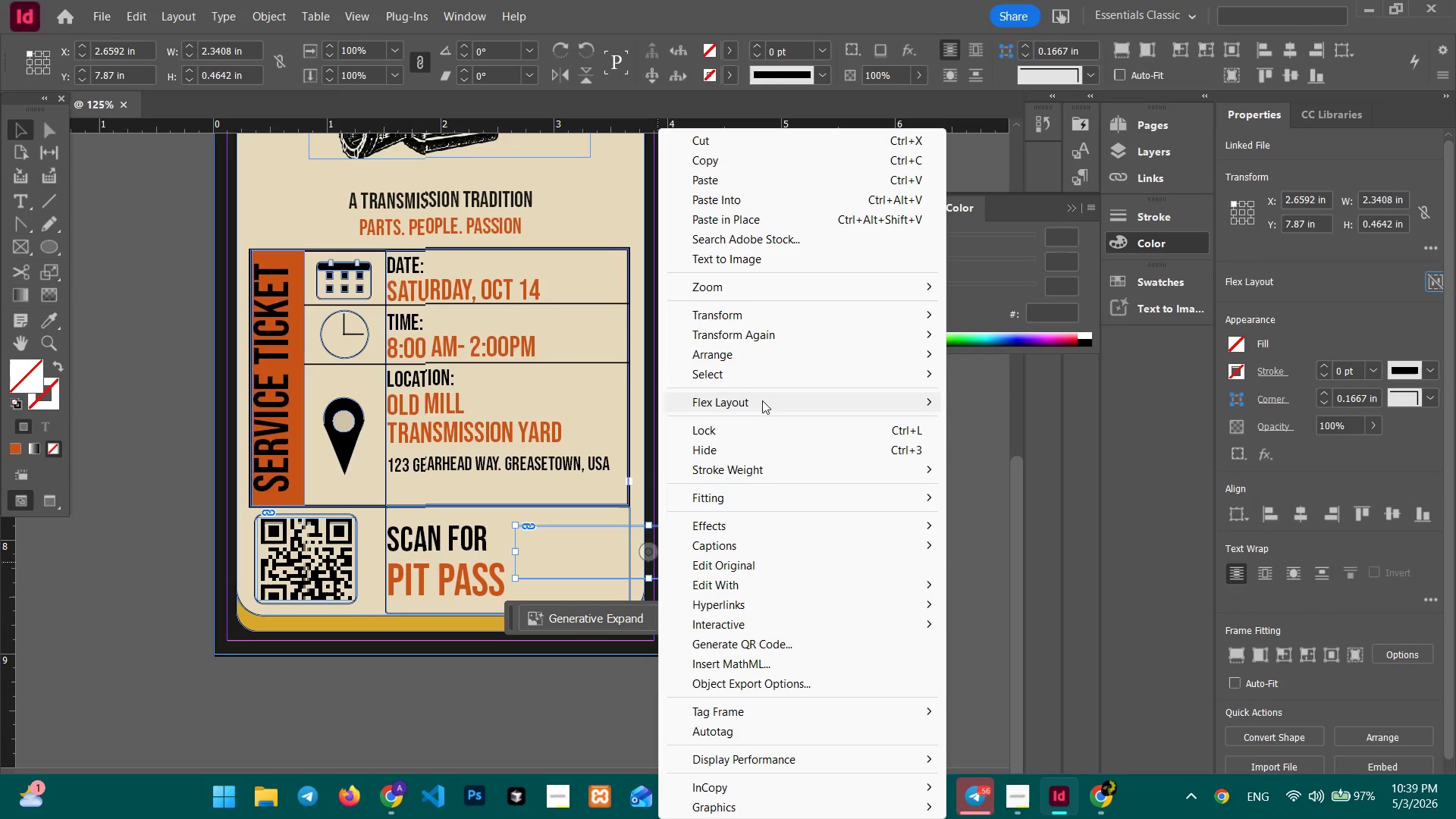 
key(Control+Z)
 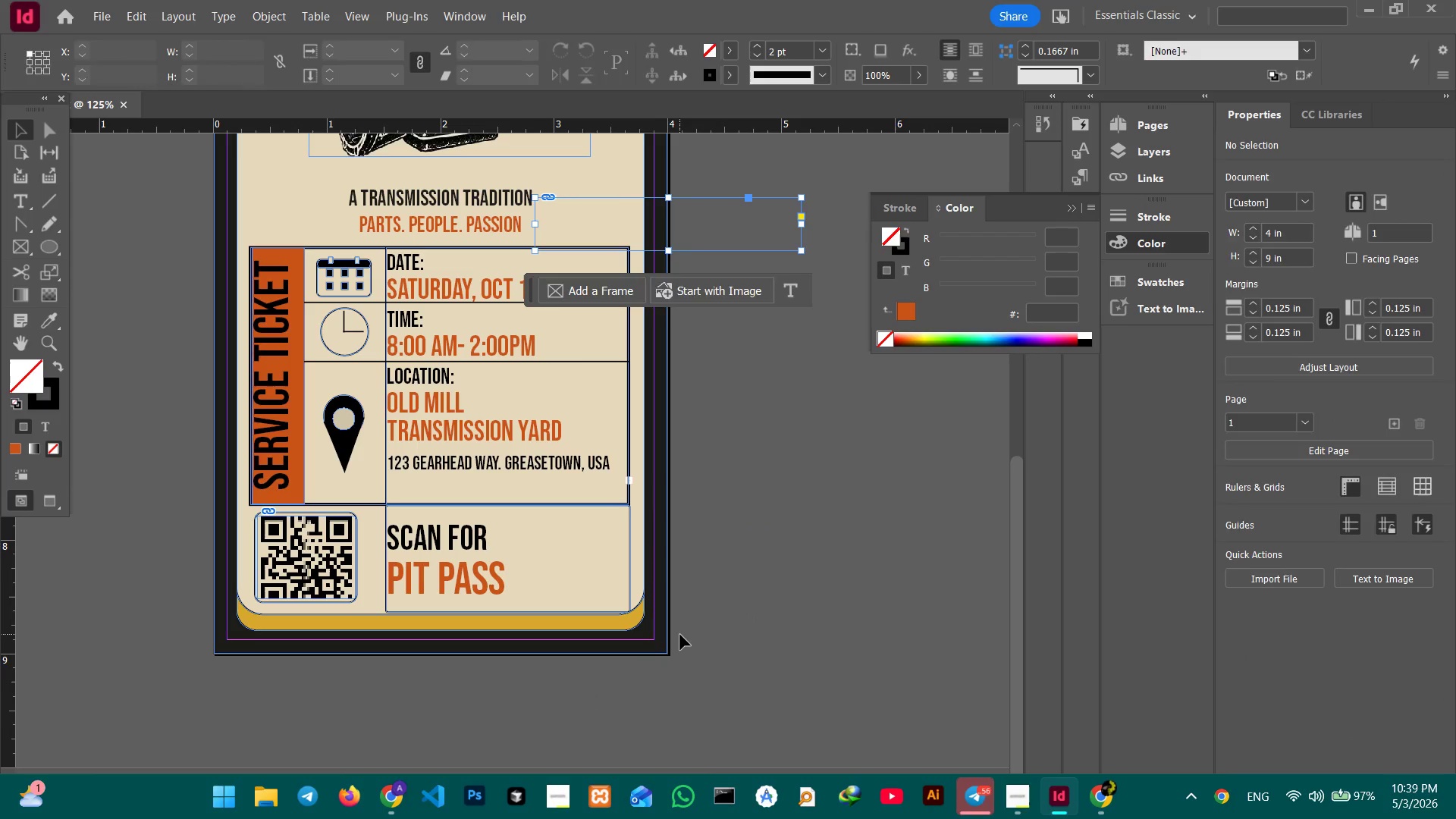 
key(Control+Z)
 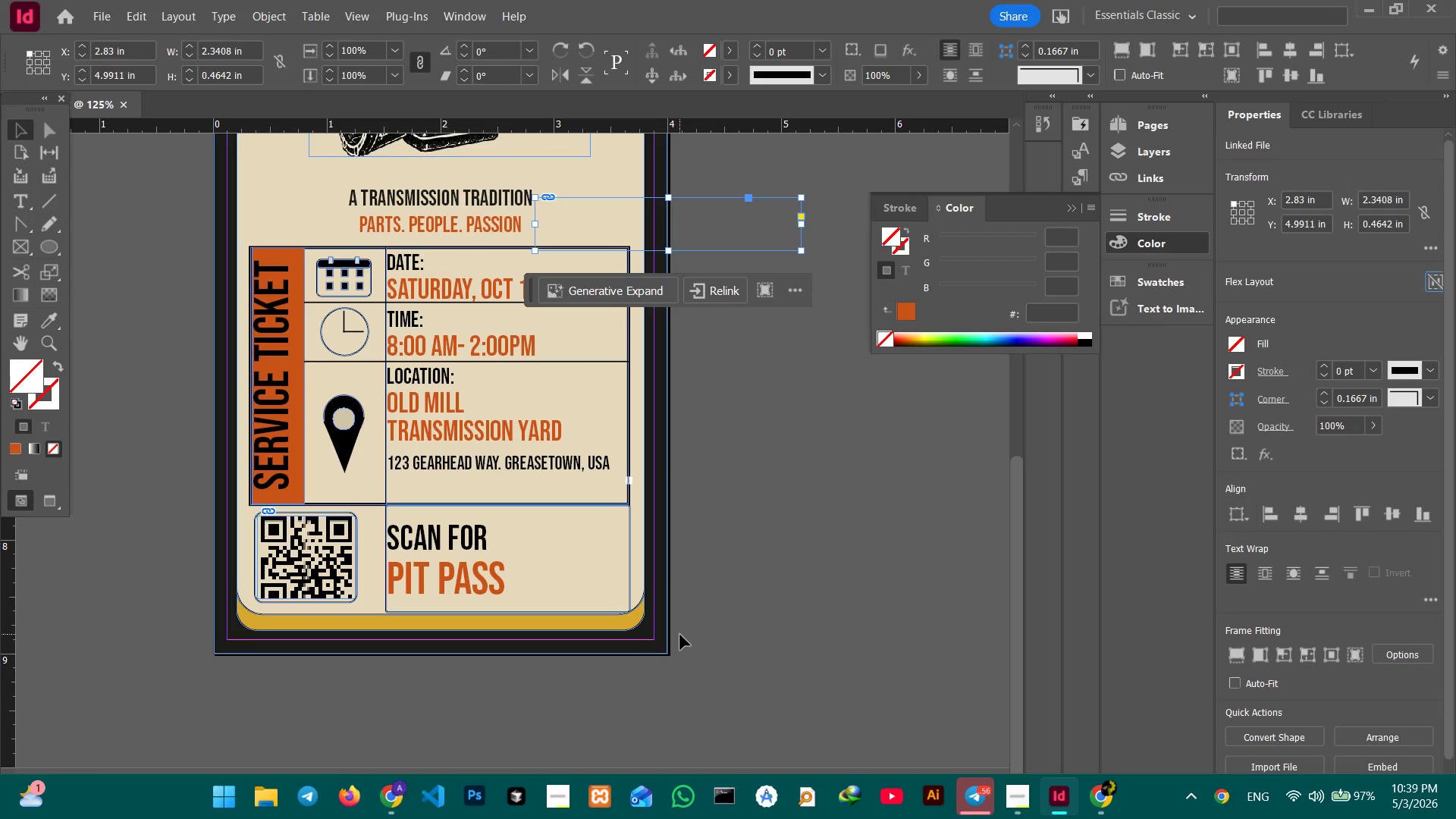 
key(Control+Z)
 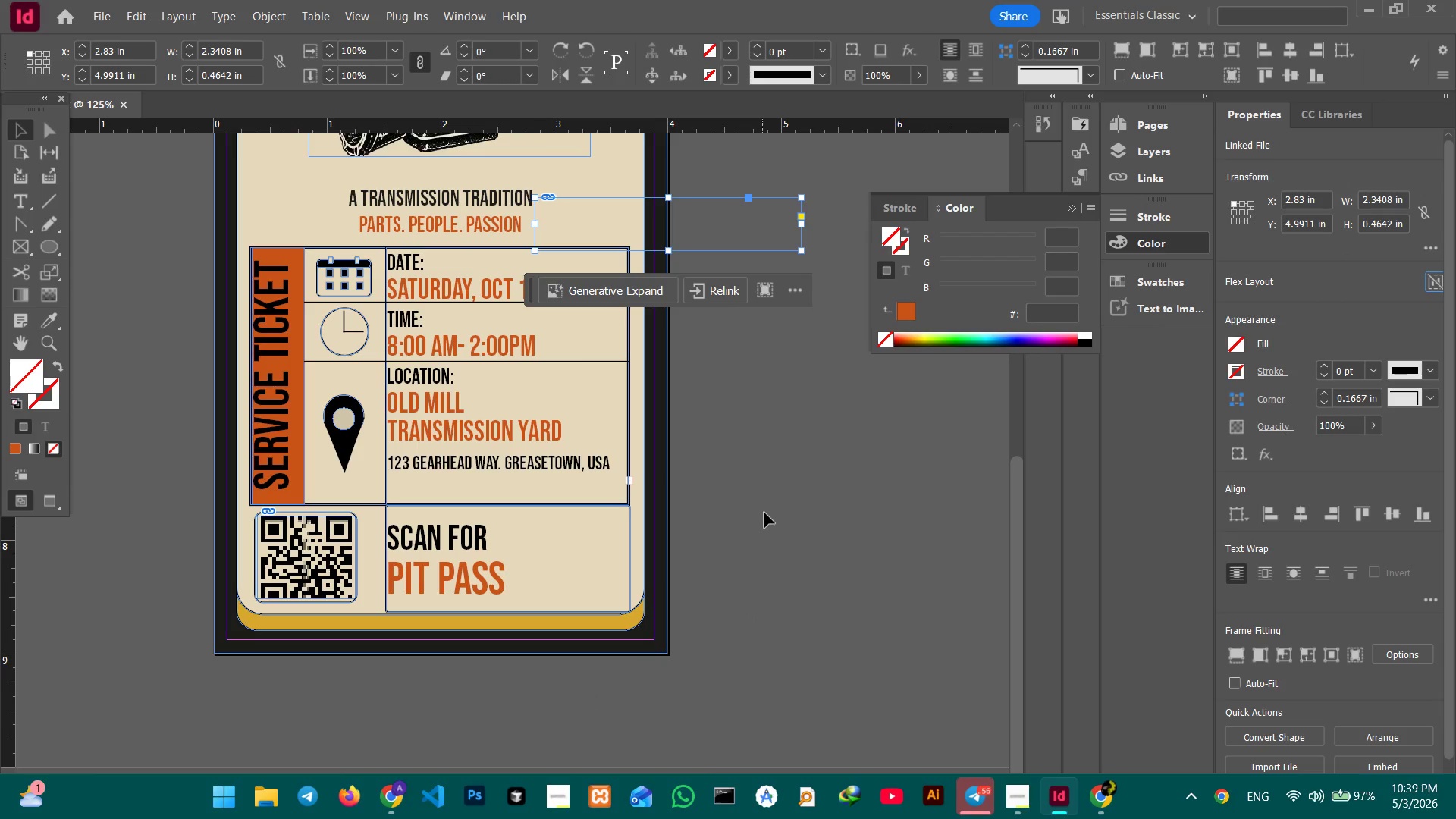 
left_click([766, 509])
 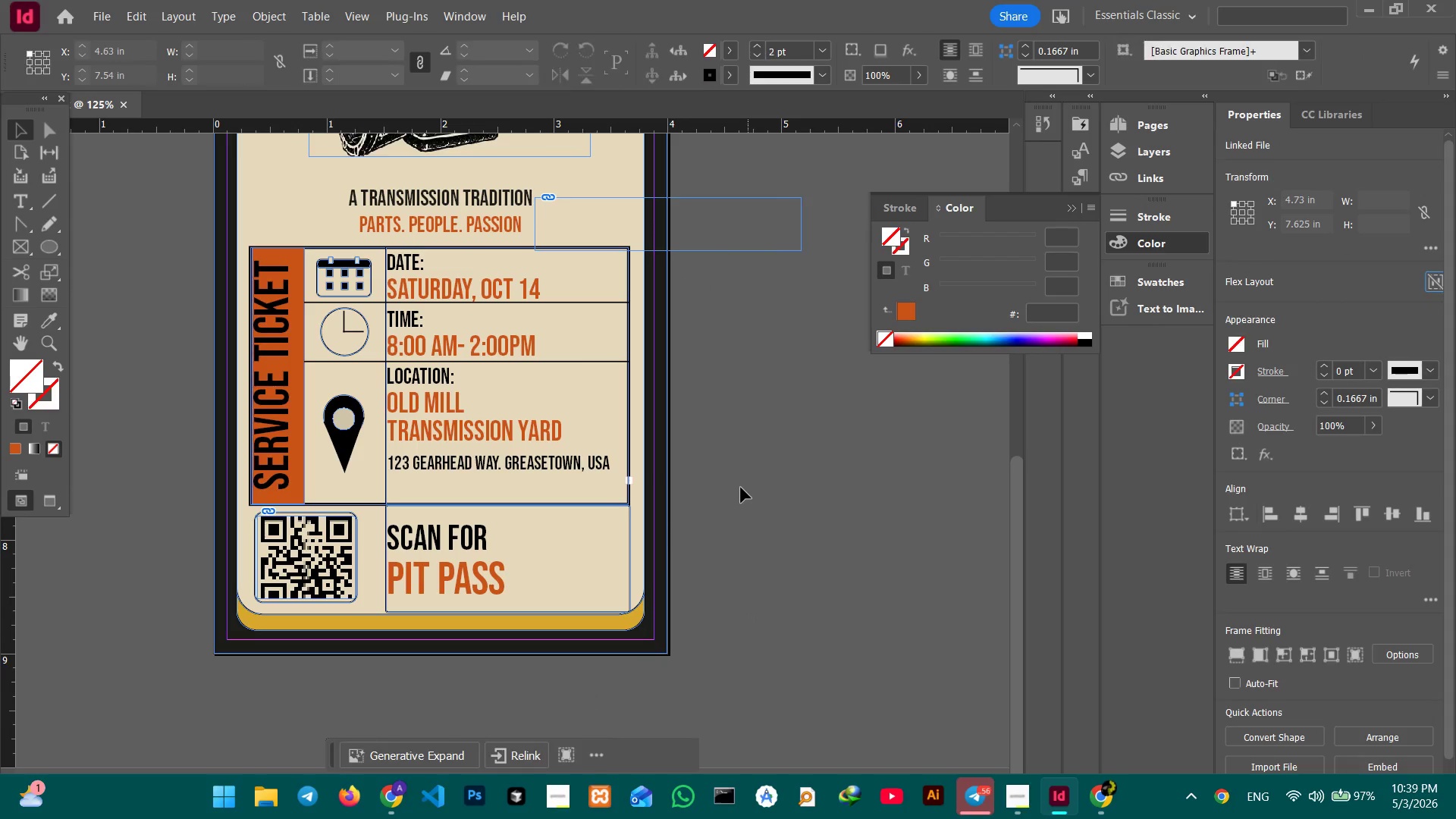 
key(Control+Z)
 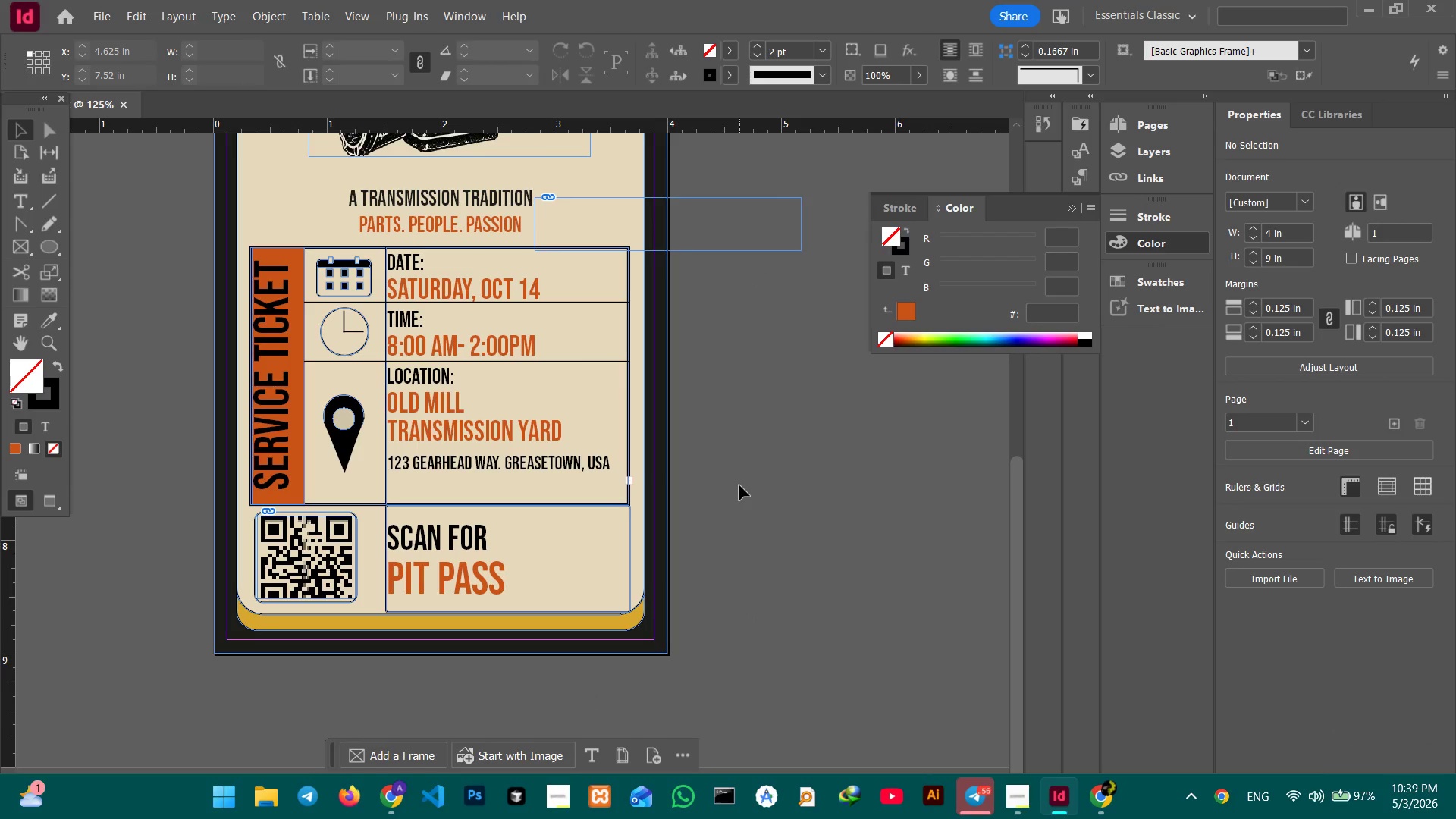 
key(Control+Z)
 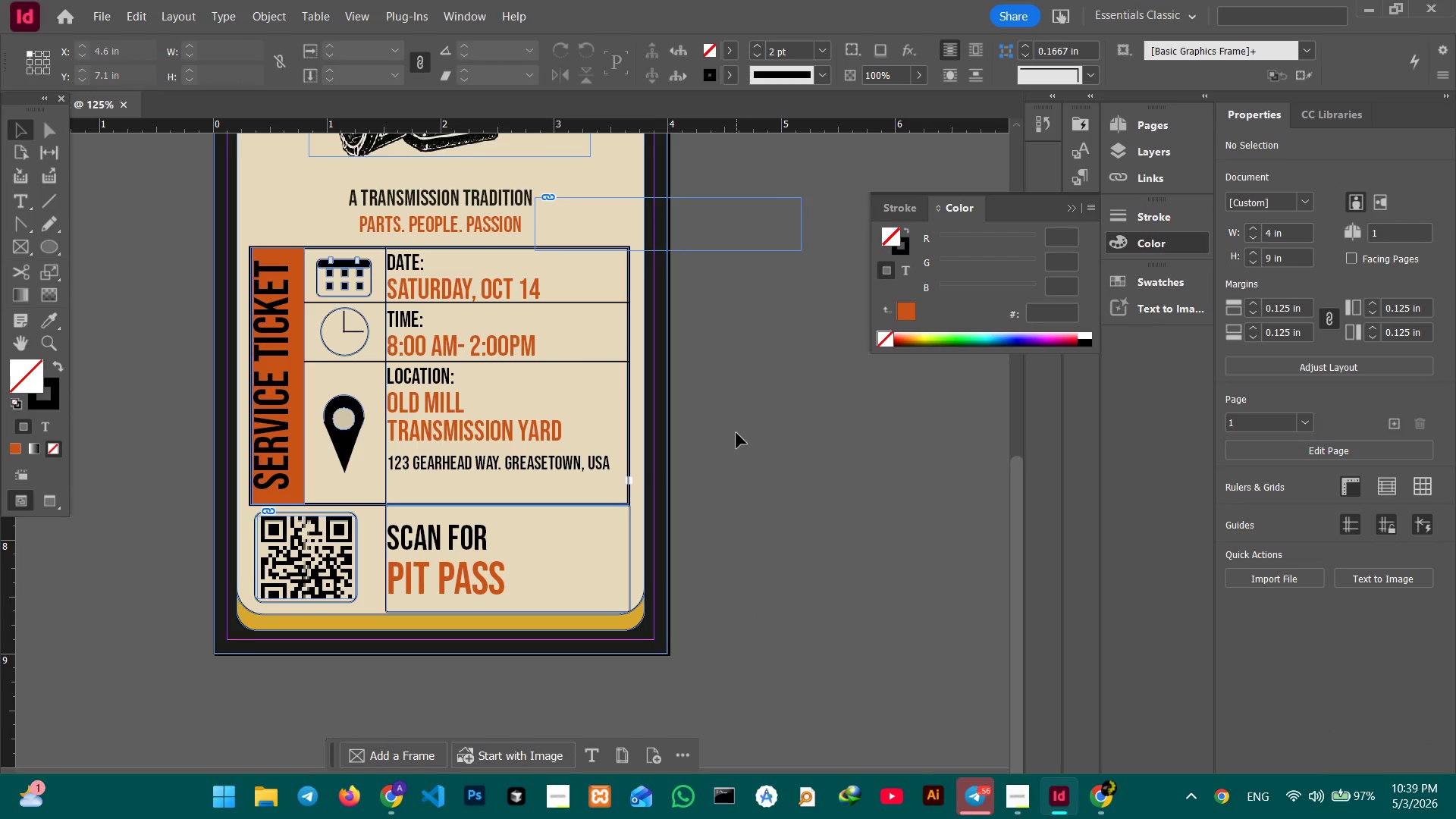 
scroll: coordinate [736, 435], scroll_direction: up, amount: 3.0
 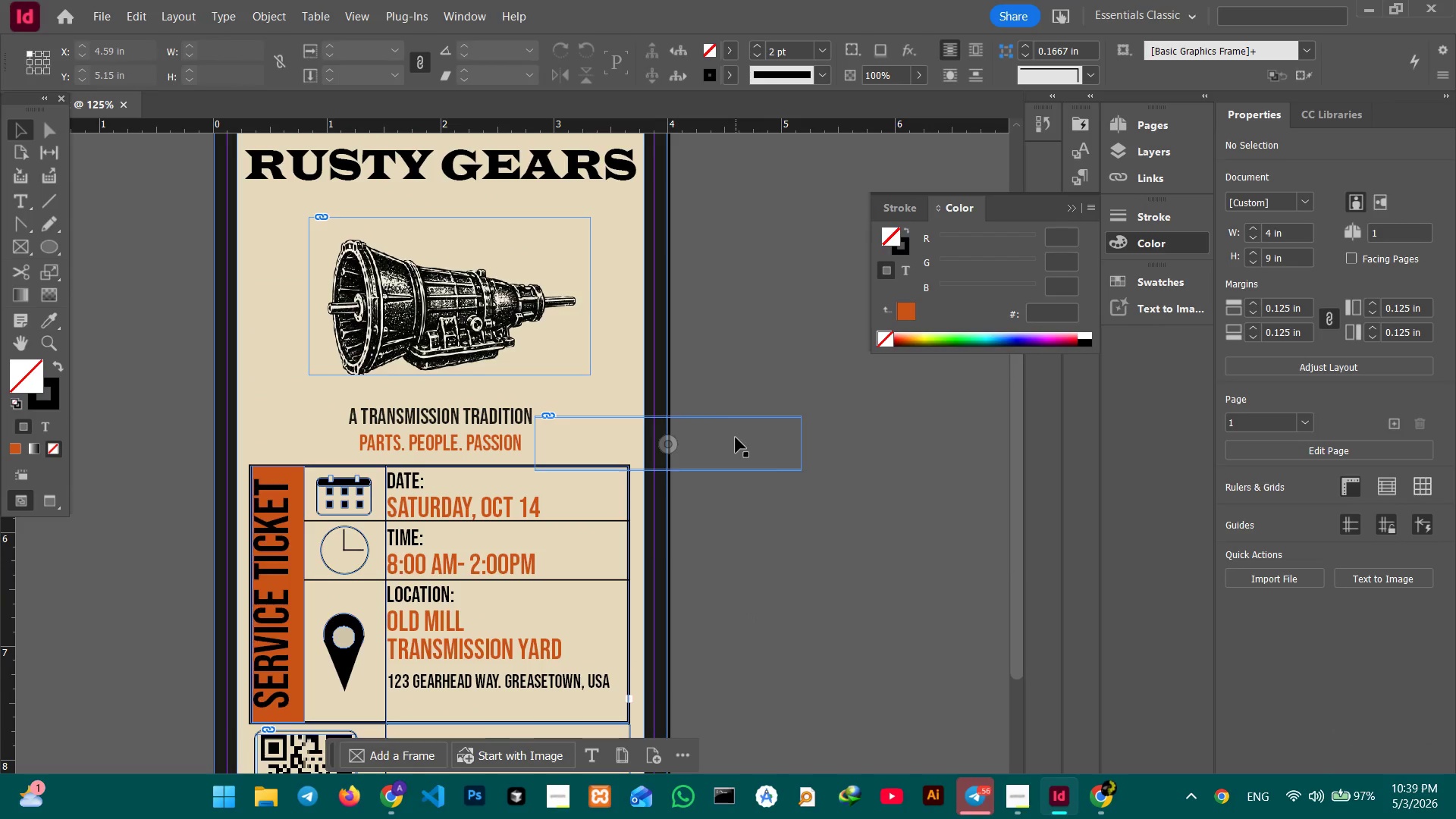 
key(Control+Z)
 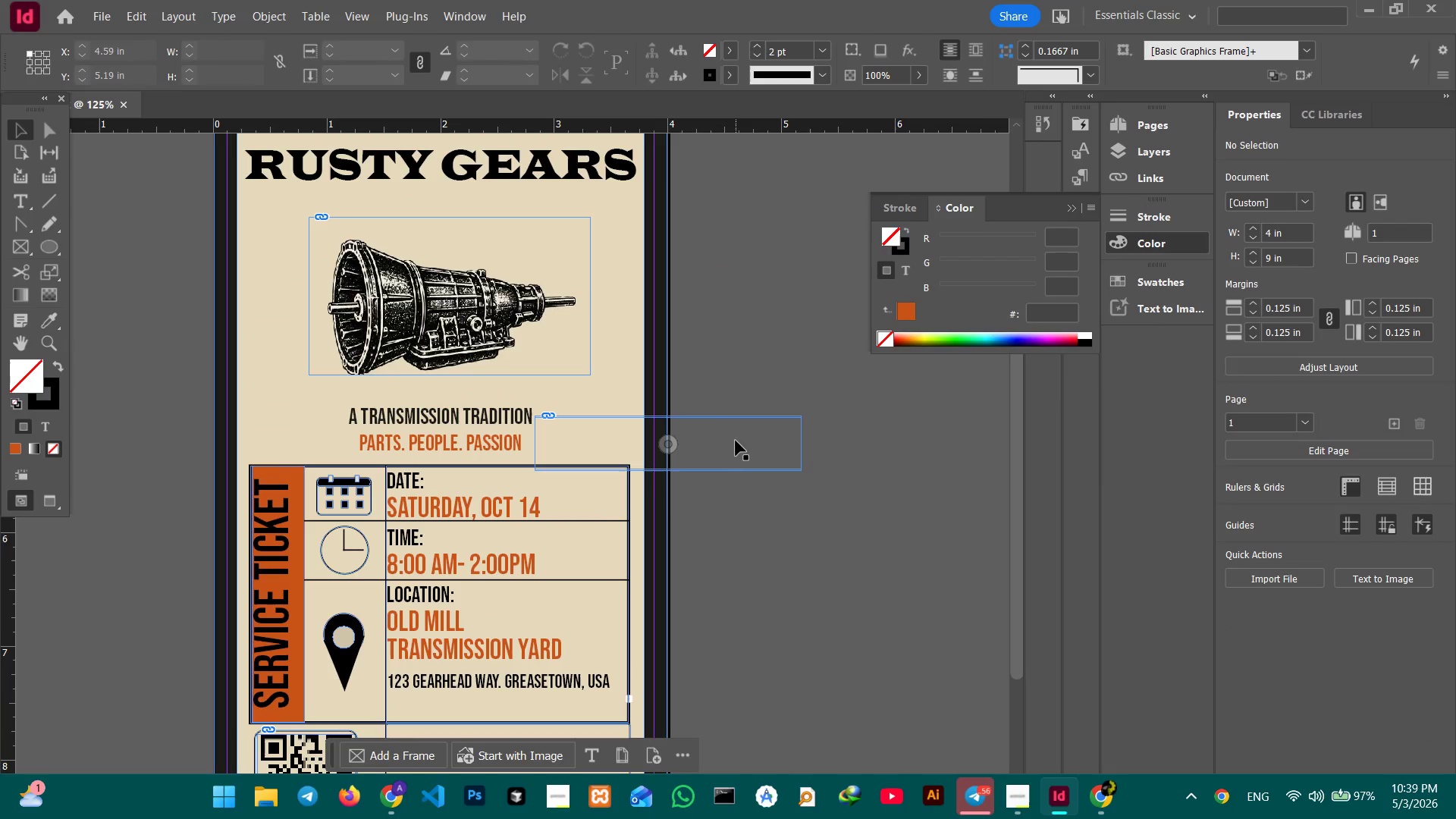 
key(Control+Z)
 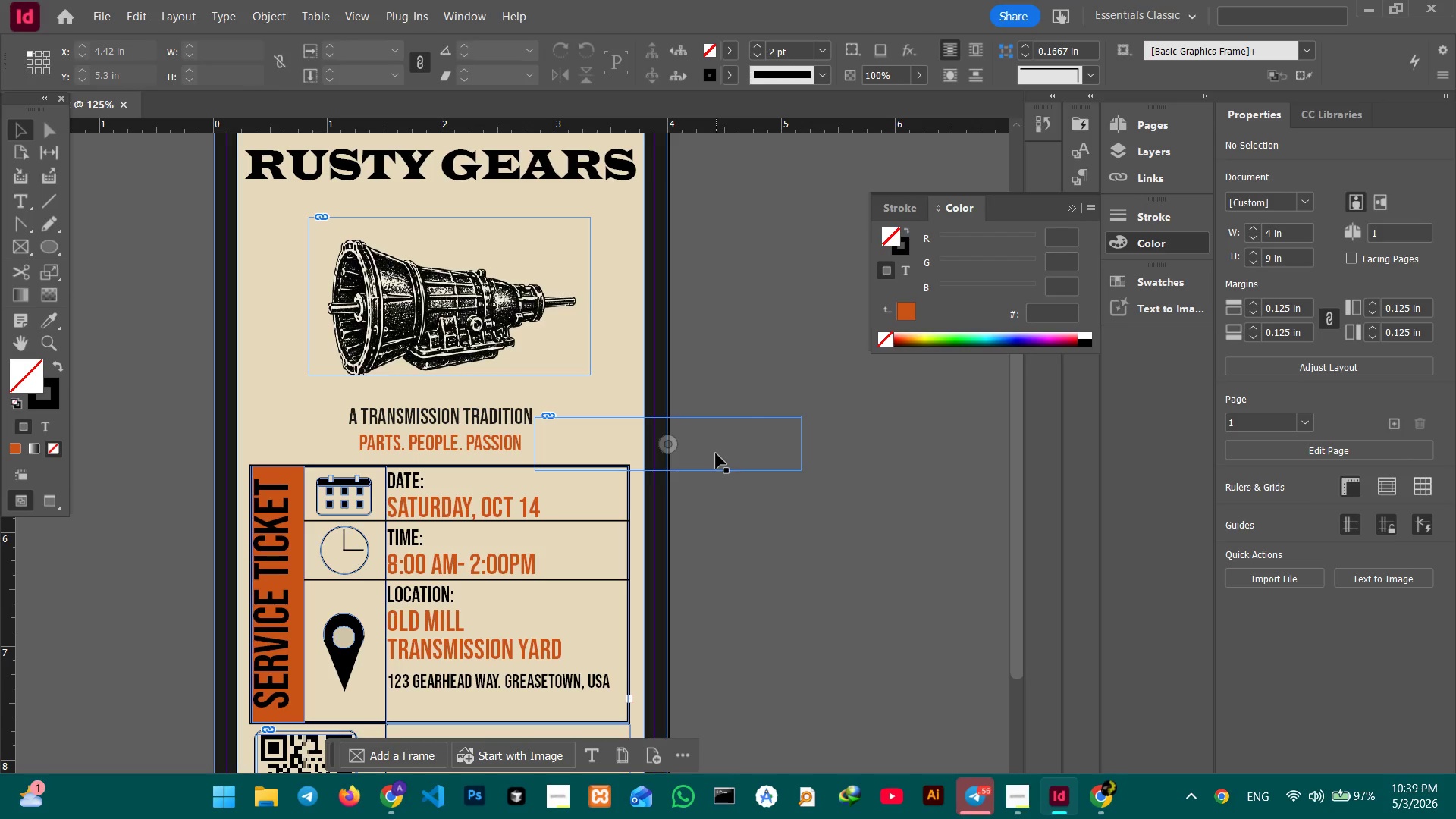 
left_click([716, 453])
 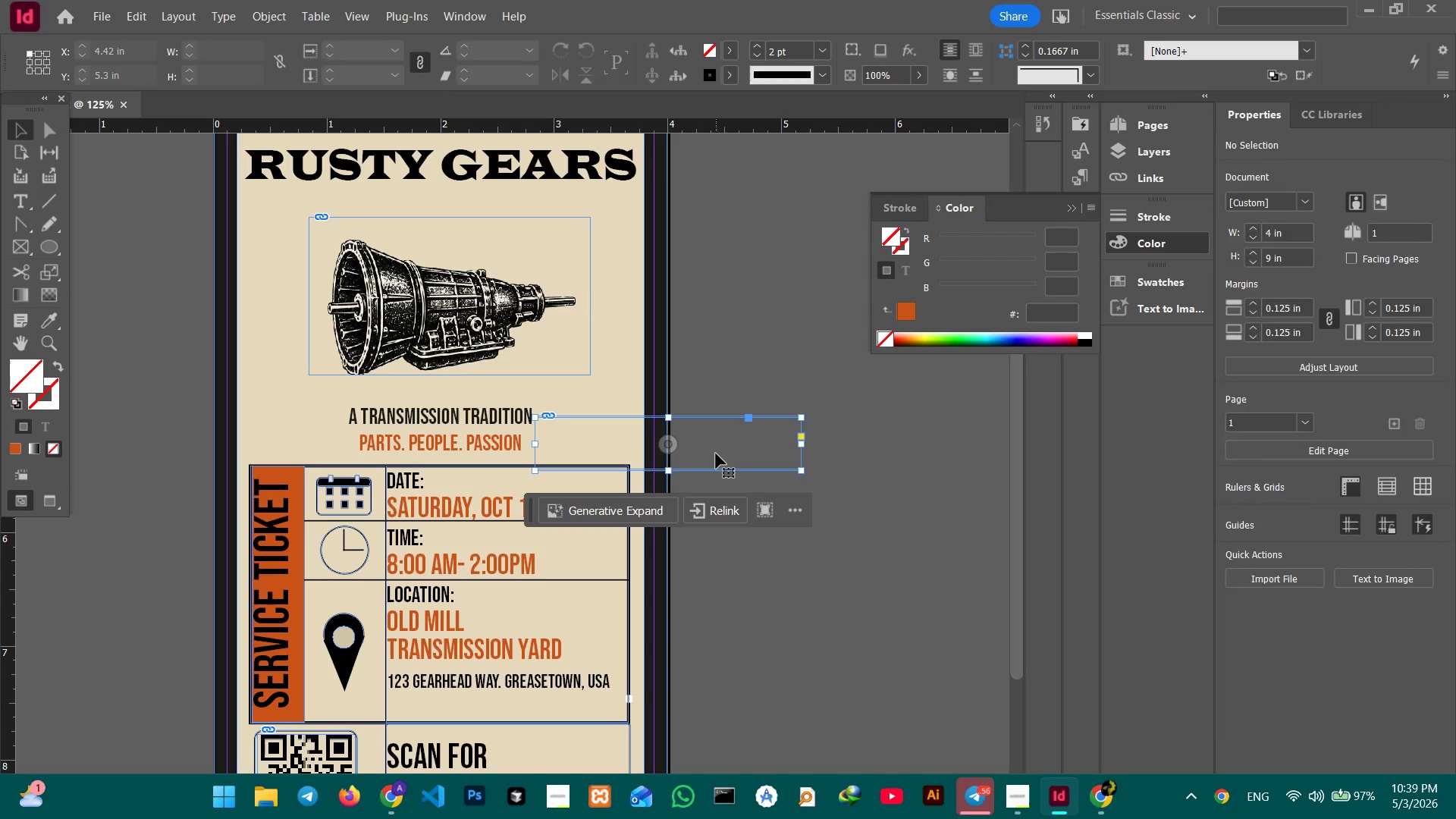 
key(Control+Z)
 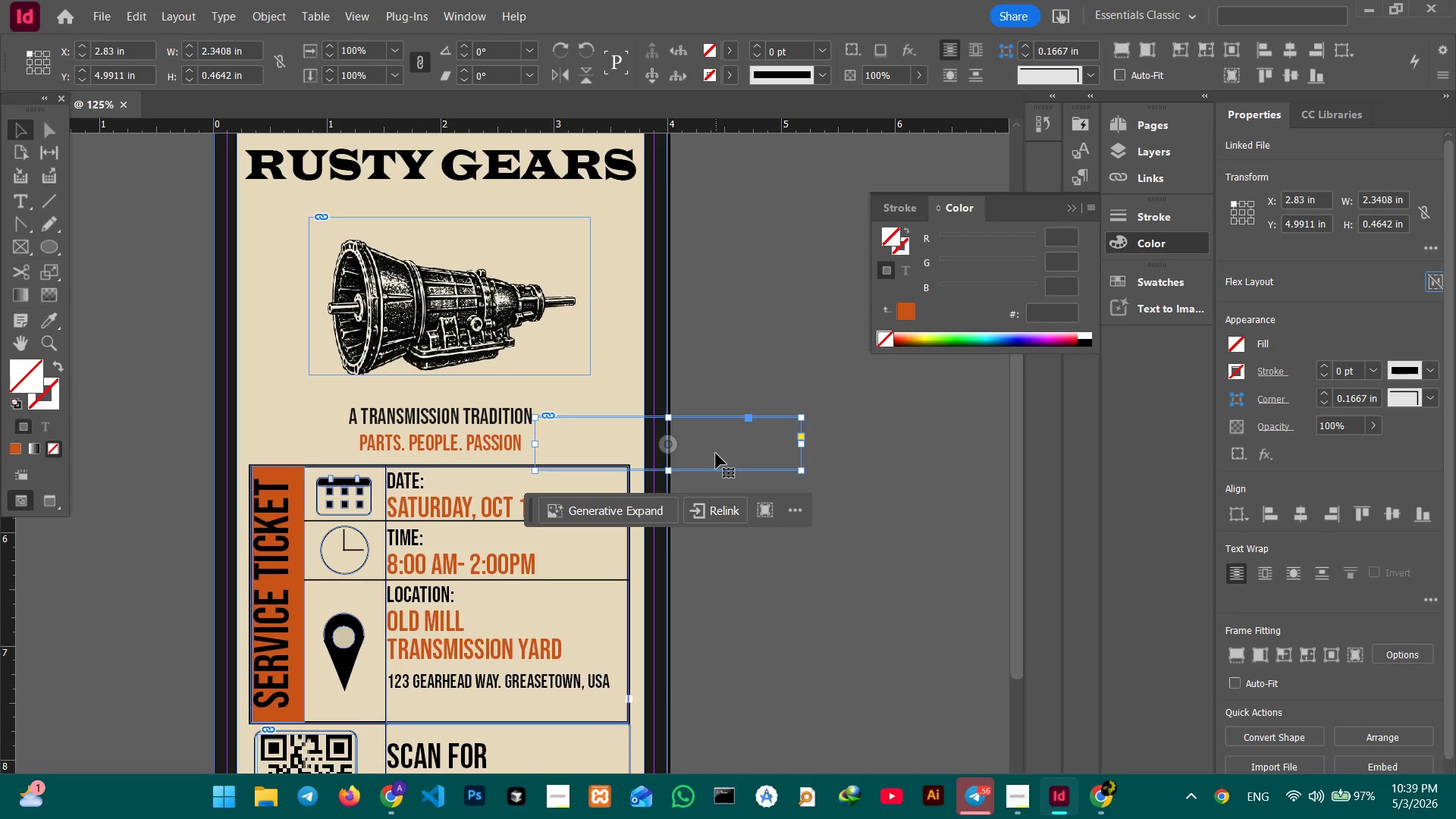 
key(Control+Z)
 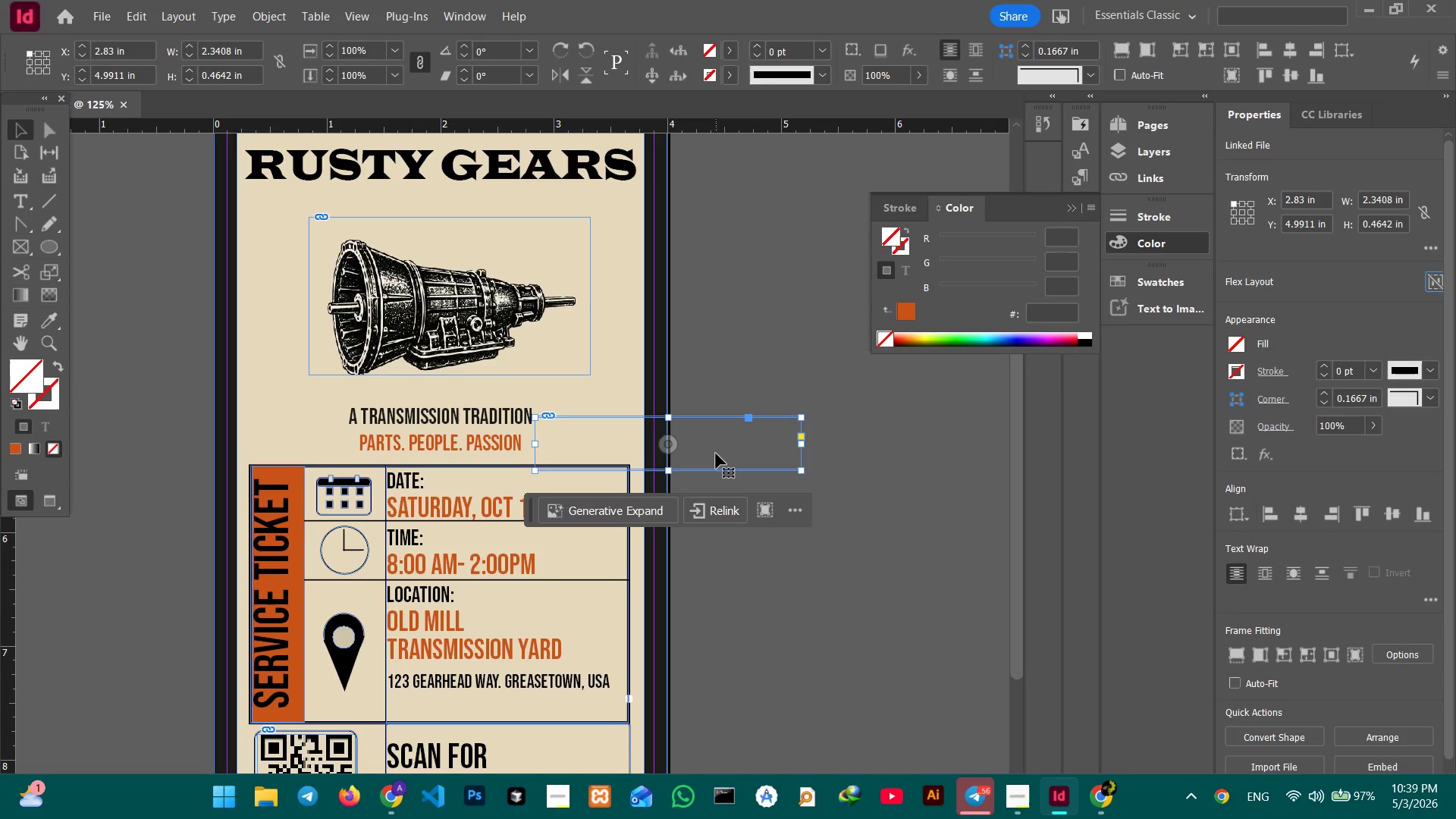 
key(Control+Z)
 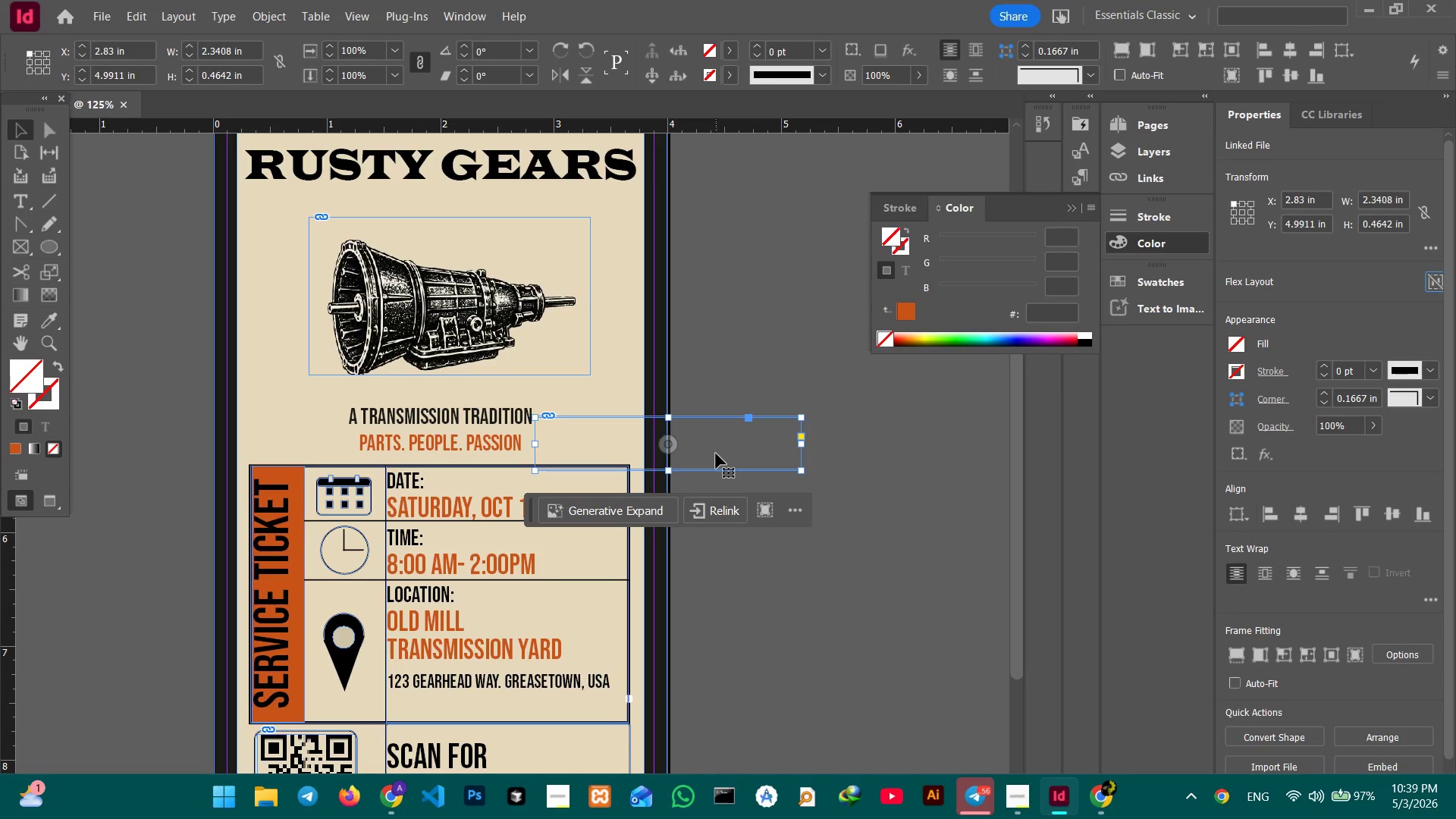 
key(Control+Z)
 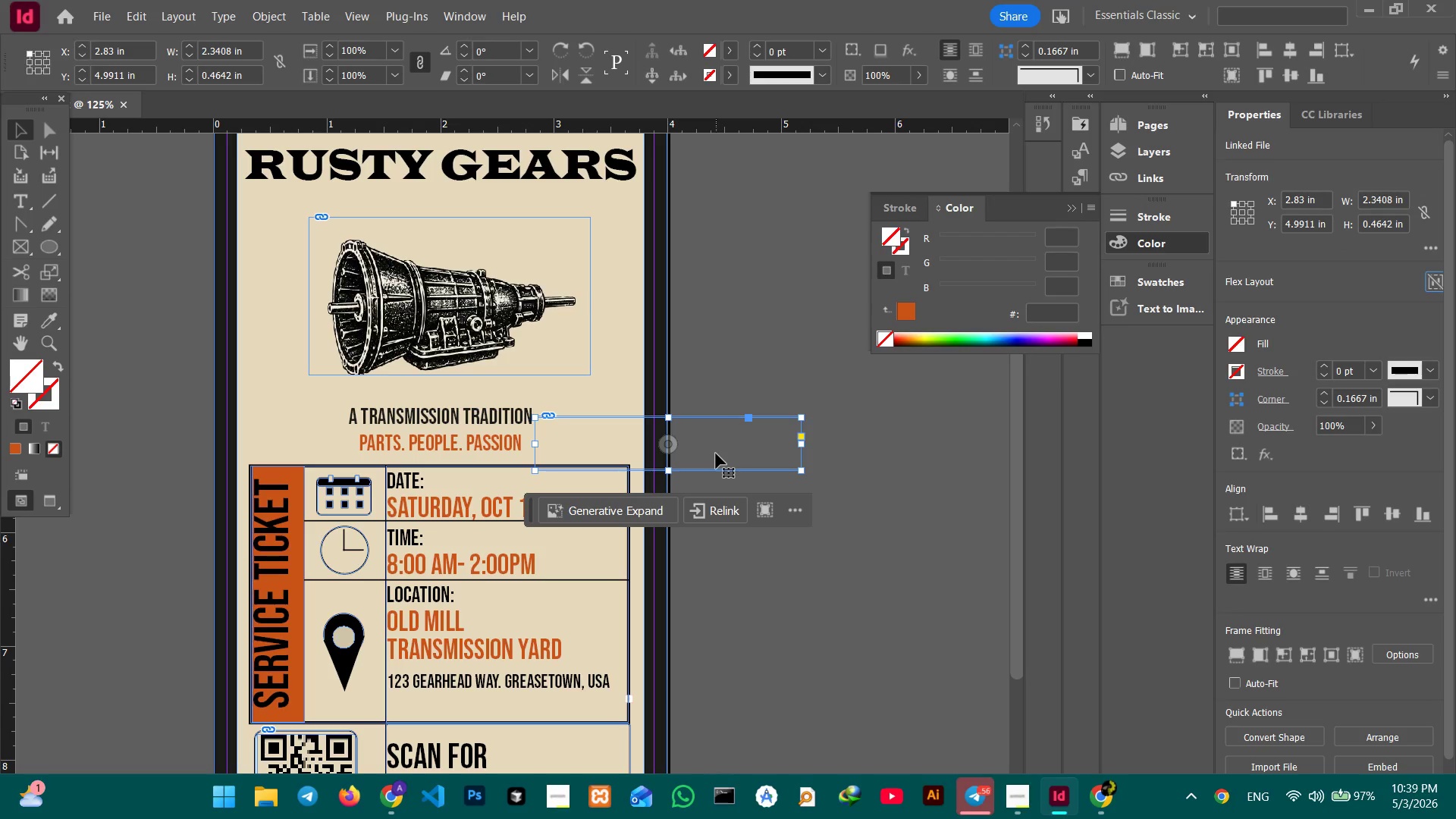 
key(Control+Z)
 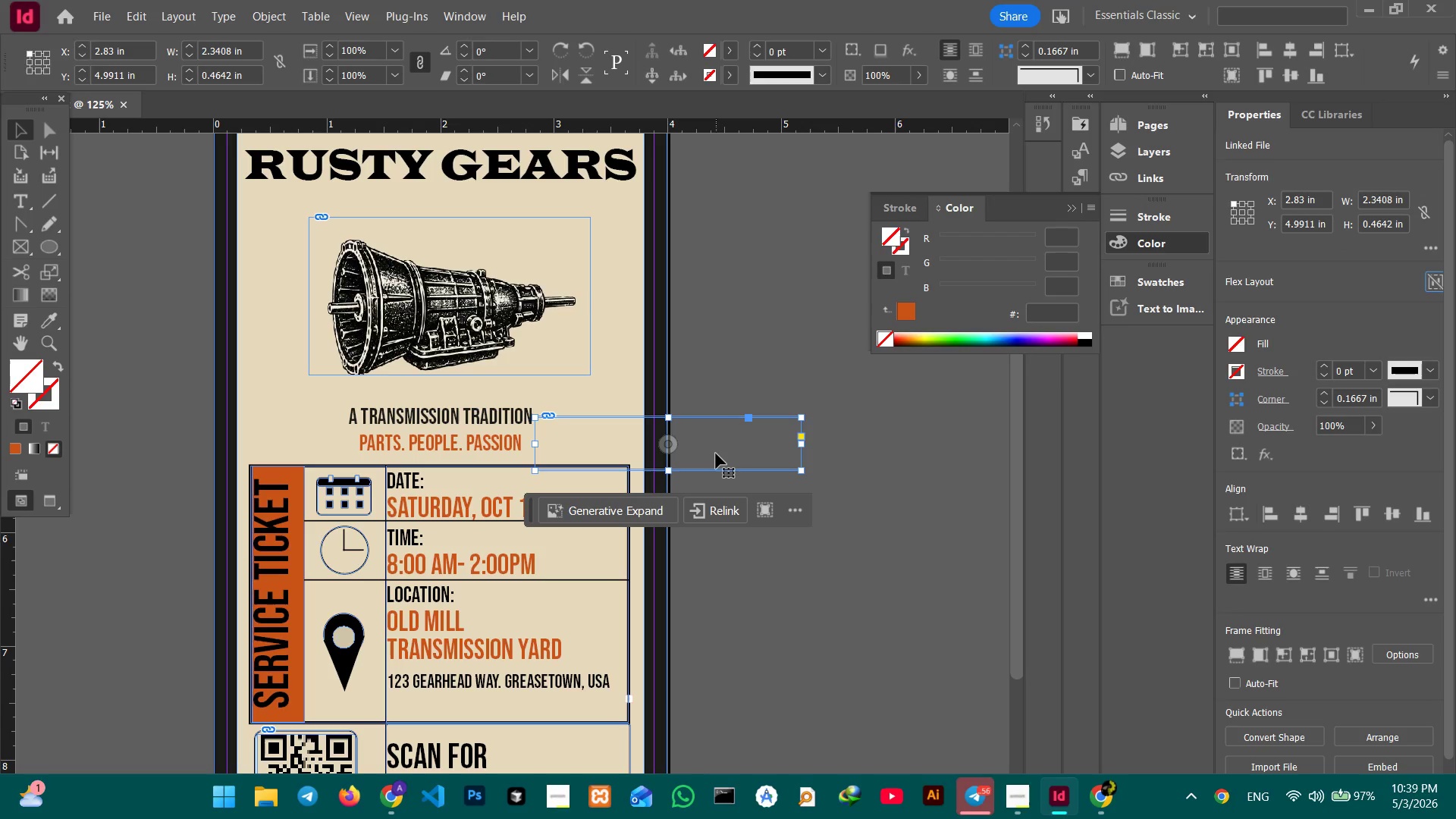 
key(Control+Z)
 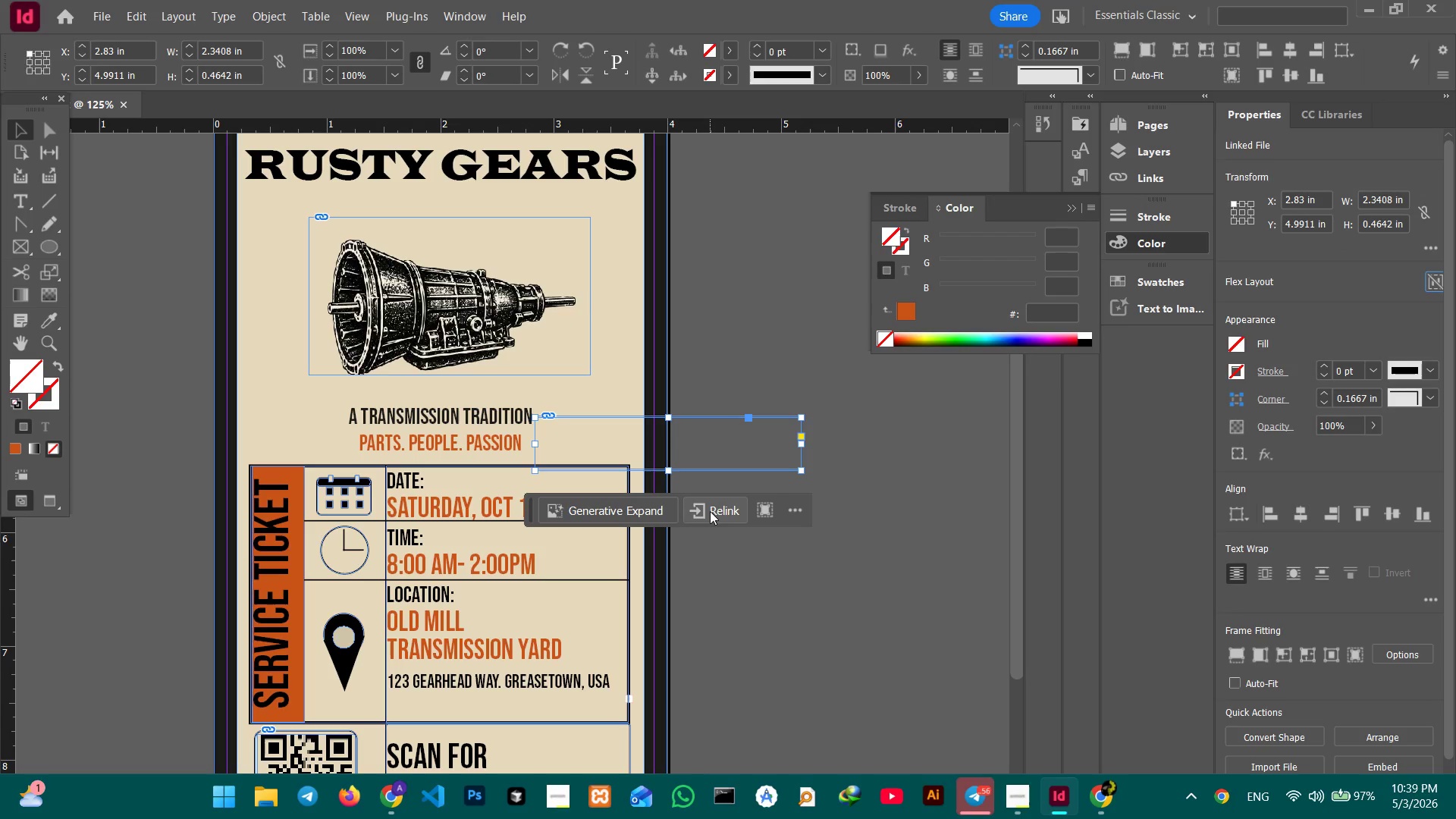 
left_click([710, 522])
 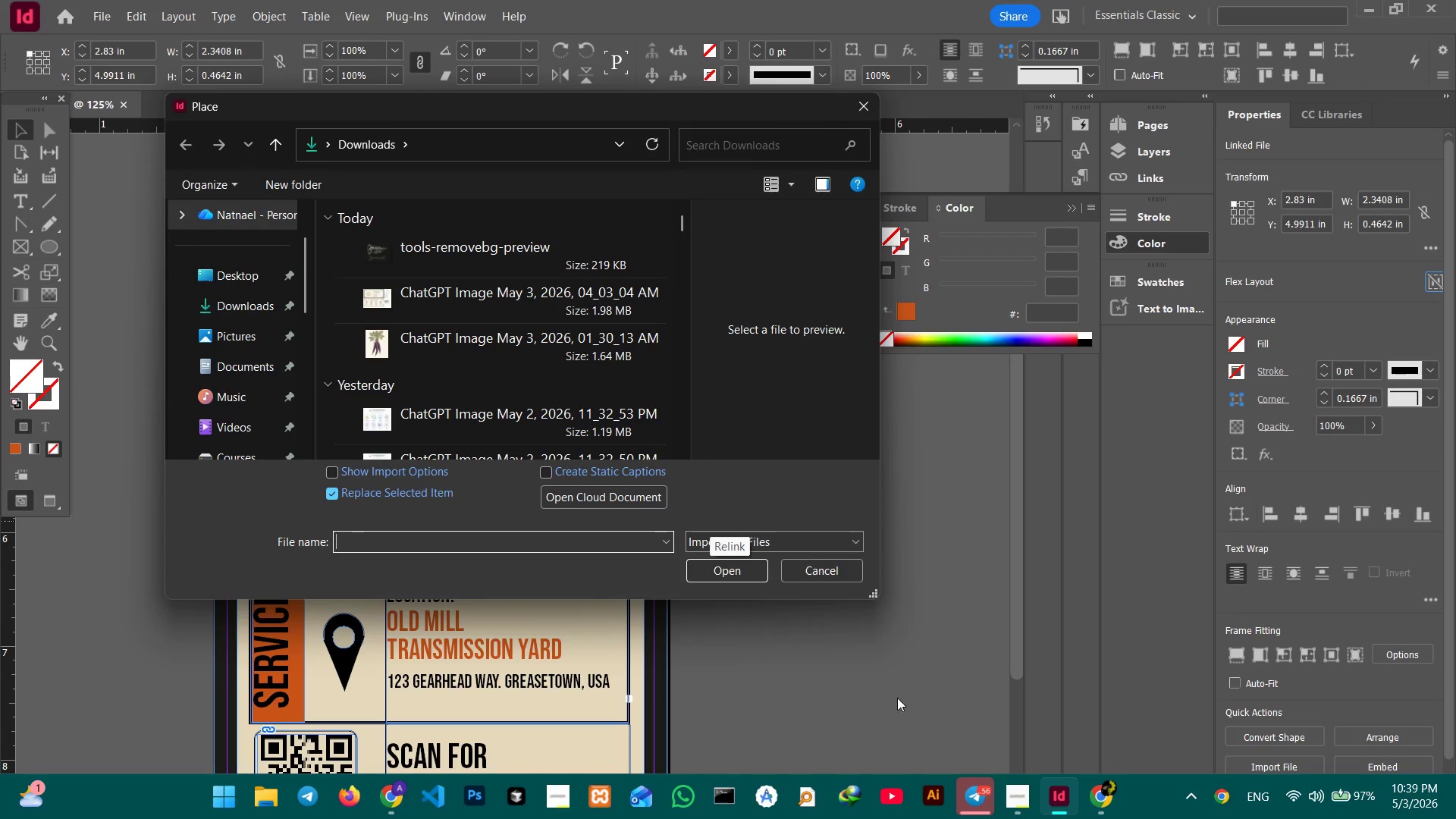 
left_click([831, 568])
 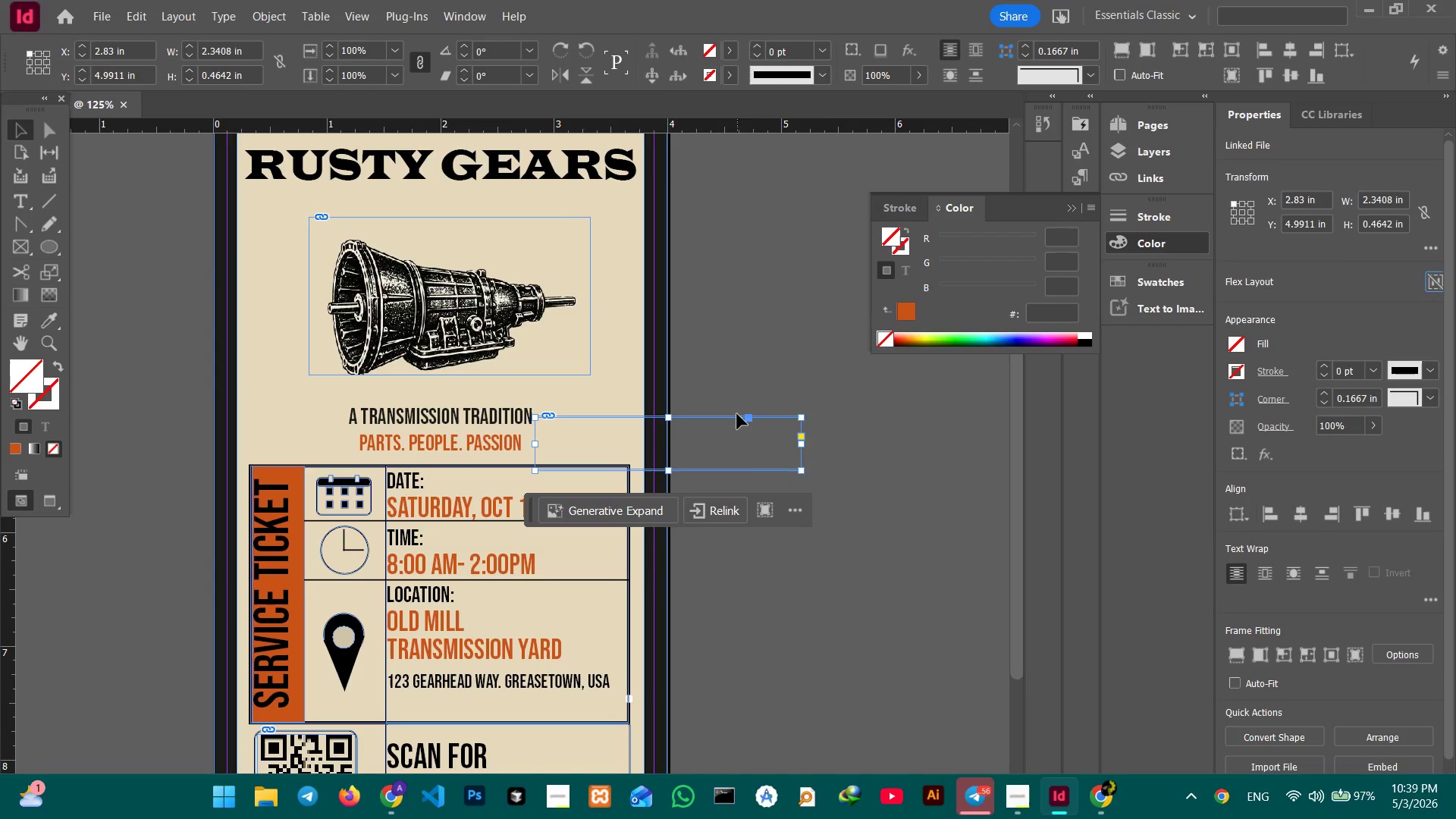 
left_click_drag(start_coordinate=[736, 446], to_coordinate=[969, 514])
 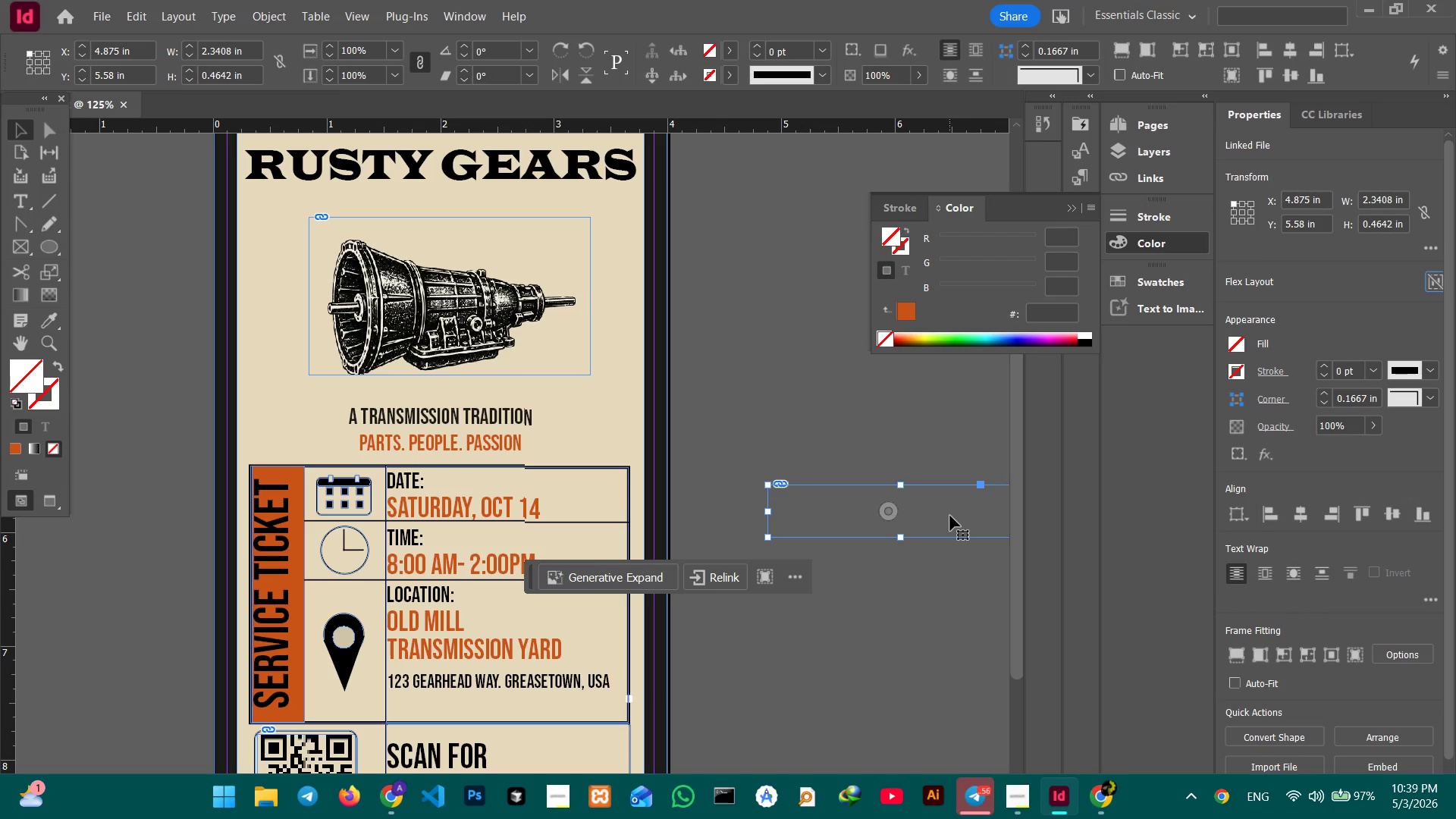 
left_click_drag(start_coordinate=[950, 516], to_coordinate=[902, 515])
 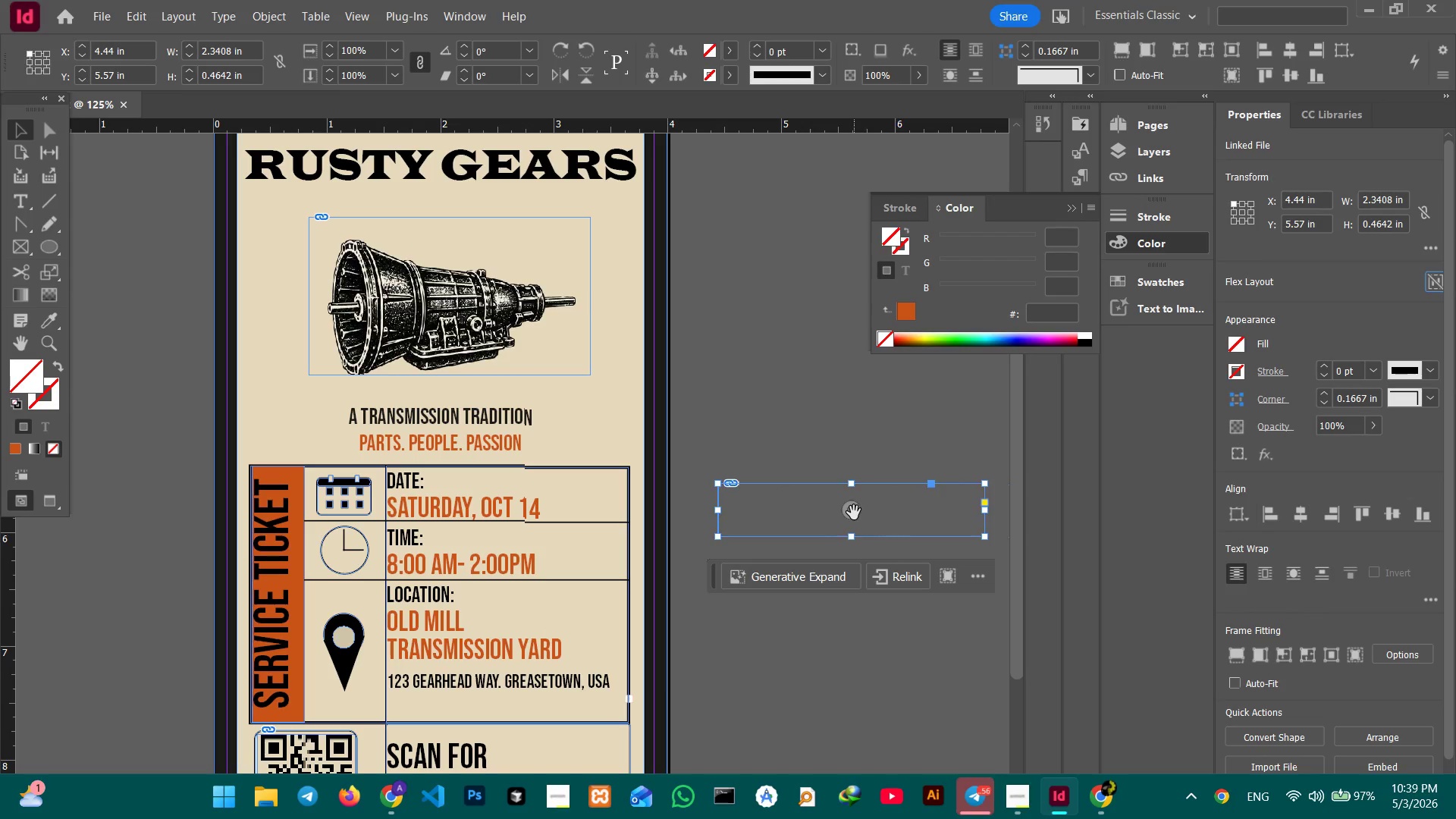 
double_click([854, 513])
 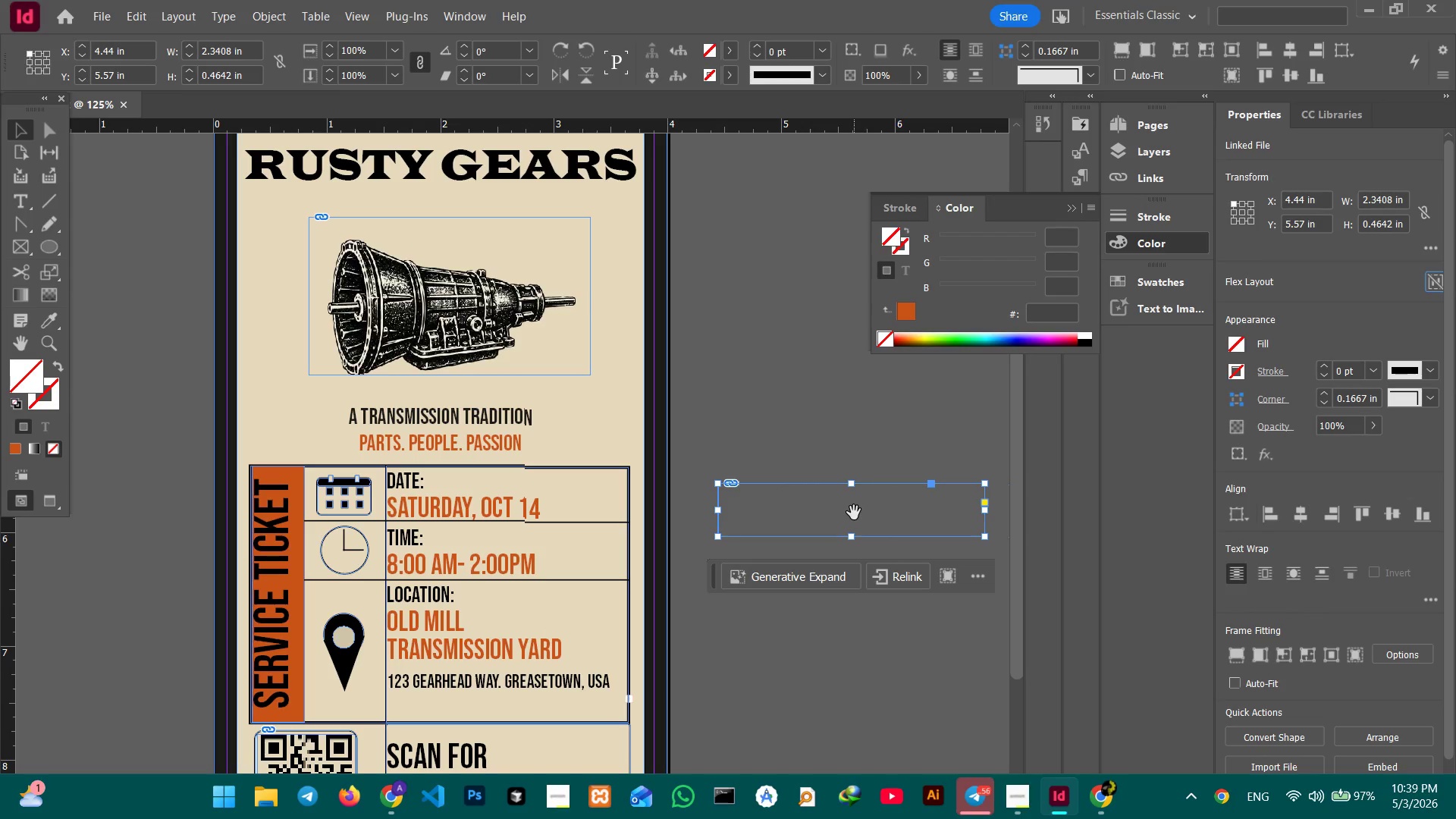 
left_click([854, 513])
 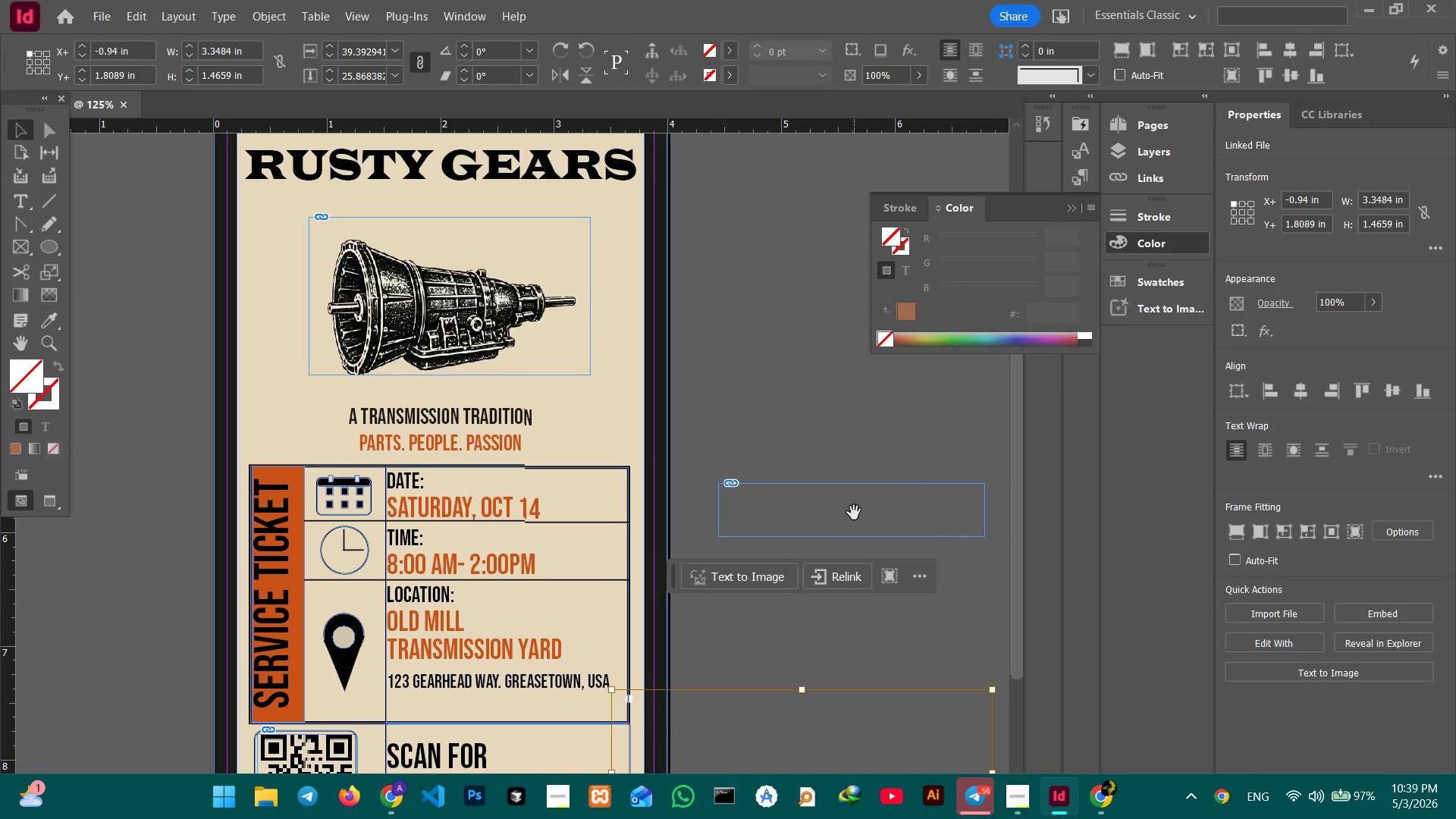 
left_click([854, 513])
 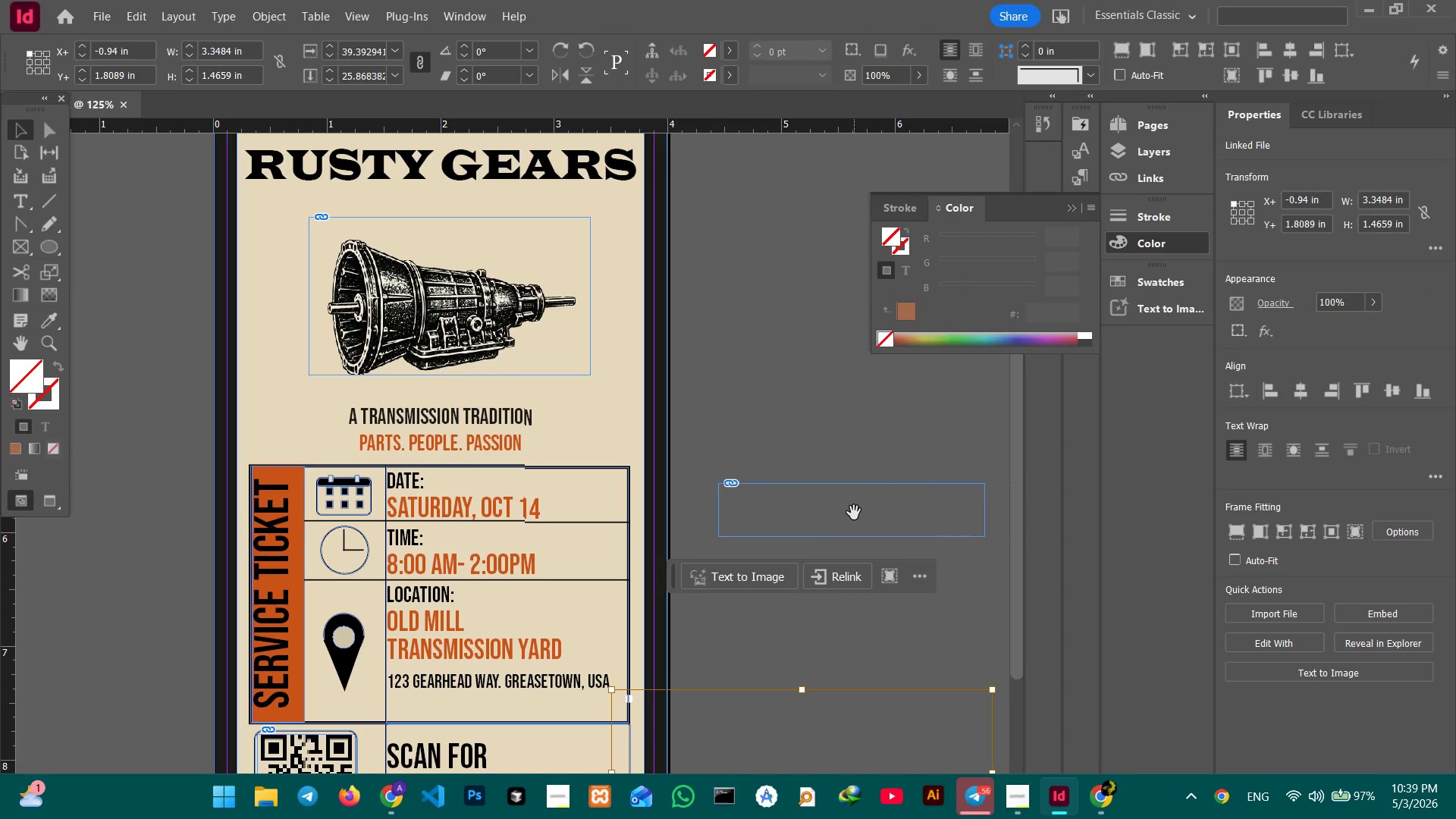 
key(Backspace)
 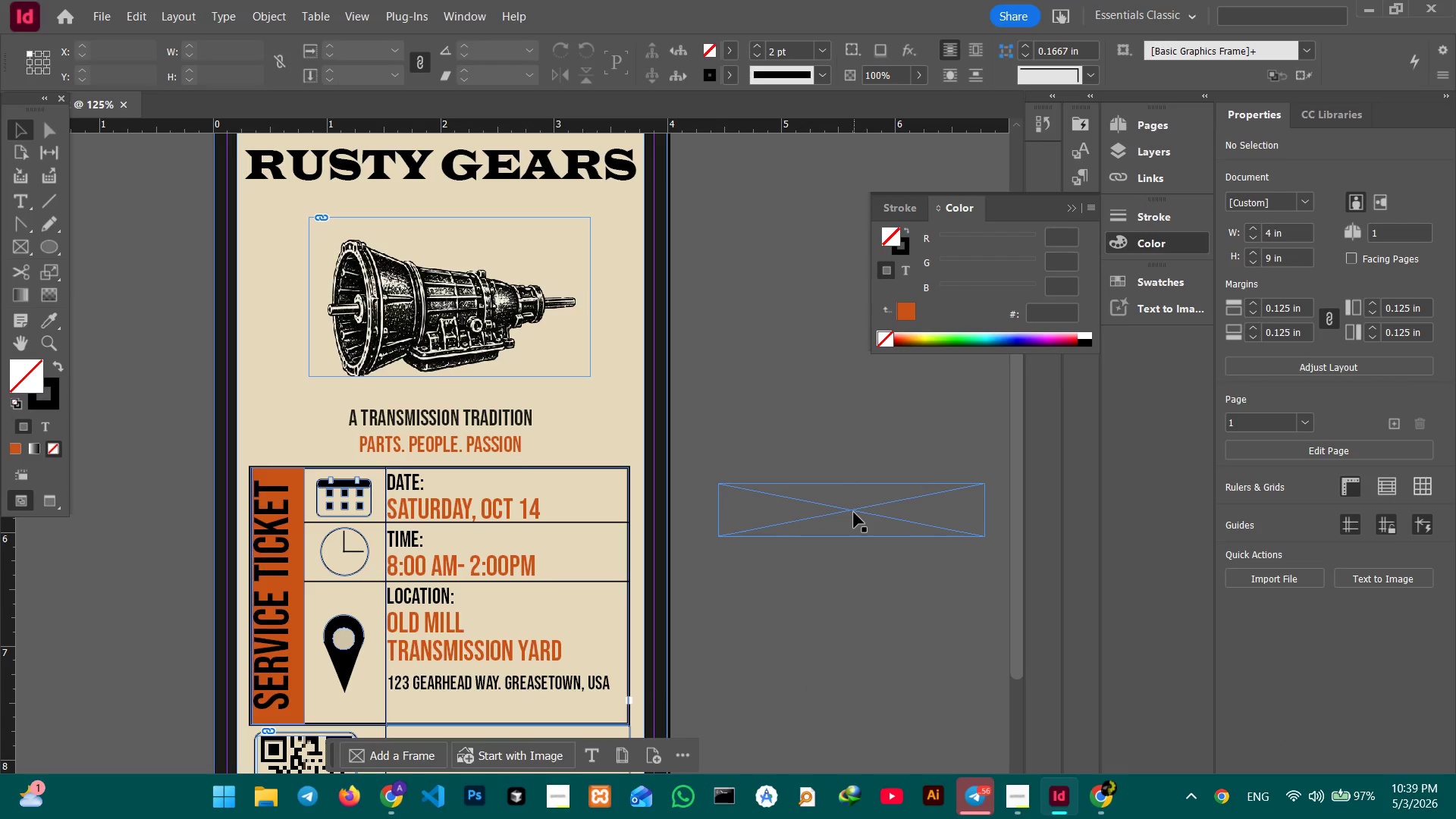 
left_click([850, 512])
 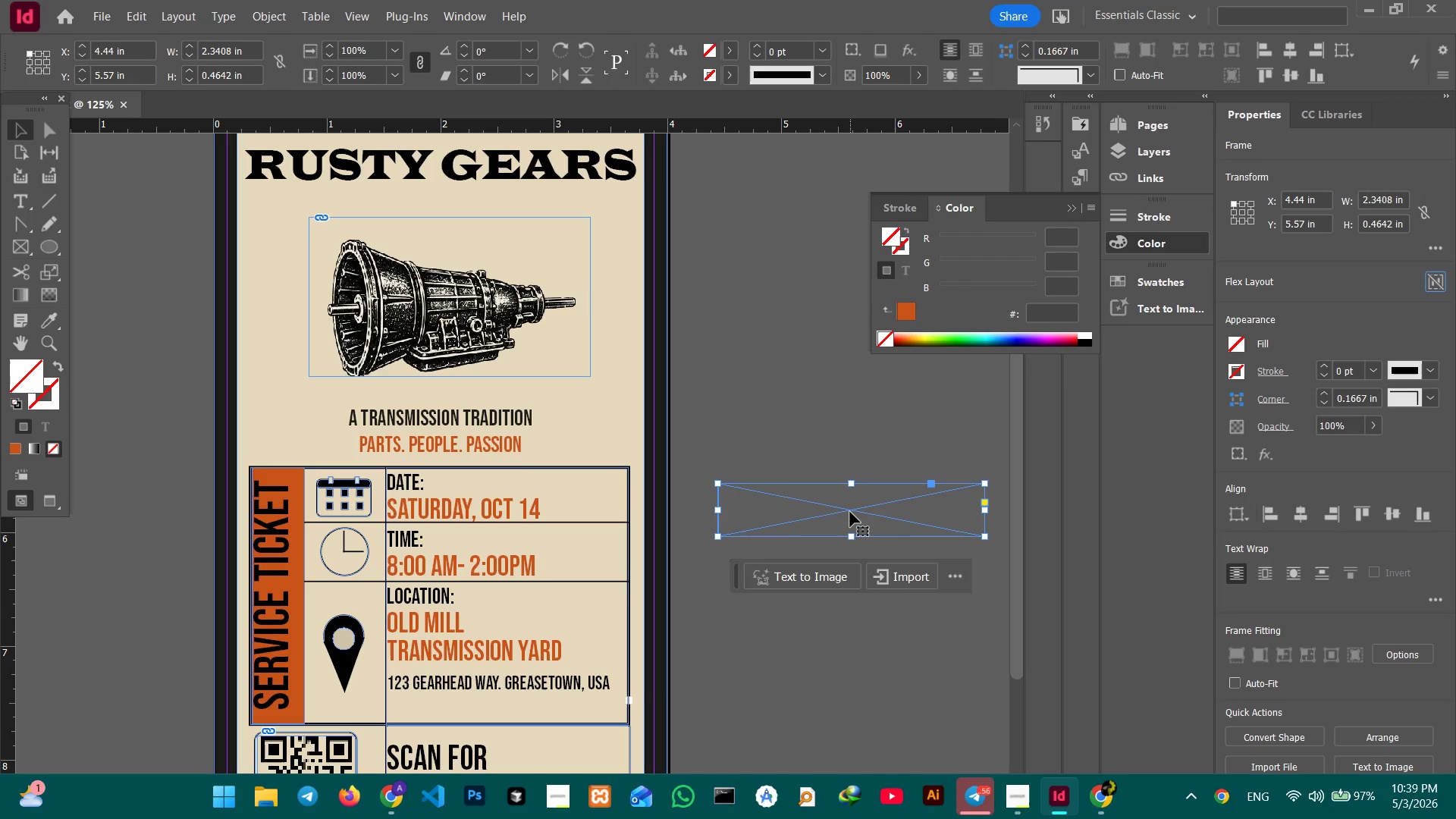 
double_click([850, 512])
 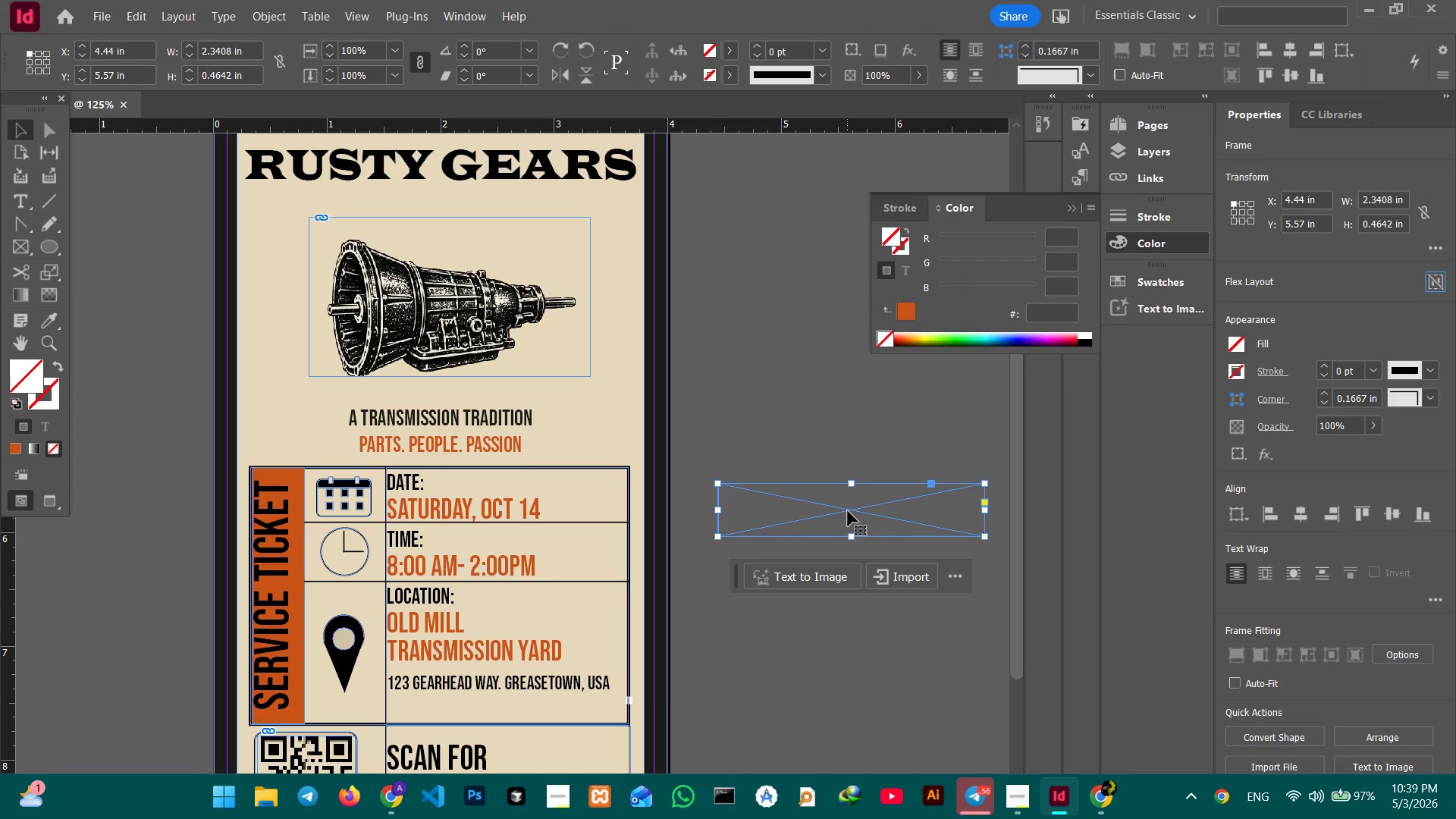 
key(Backspace)
 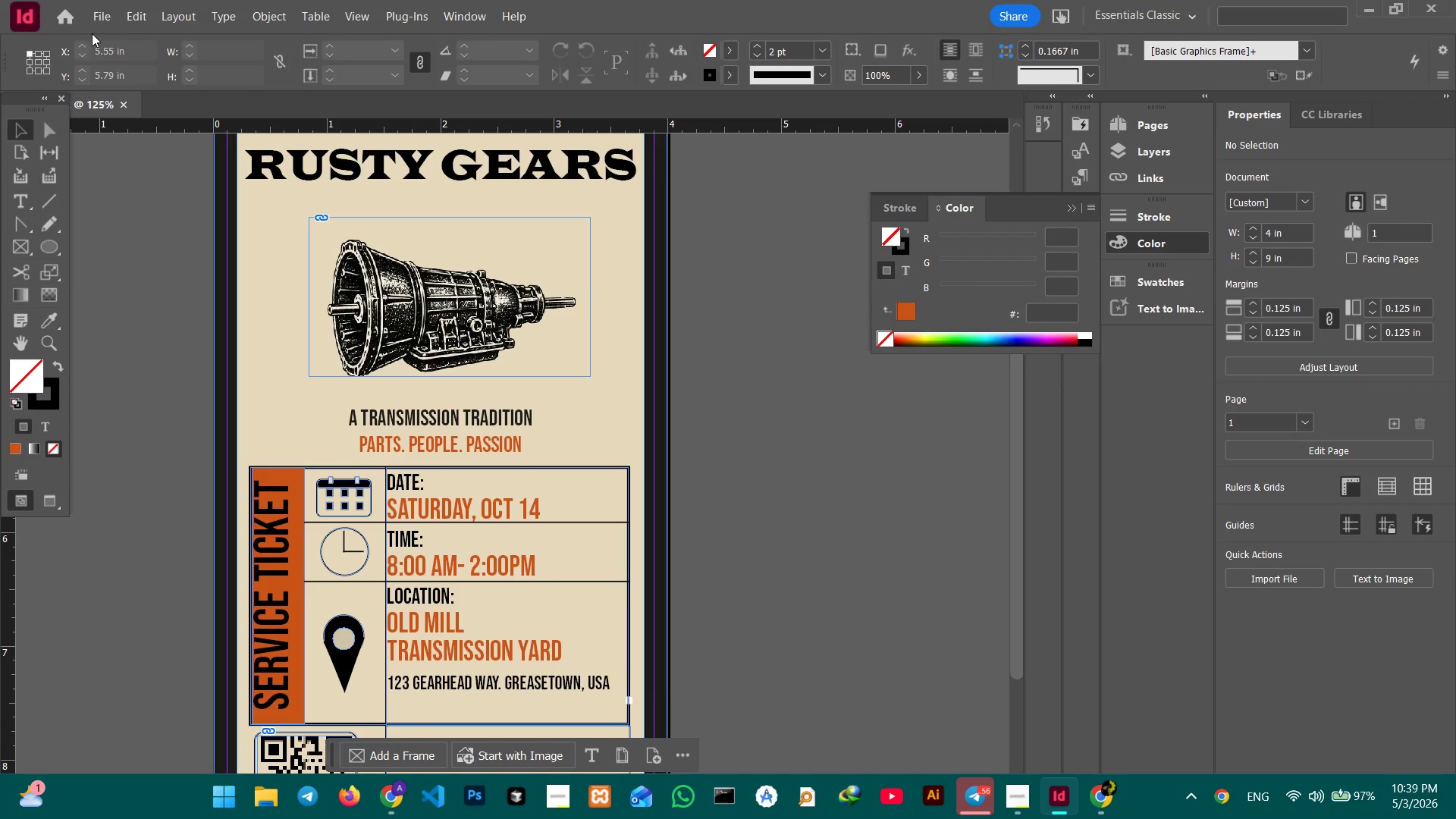 
left_click([99, 16])
 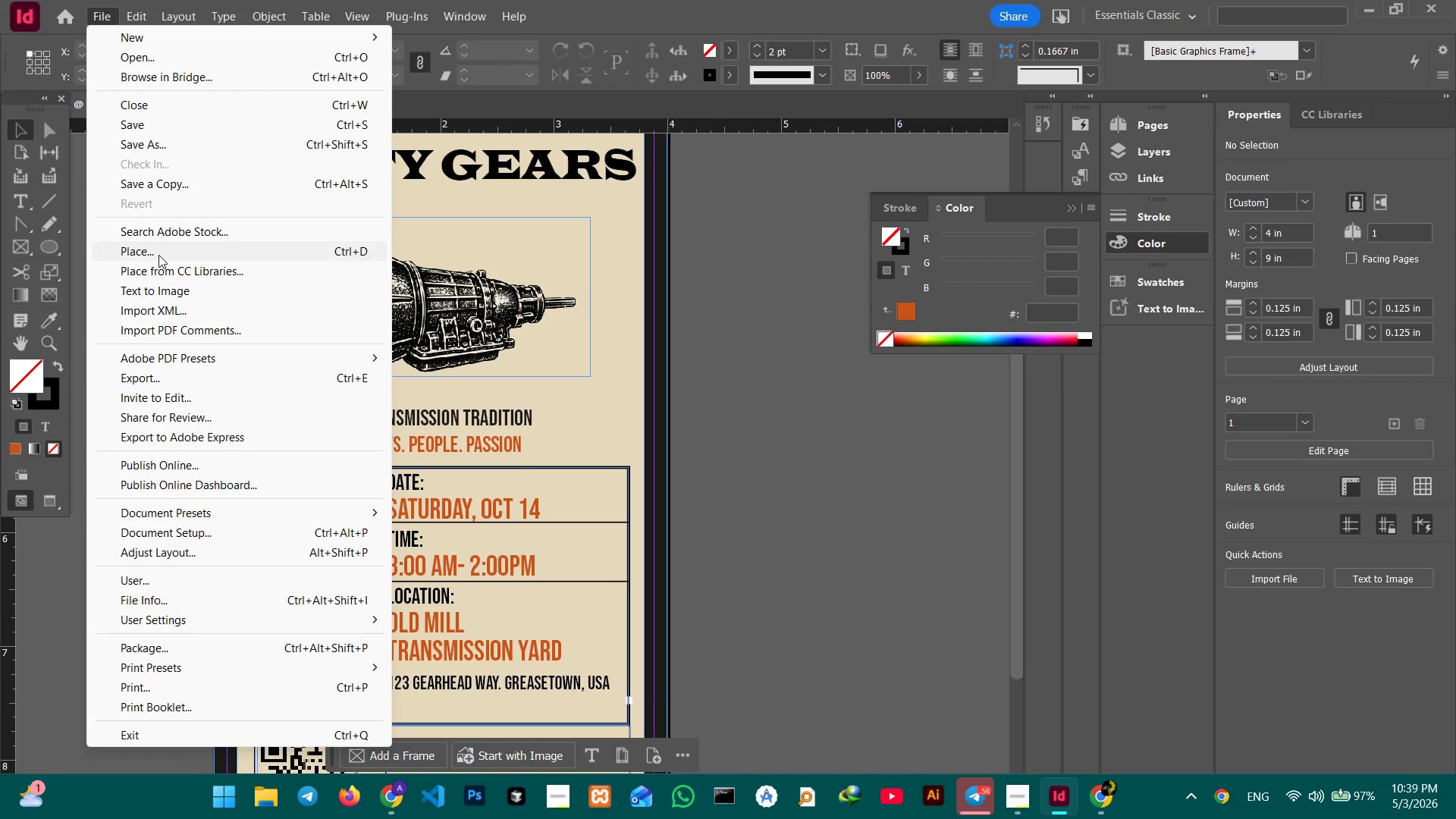 
left_click([158, 255])
 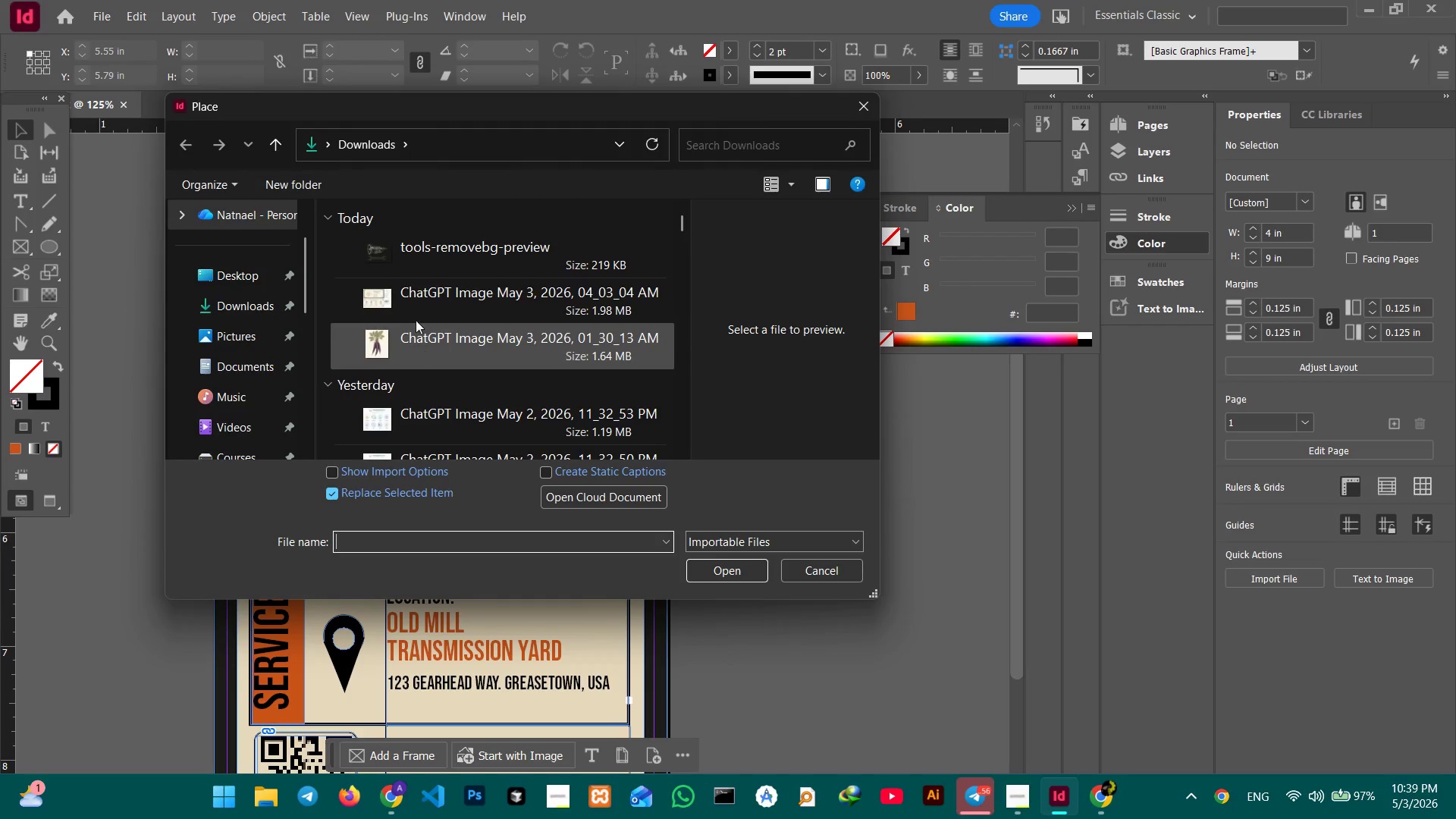 
left_click([444, 260])
 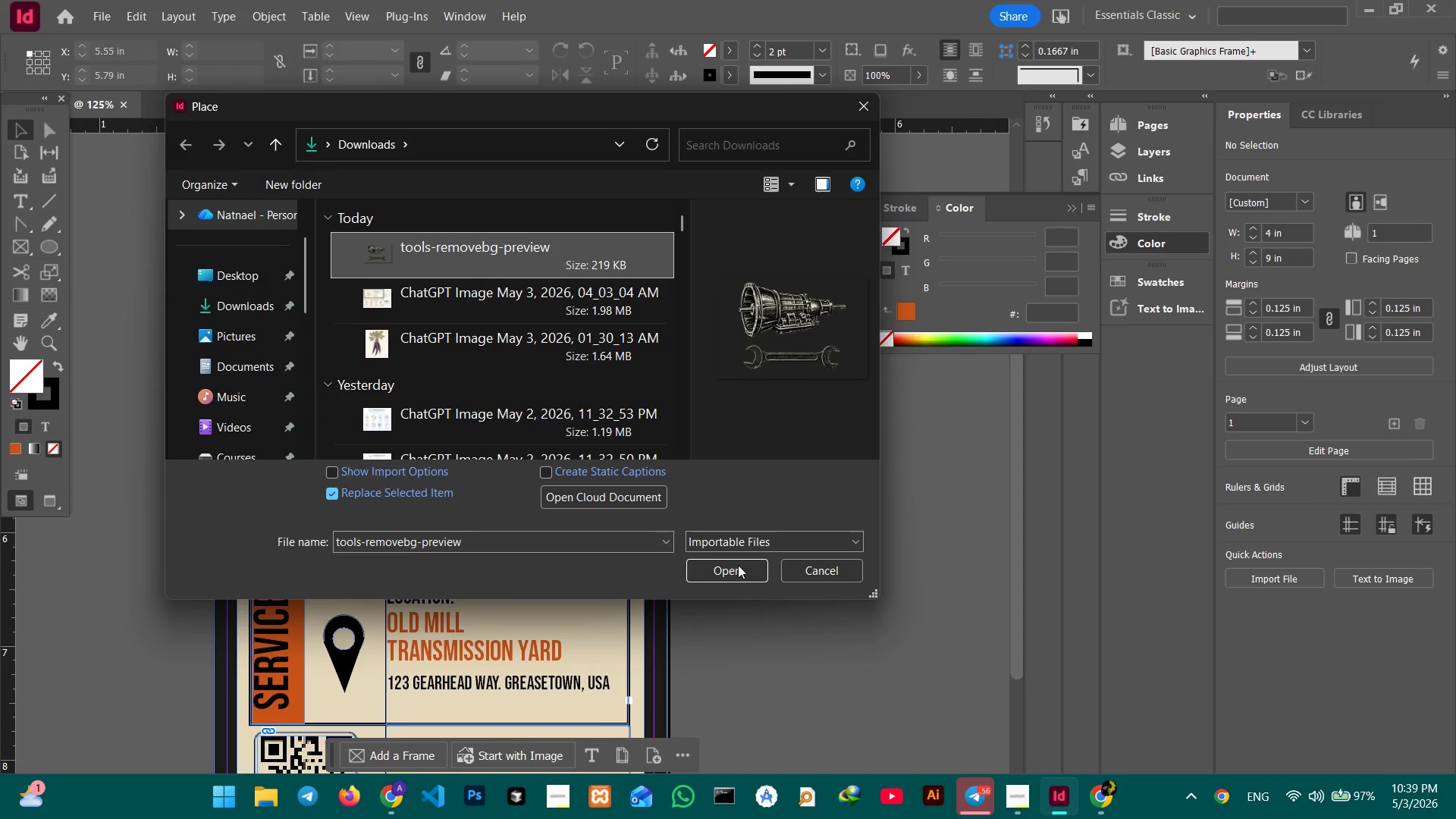 
left_click([738, 565])
 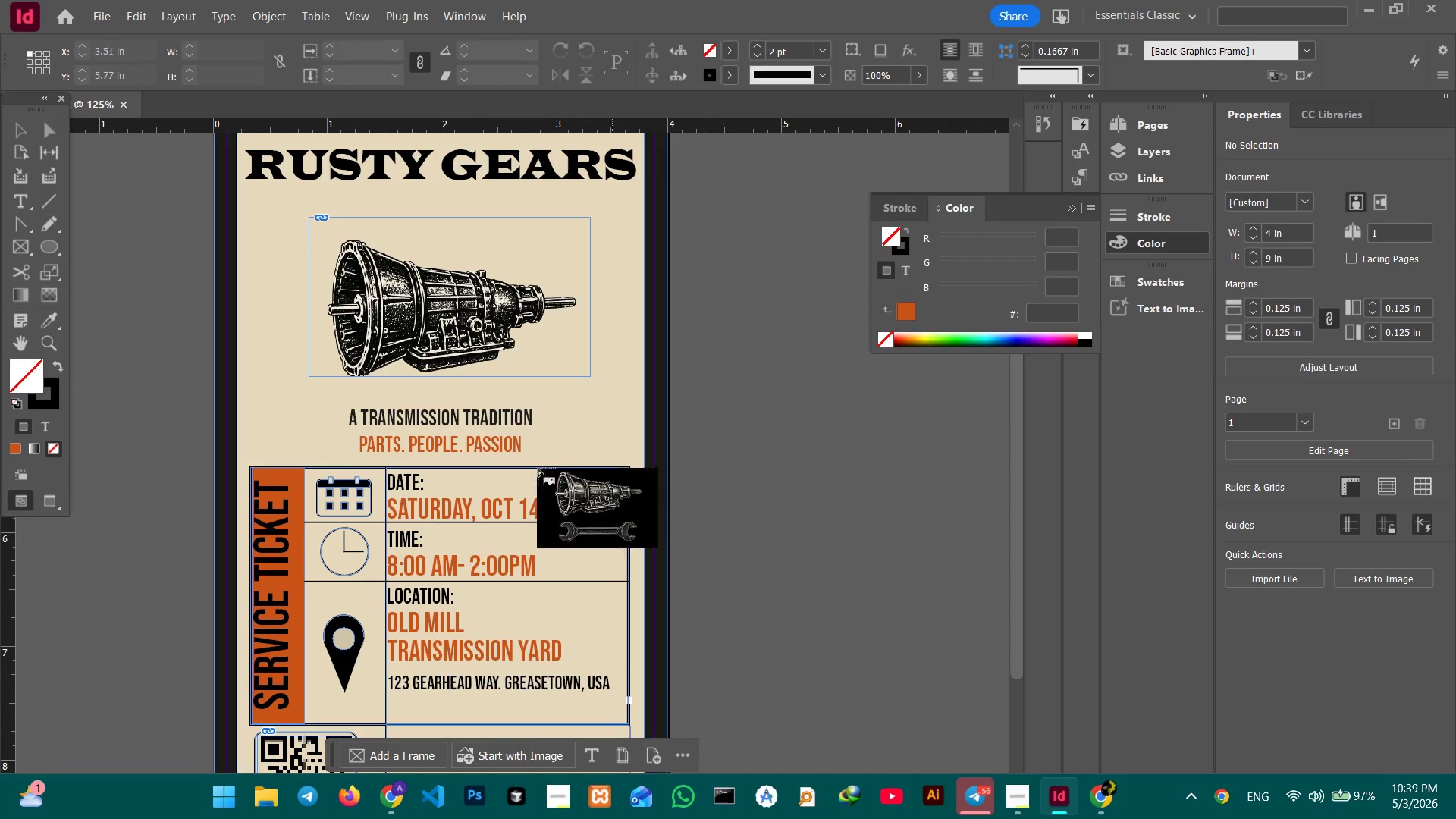 
left_click([429, 400])
 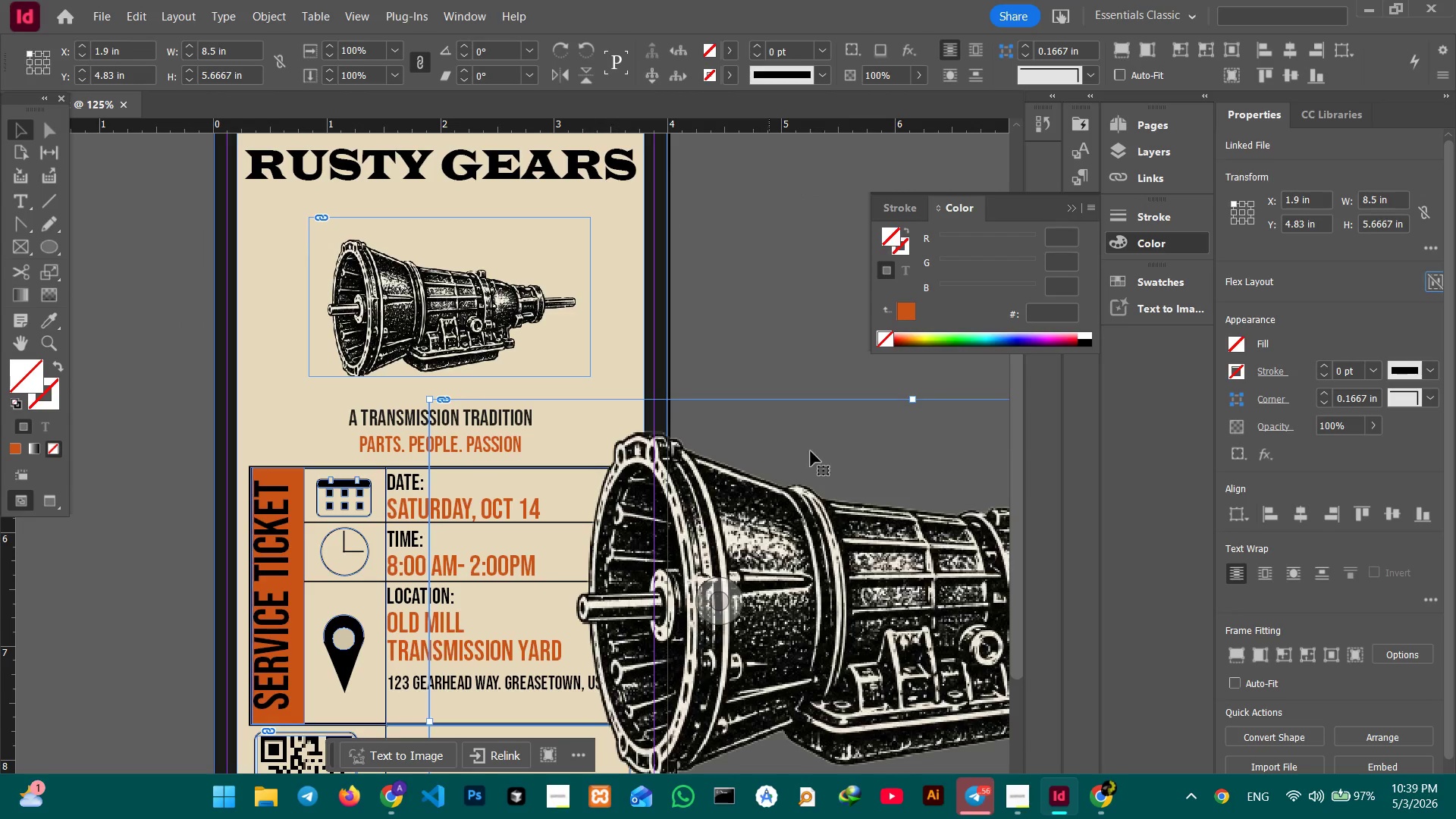 
left_click_drag(start_coordinate=[795, 543], to_coordinate=[353, 457])
 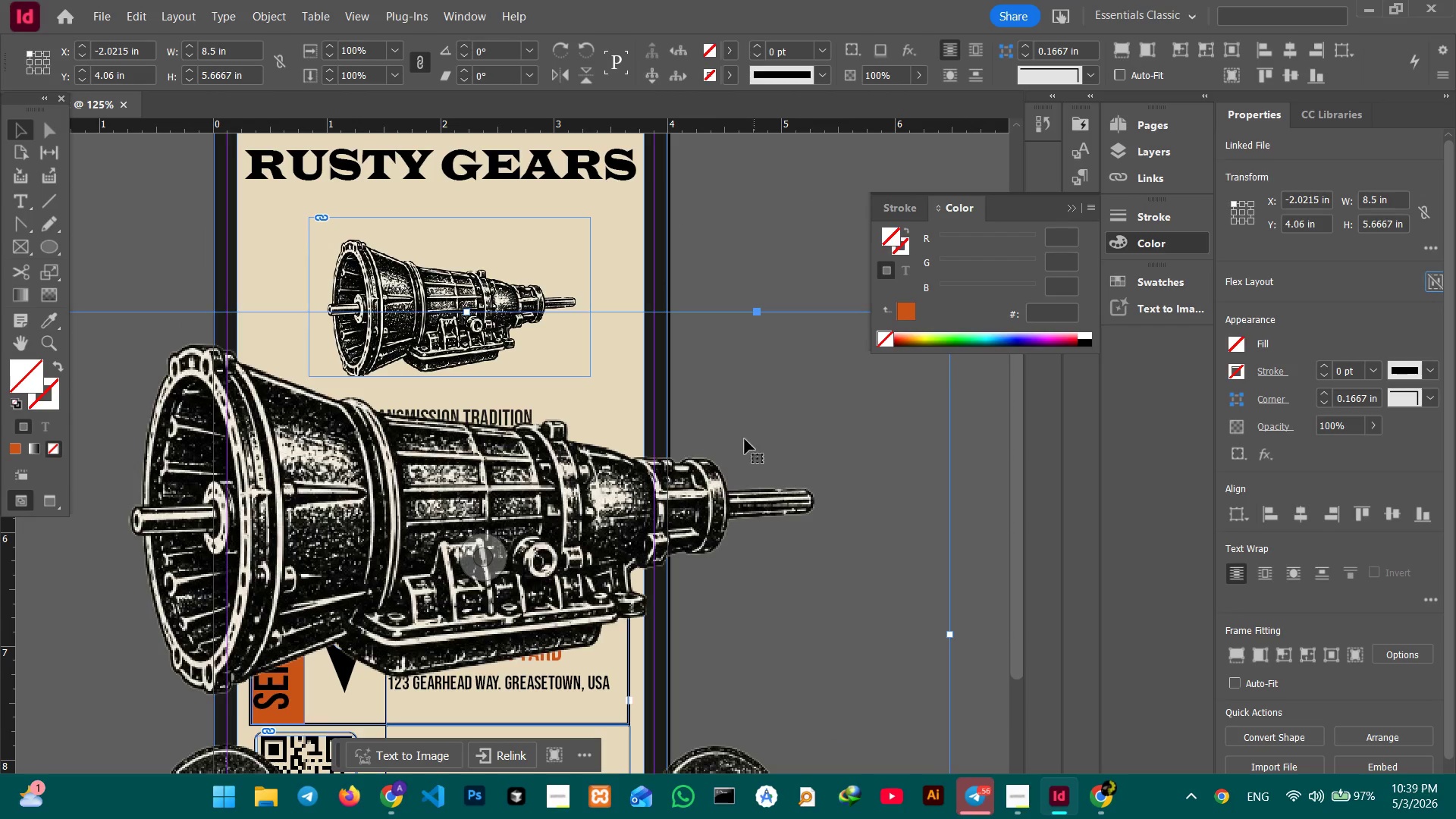 
left_click_drag(start_coordinate=[732, 469], to_coordinate=[559, 522])
 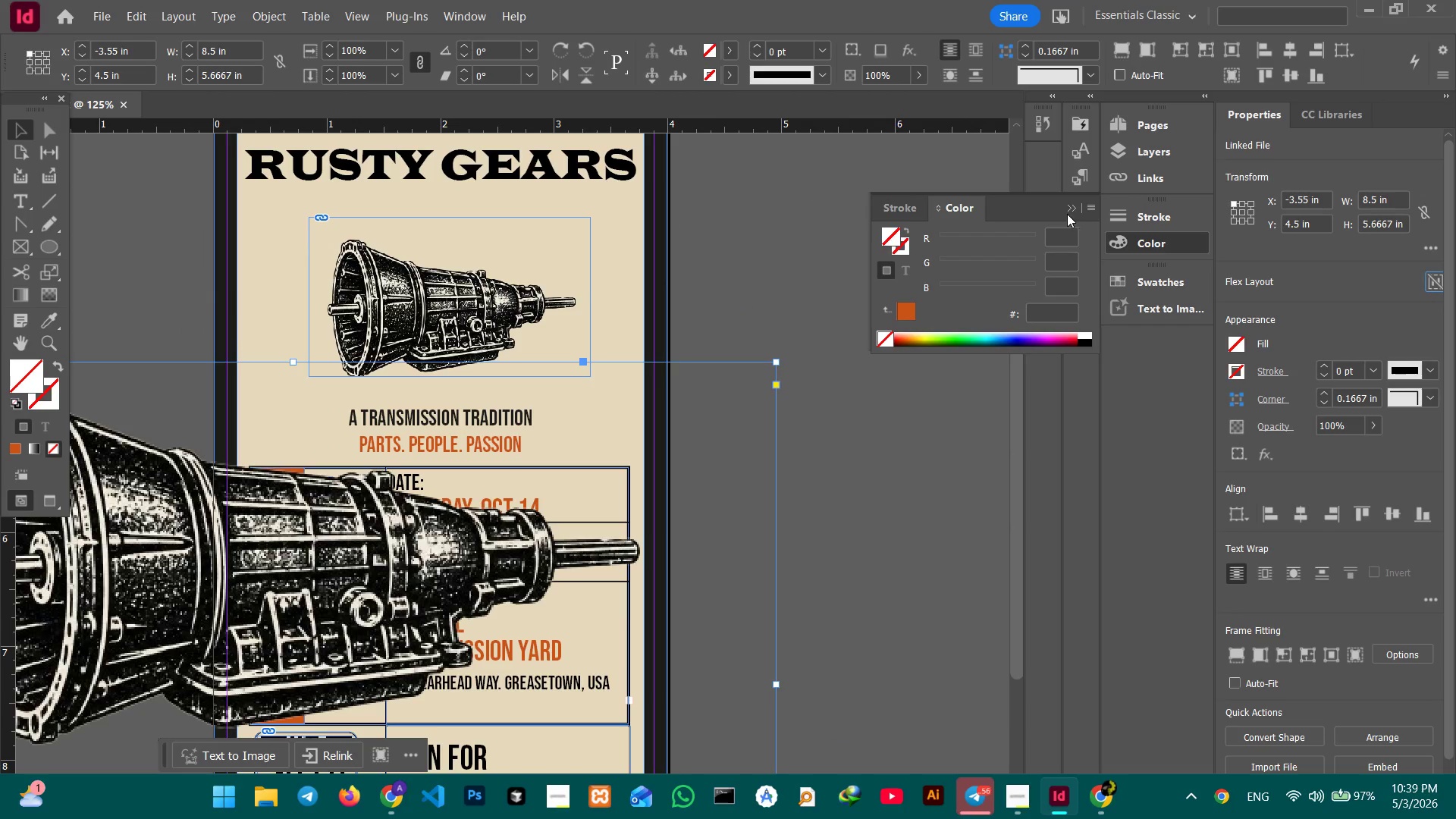 
left_click([1073, 212])
 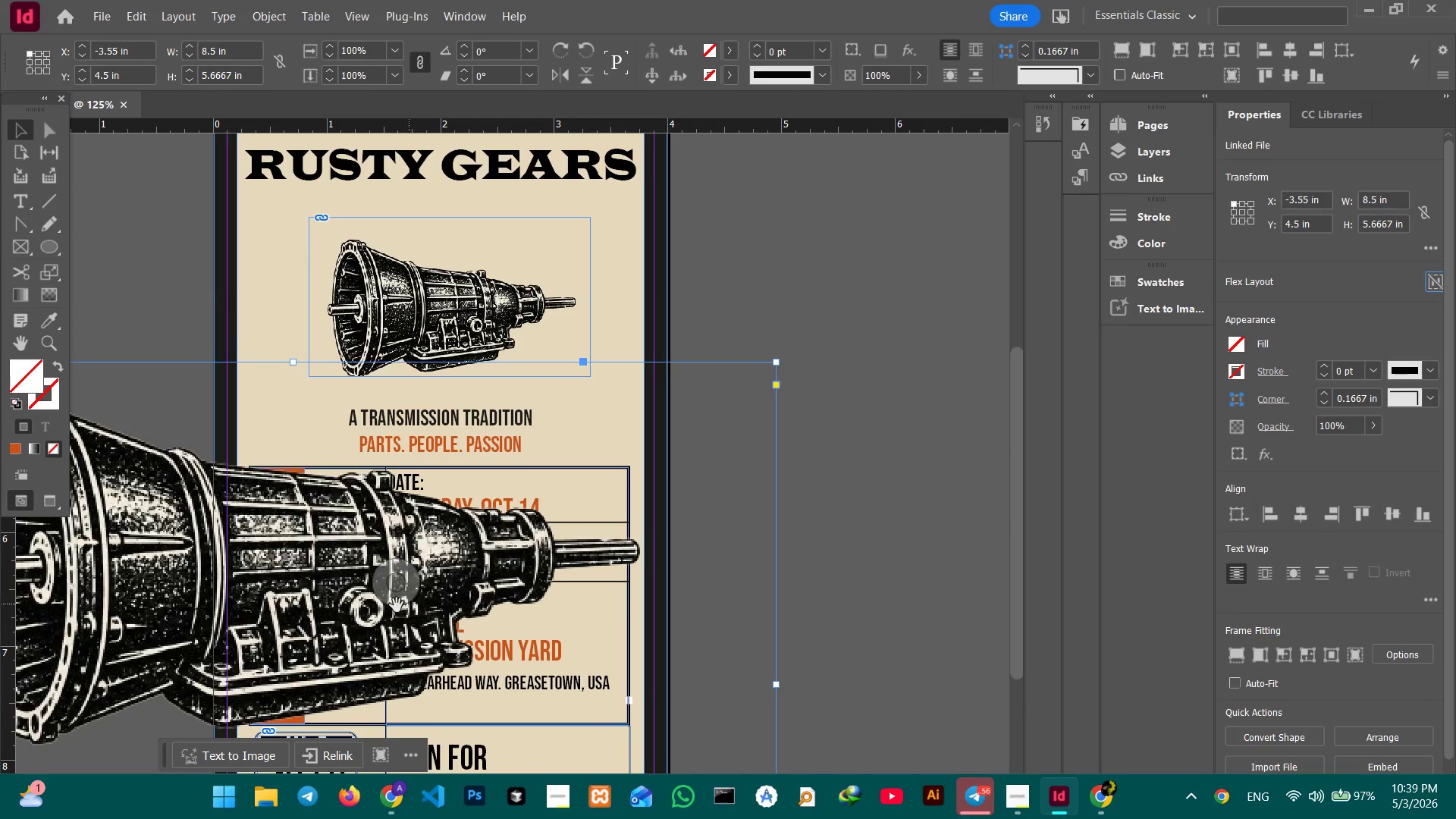 
left_click_drag(start_coordinate=[396, 605], to_coordinate=[528, 562])
 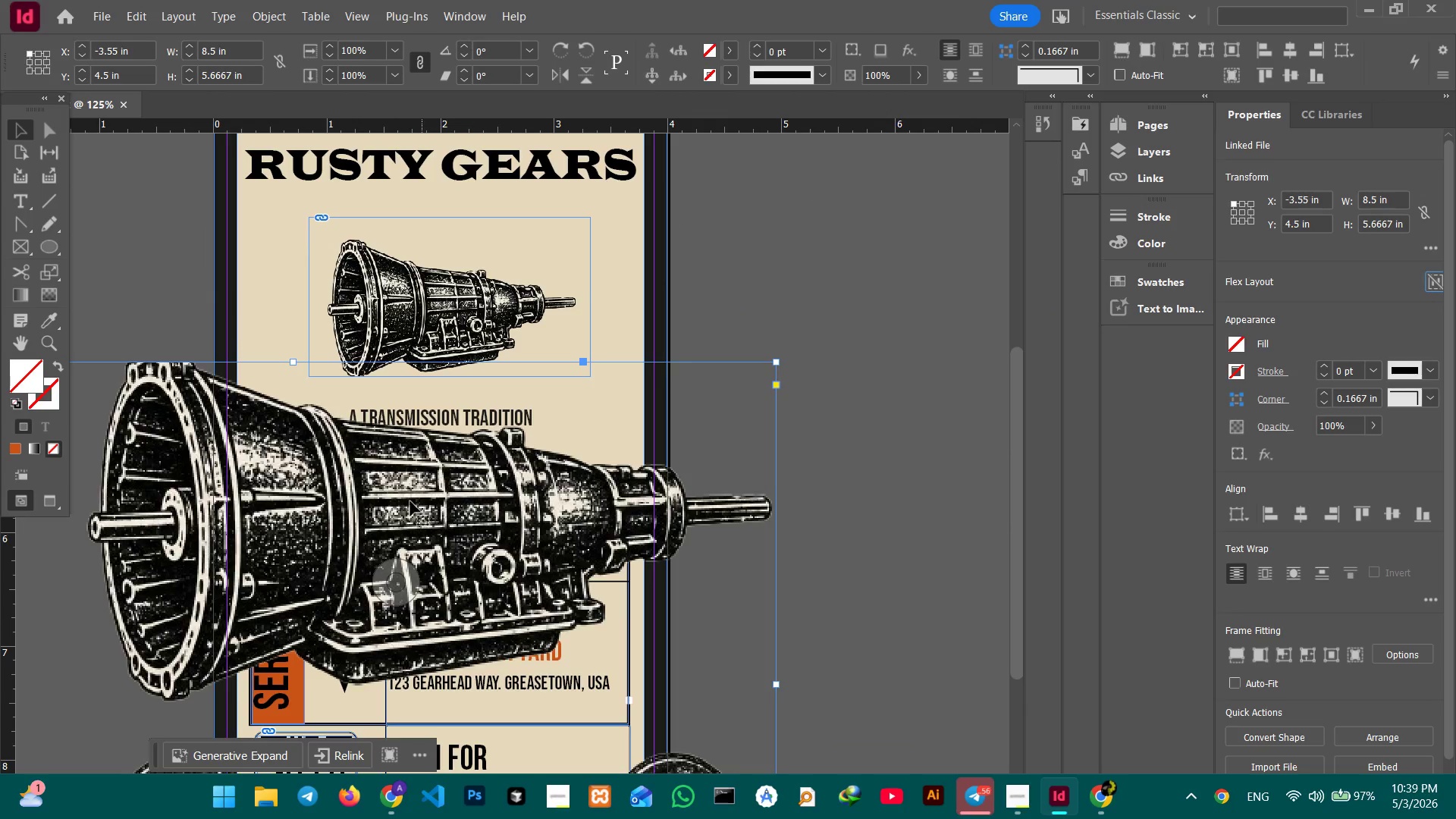 
key(Control+Z)
 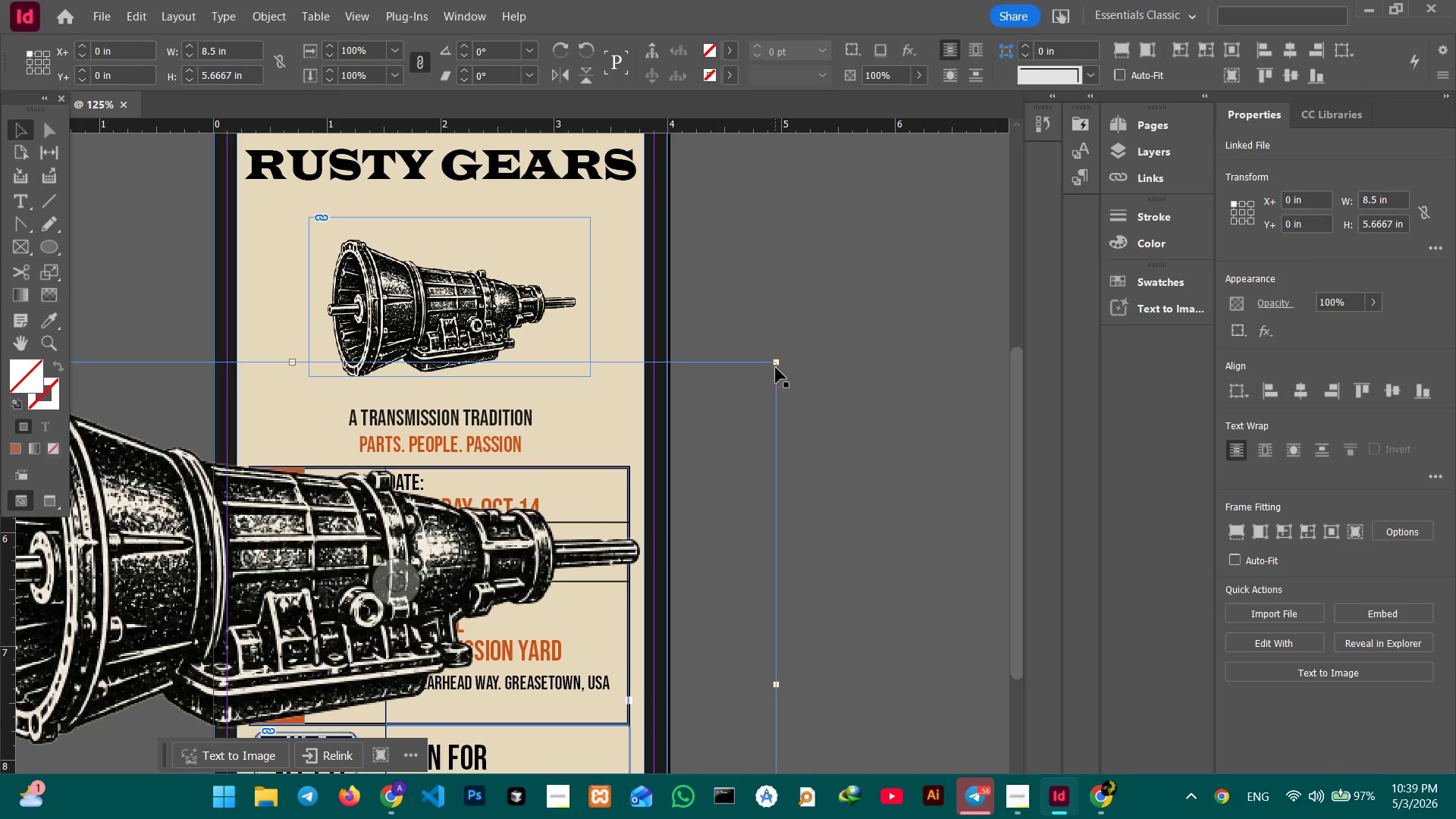 
left_click_drag(start_coordinate=[777, 363], to_coordinate=[398, 612])
 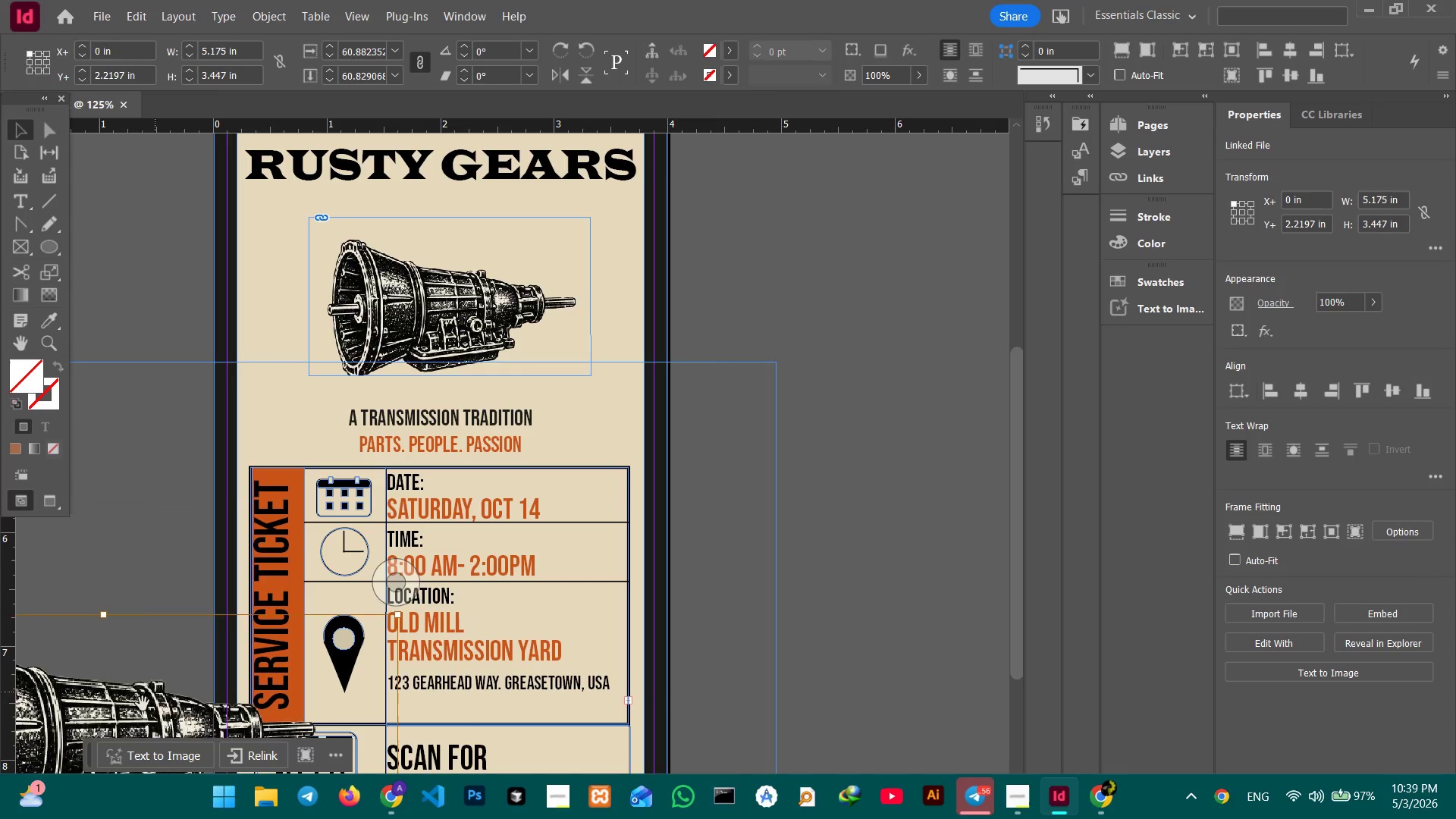 
hold_key(key=ControlLeft, duration=1.12)
 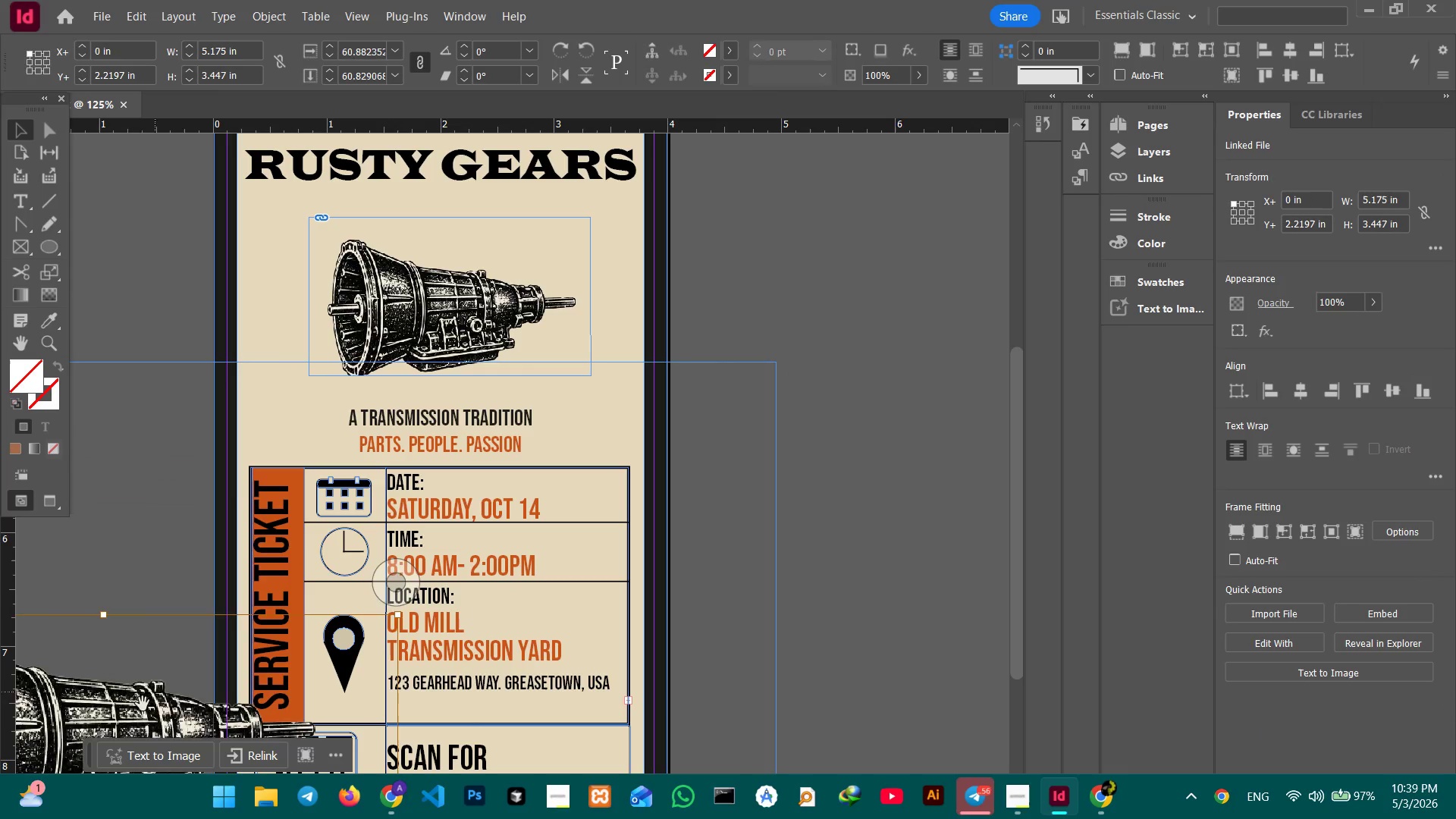 
left_click_drag(start_coordinate=[142, 706], to_coordinate=[270, 635])
 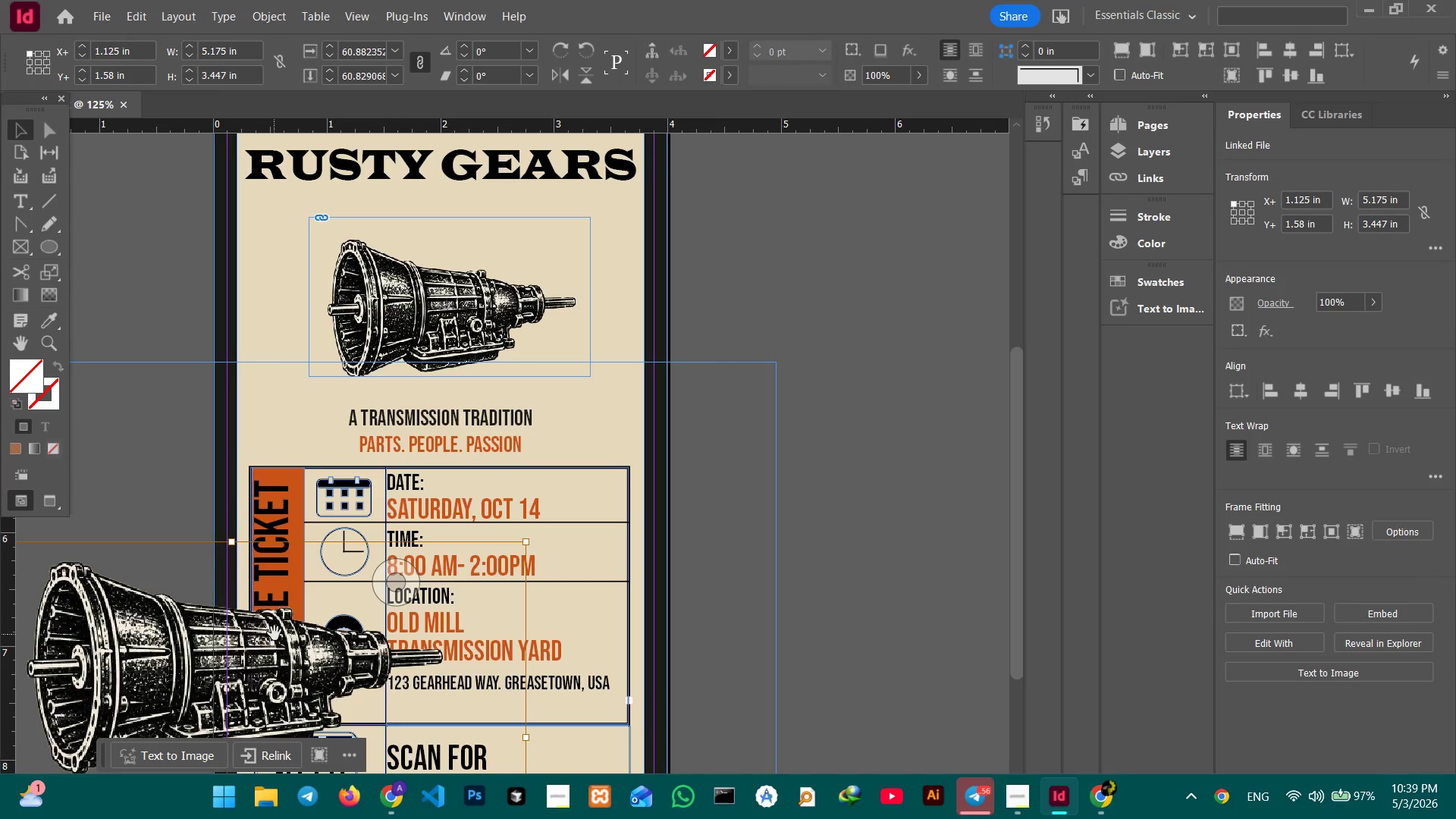 
key(Control+Z)
 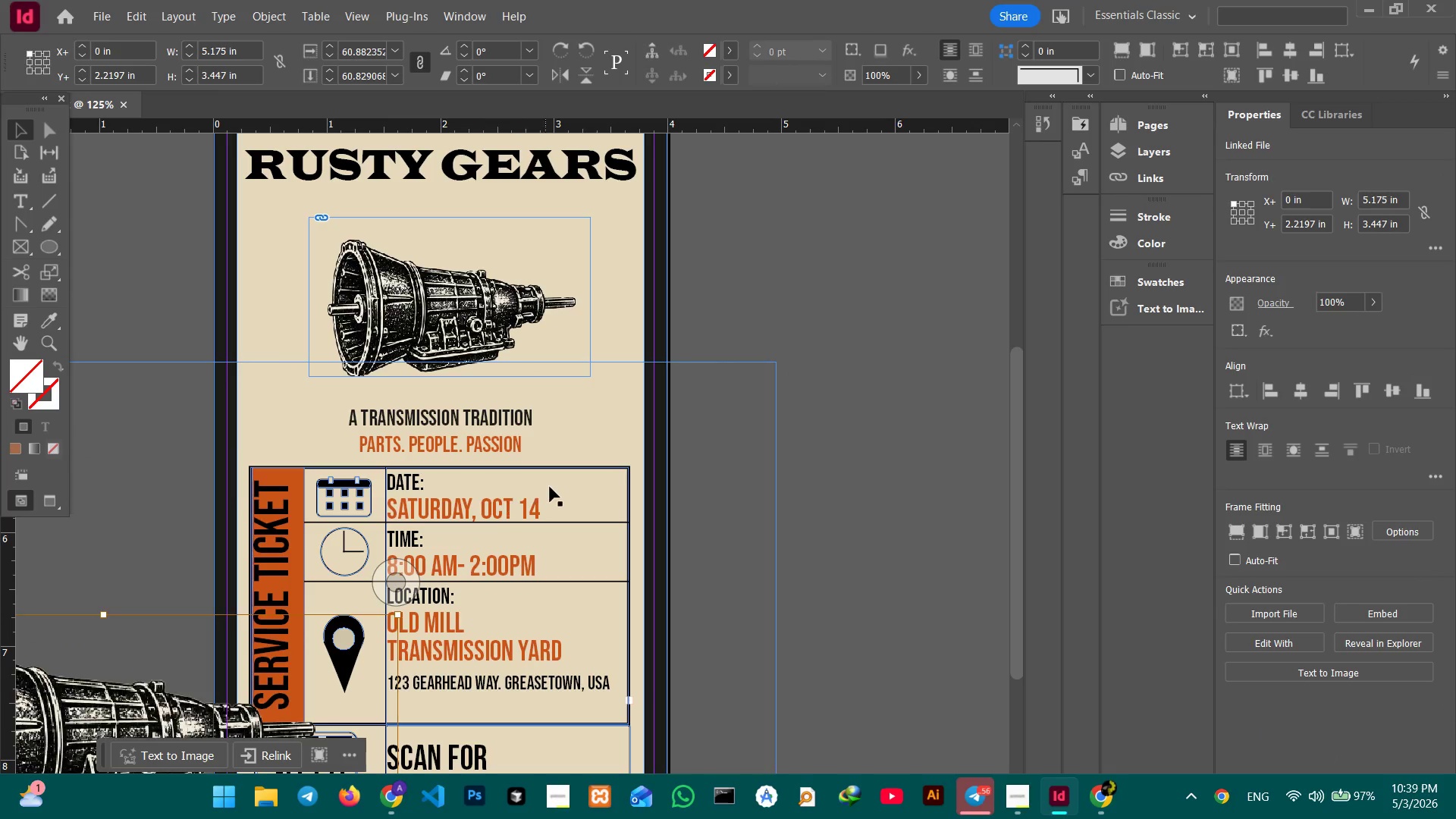 
key(Control+Z)
 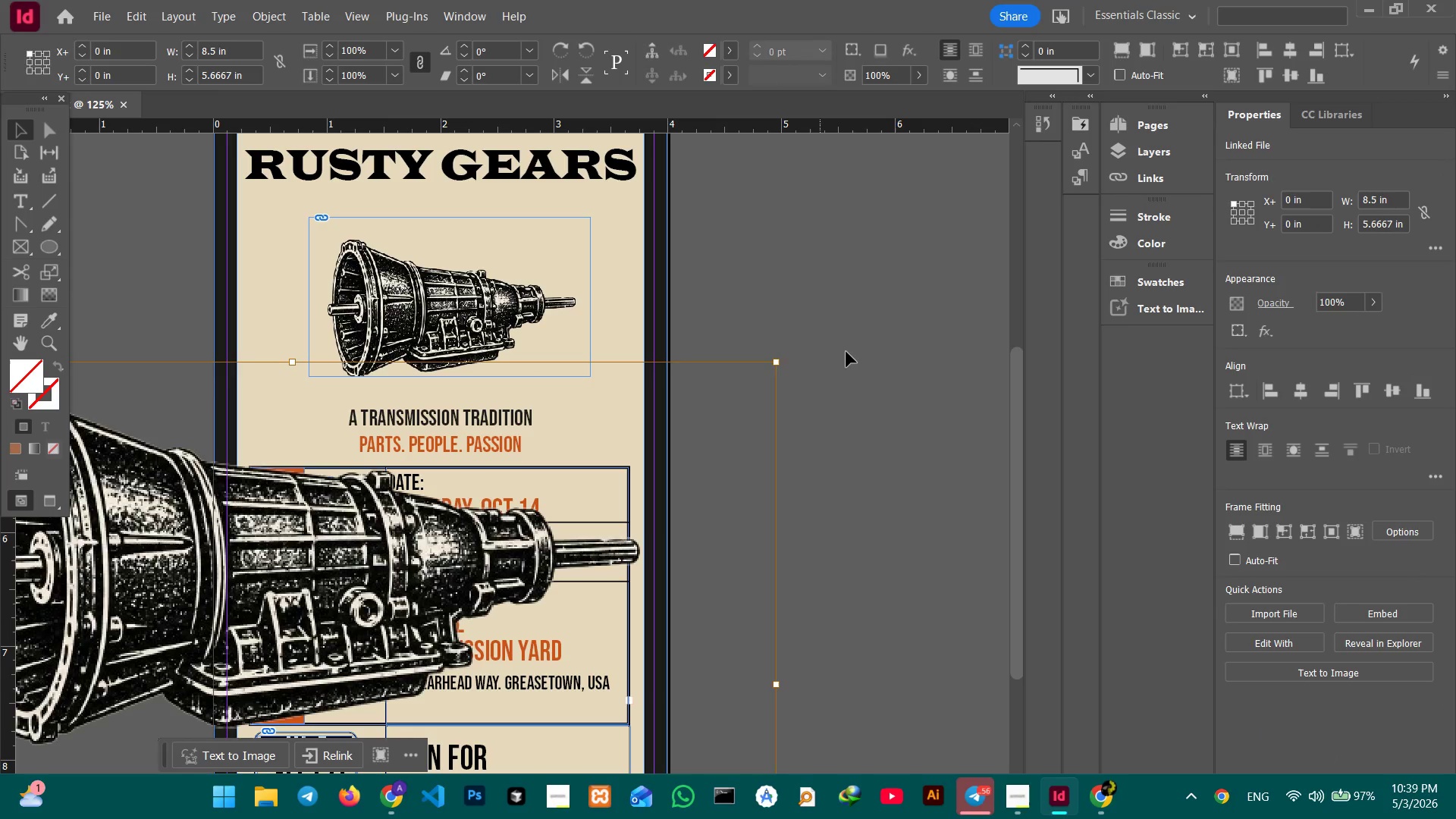 
left_click([836, 353])
 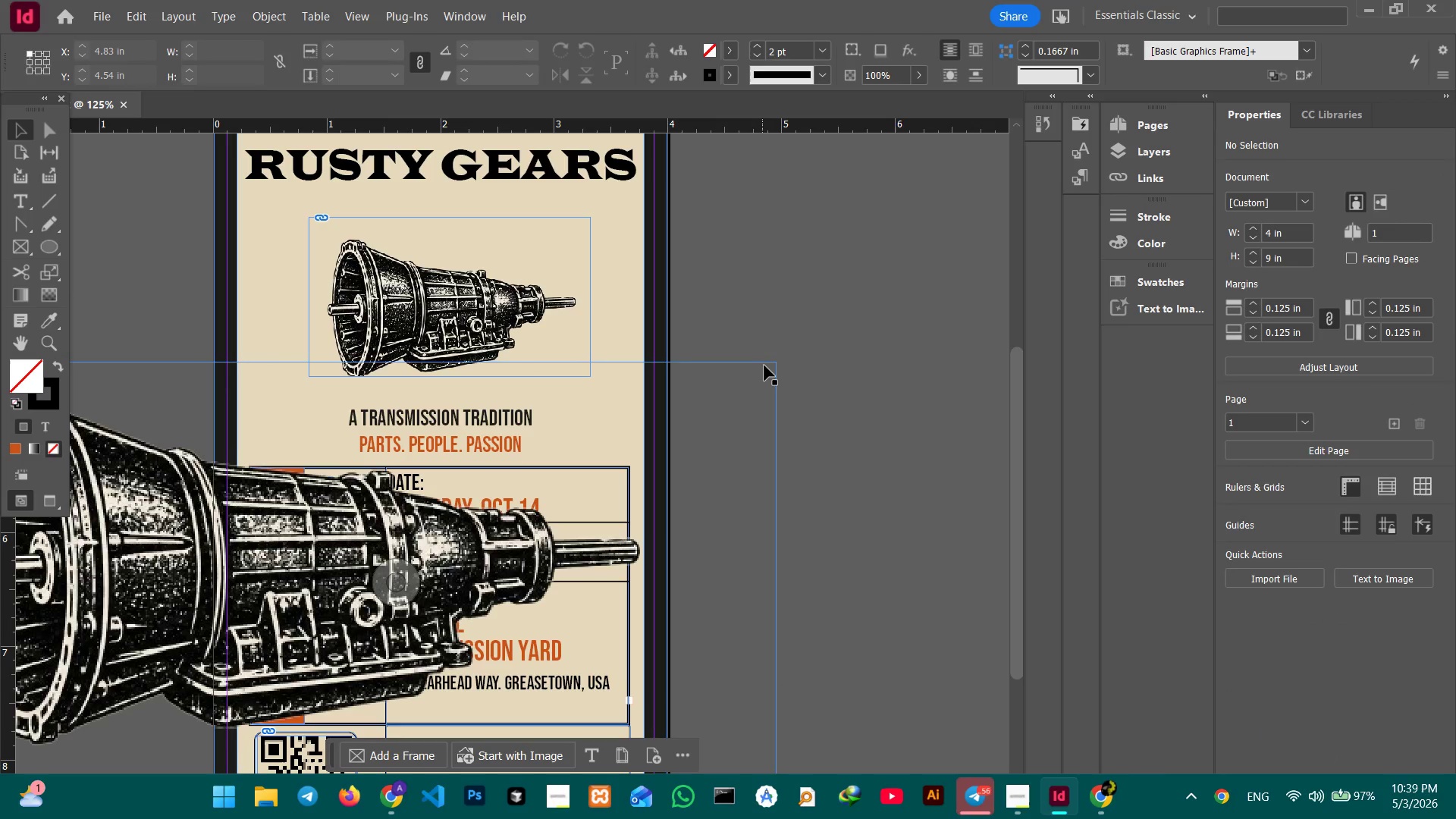 
left_click([764, 365])
 